 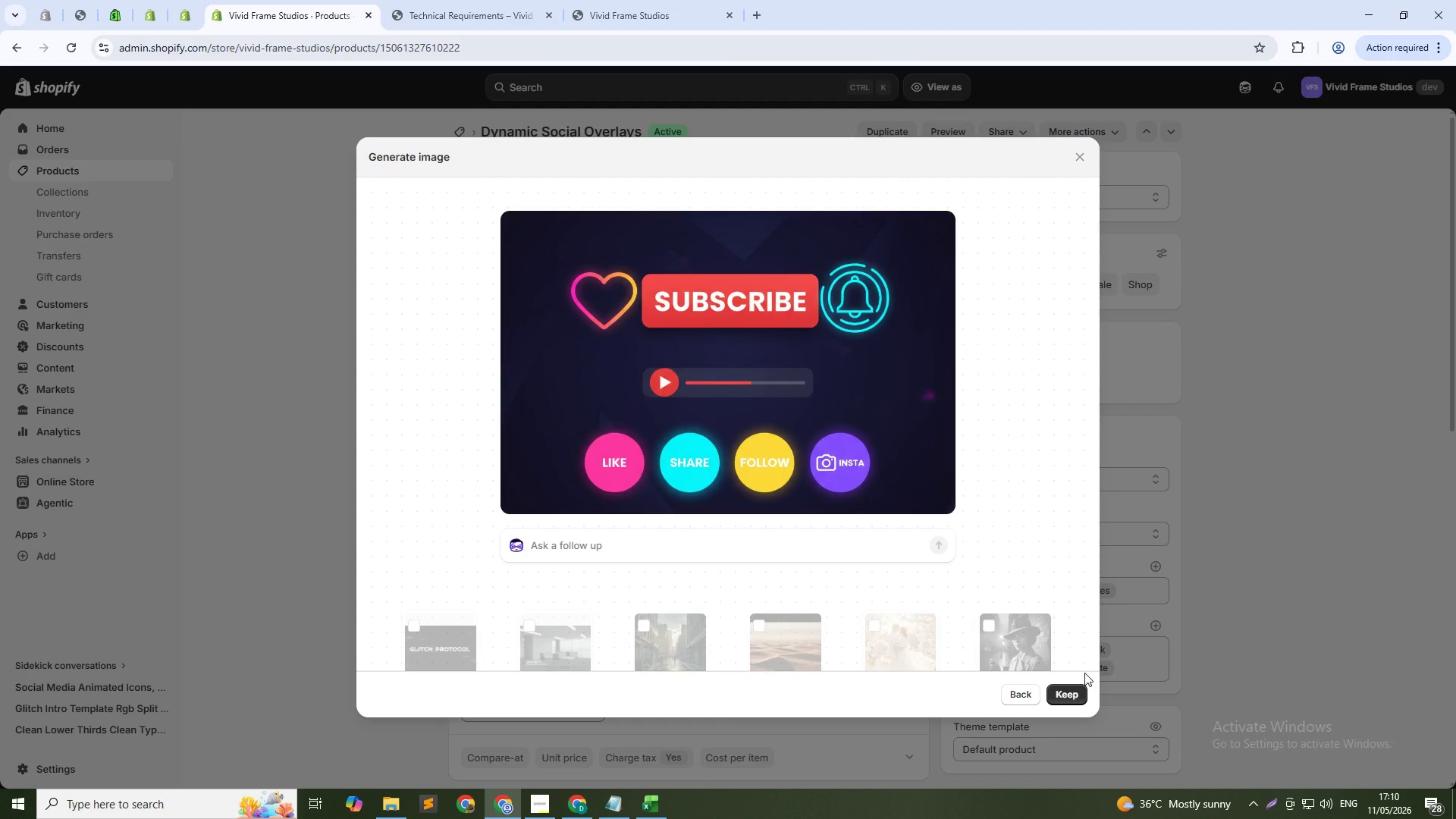 
left_click([1068, 688])
 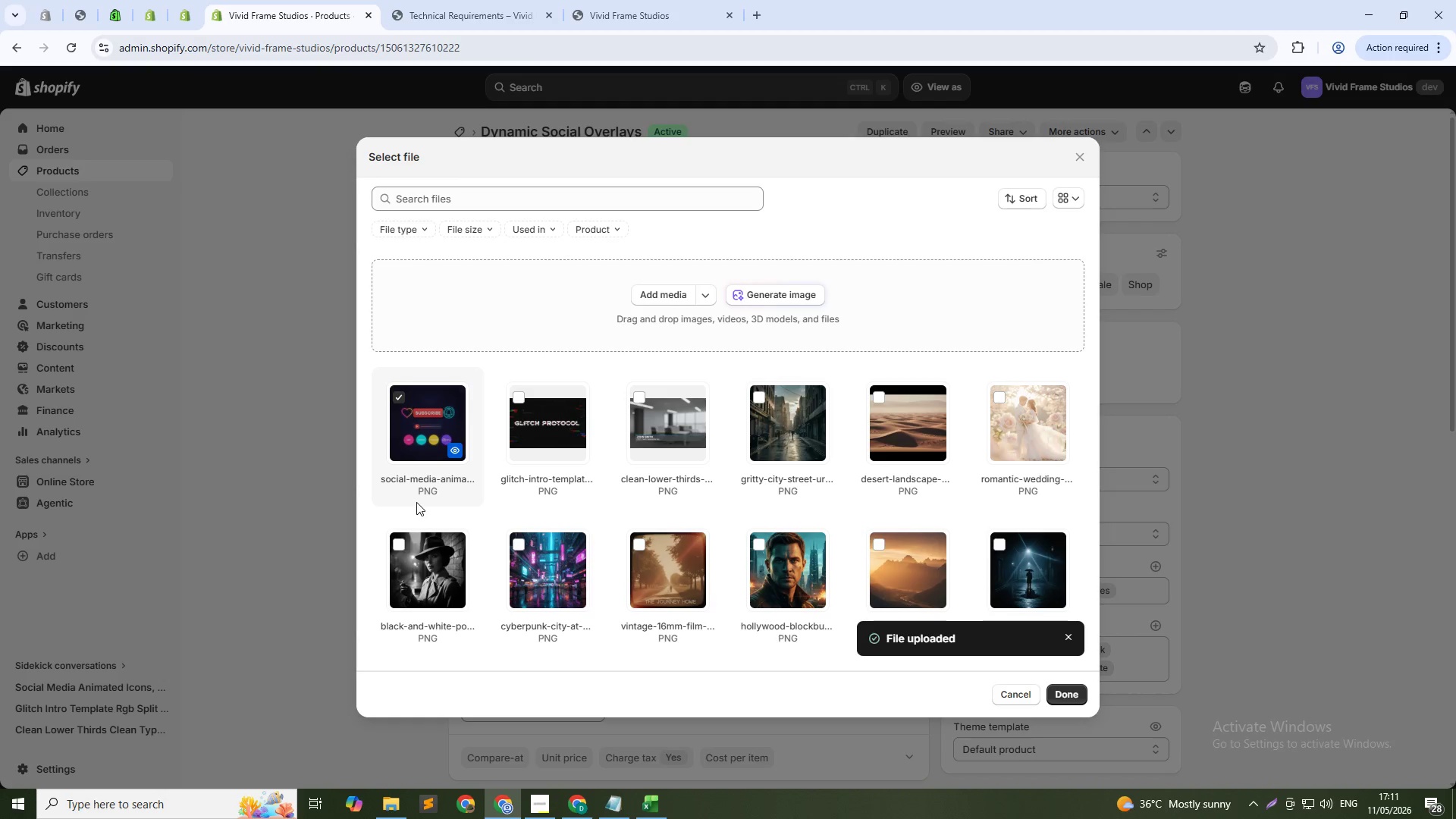 
wait(77.47)
 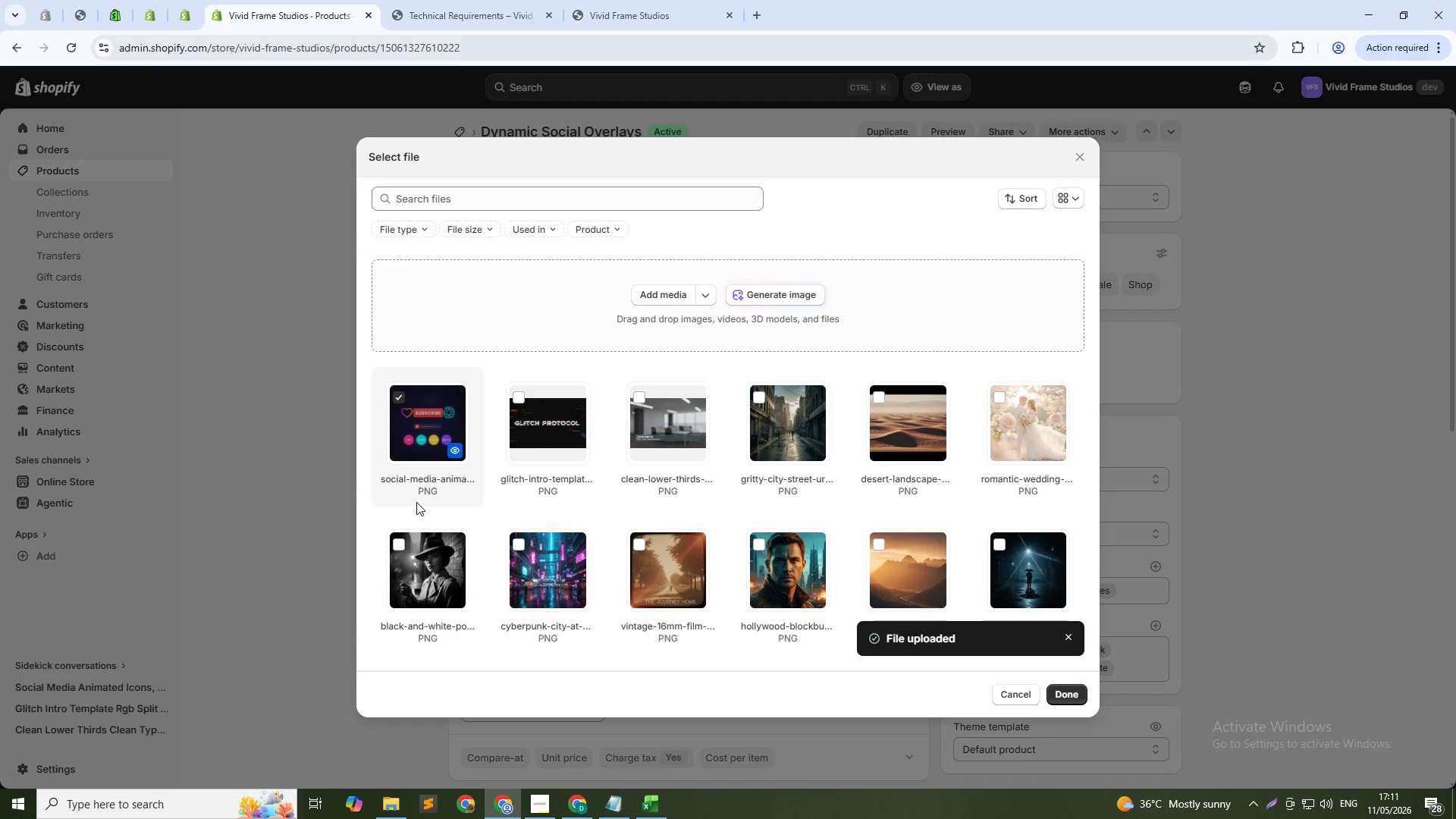 
left_click([1075, 698])
 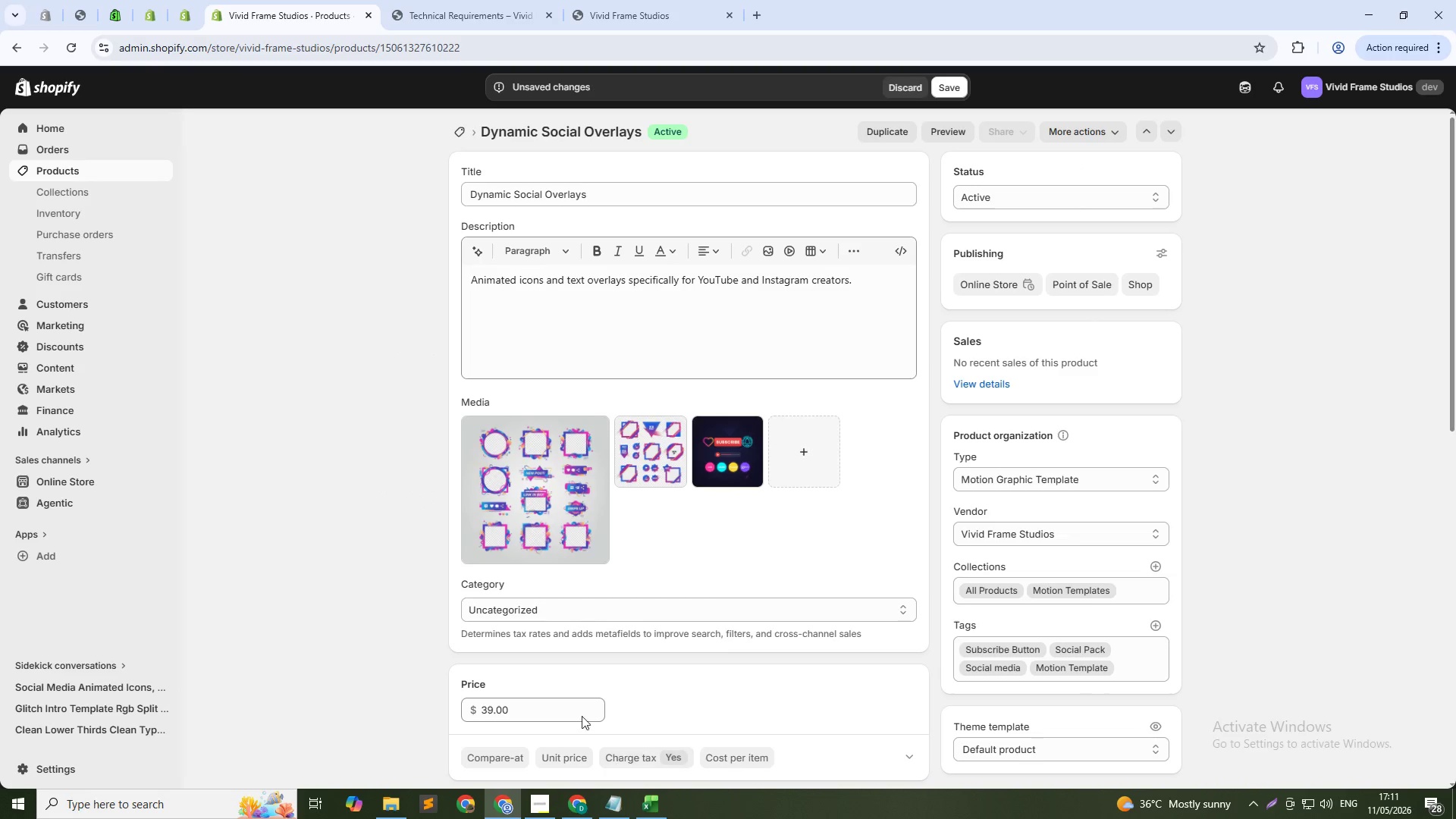 
left_click([724, 437])
 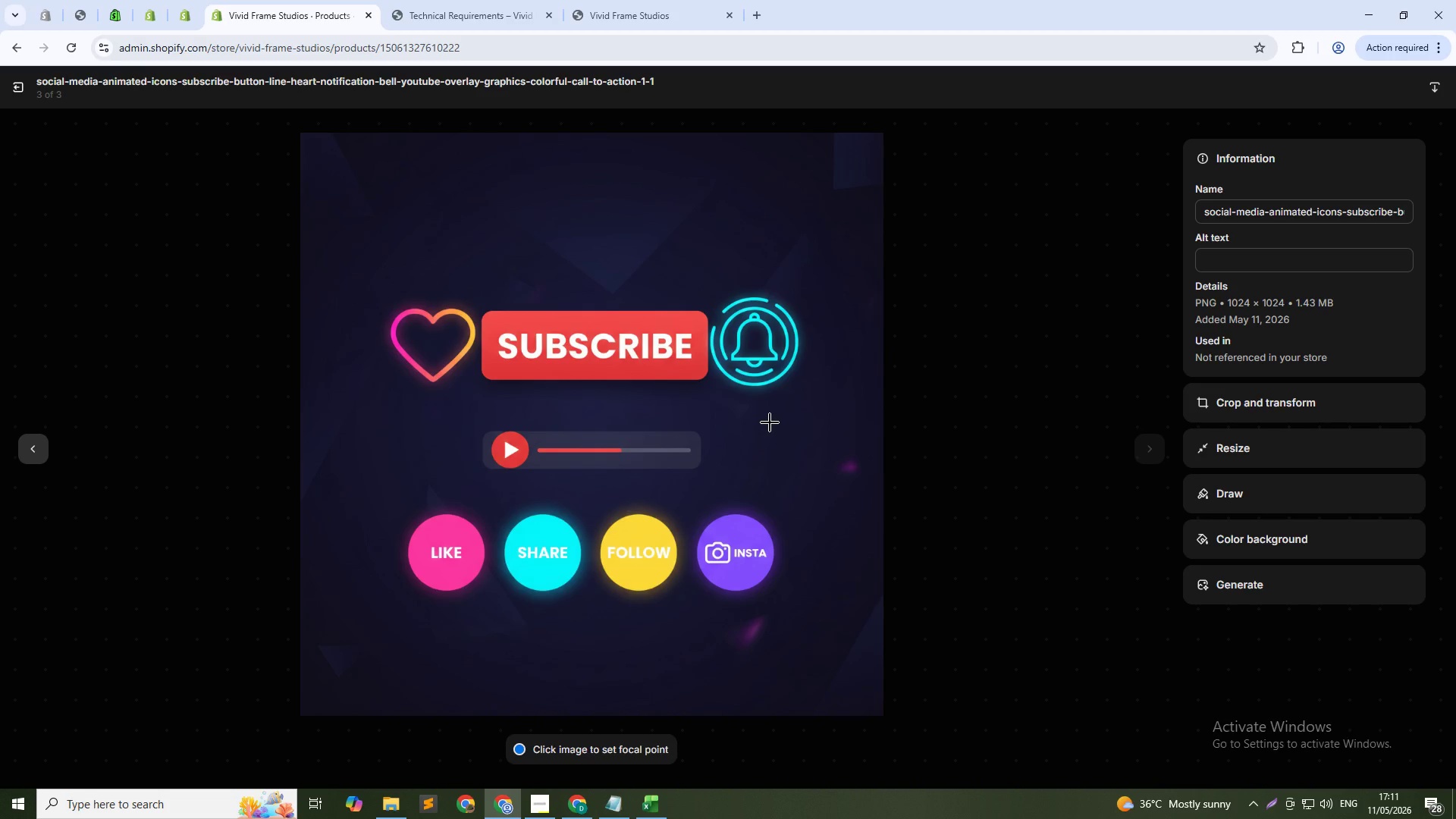 
wait(6.75)
 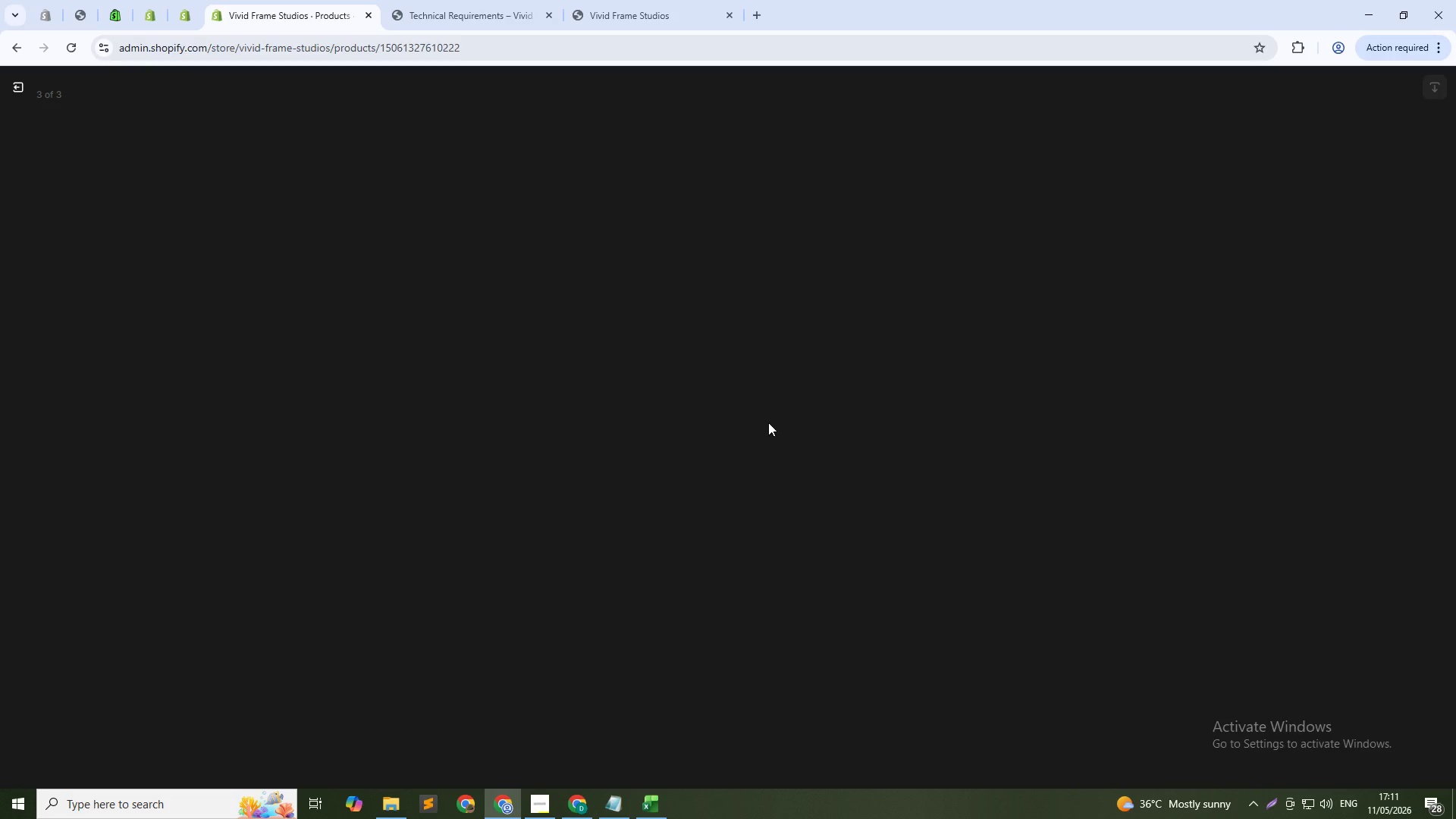 
left_click([1284, 250])
 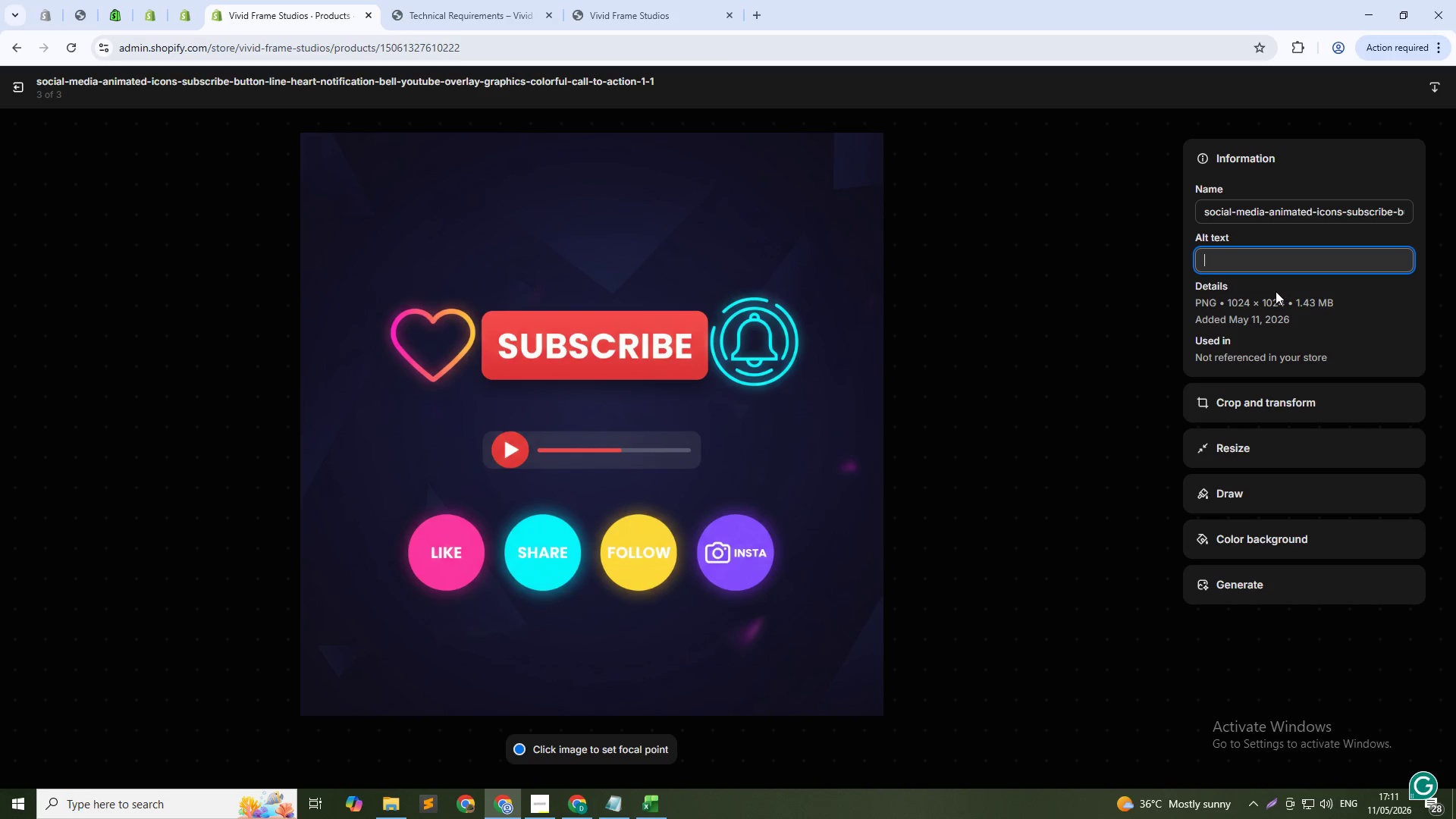 
hold_key(key=CapsLock, duration=0.42)
 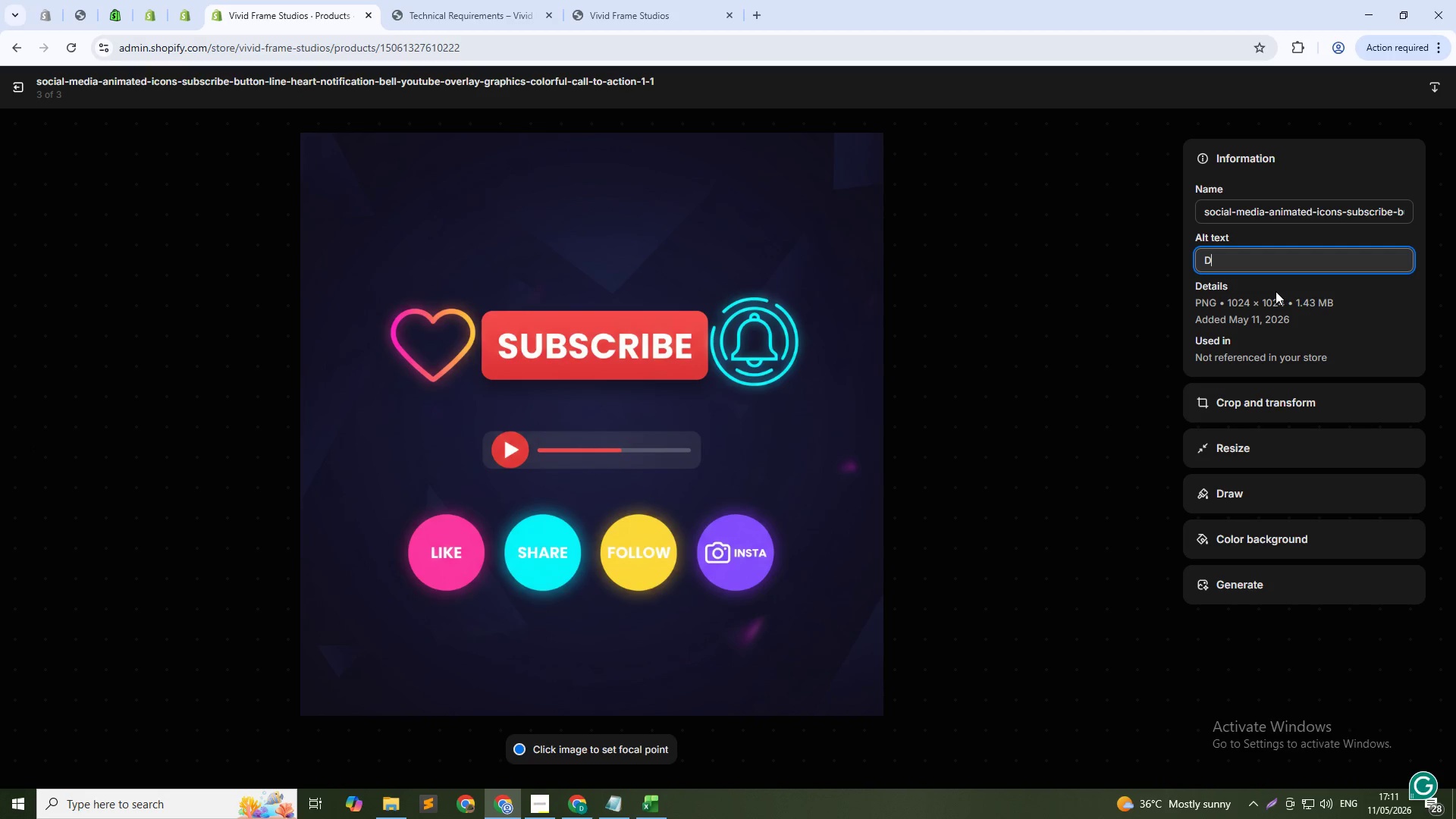 
type(Dynamic Social Overlays animated subscribe button and notificatin bell for youtube)
 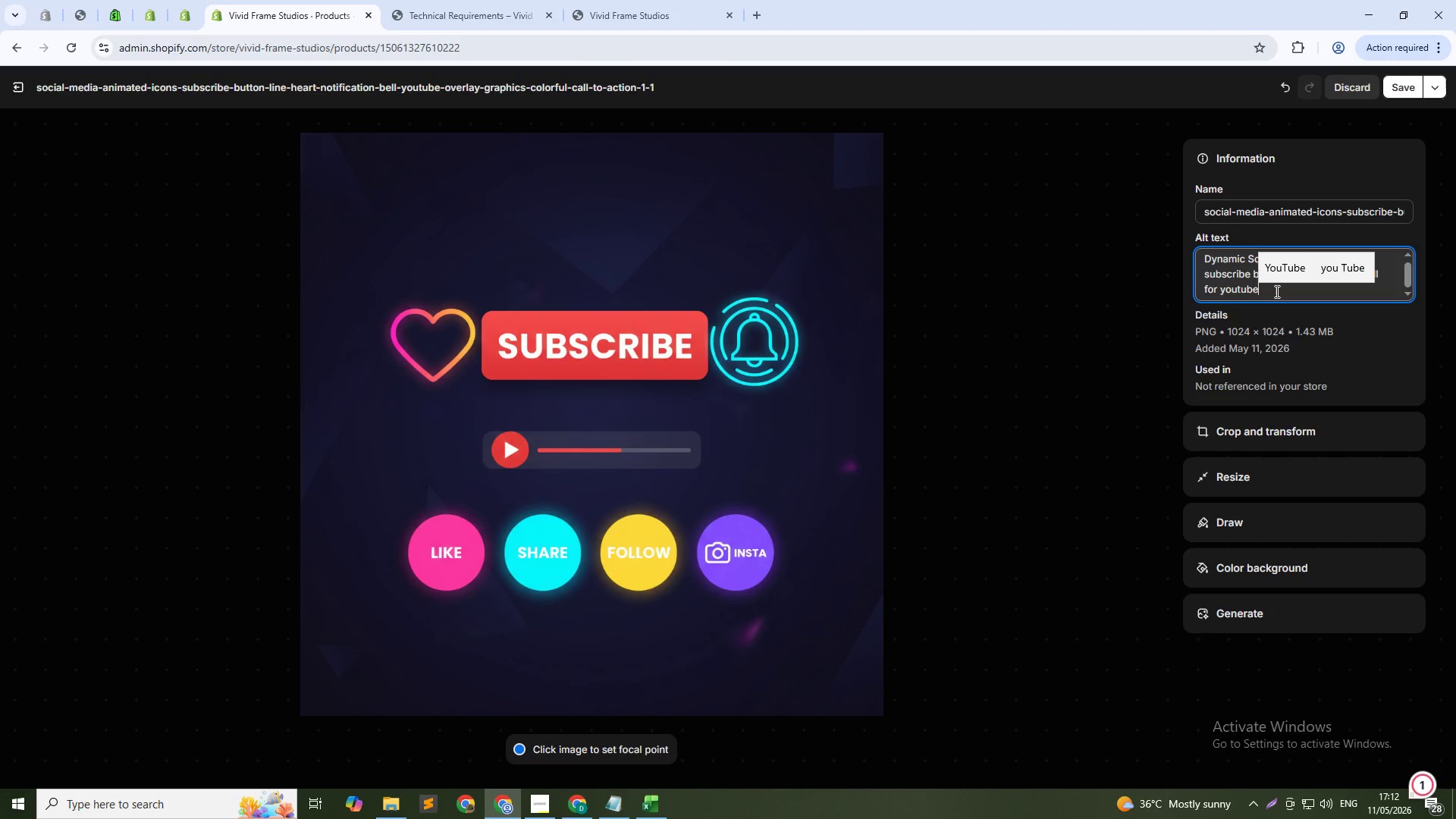 
left_click([1389, 80])
 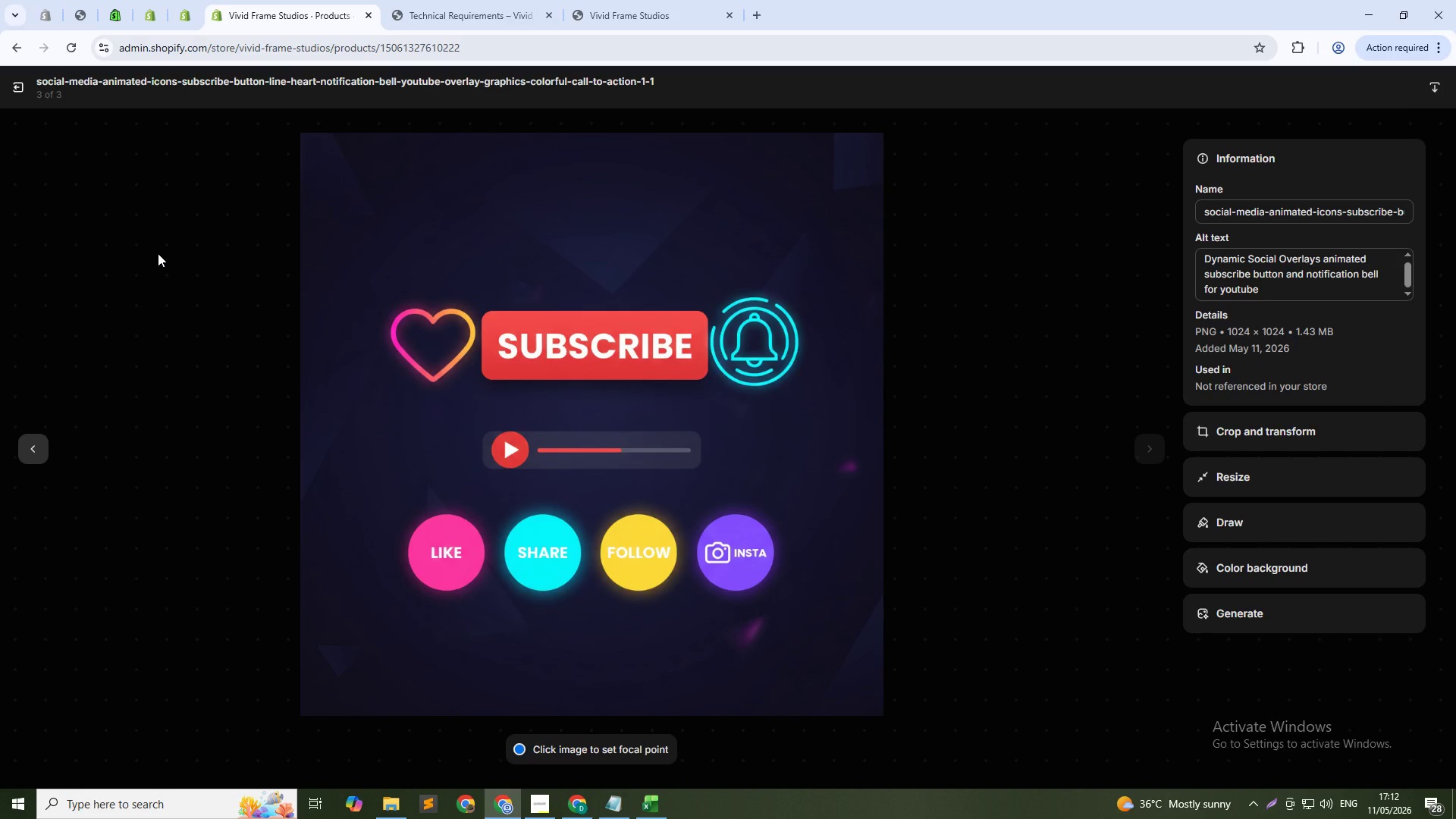 
wait(5.3)
 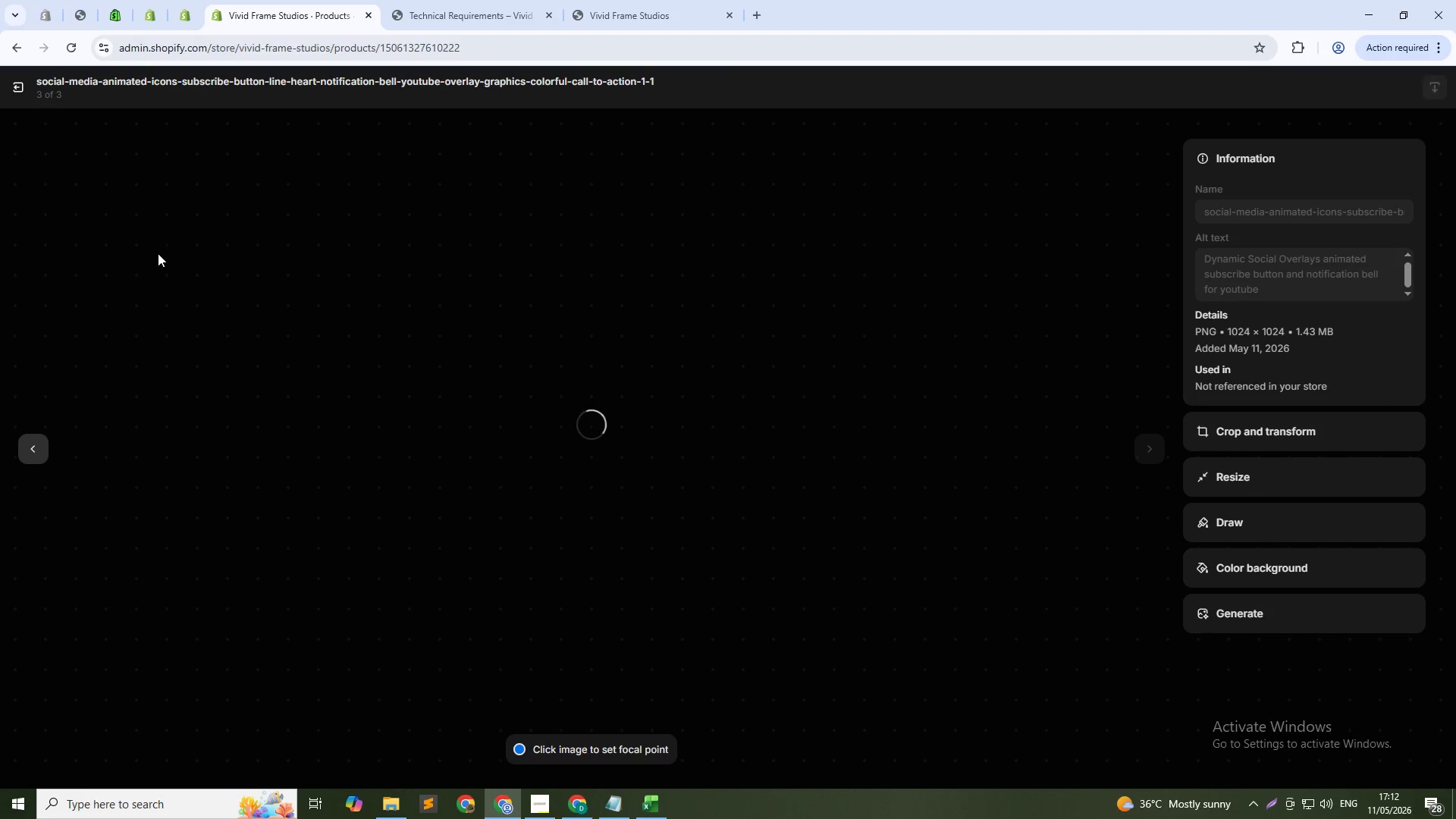 
left_click([20, 87])
 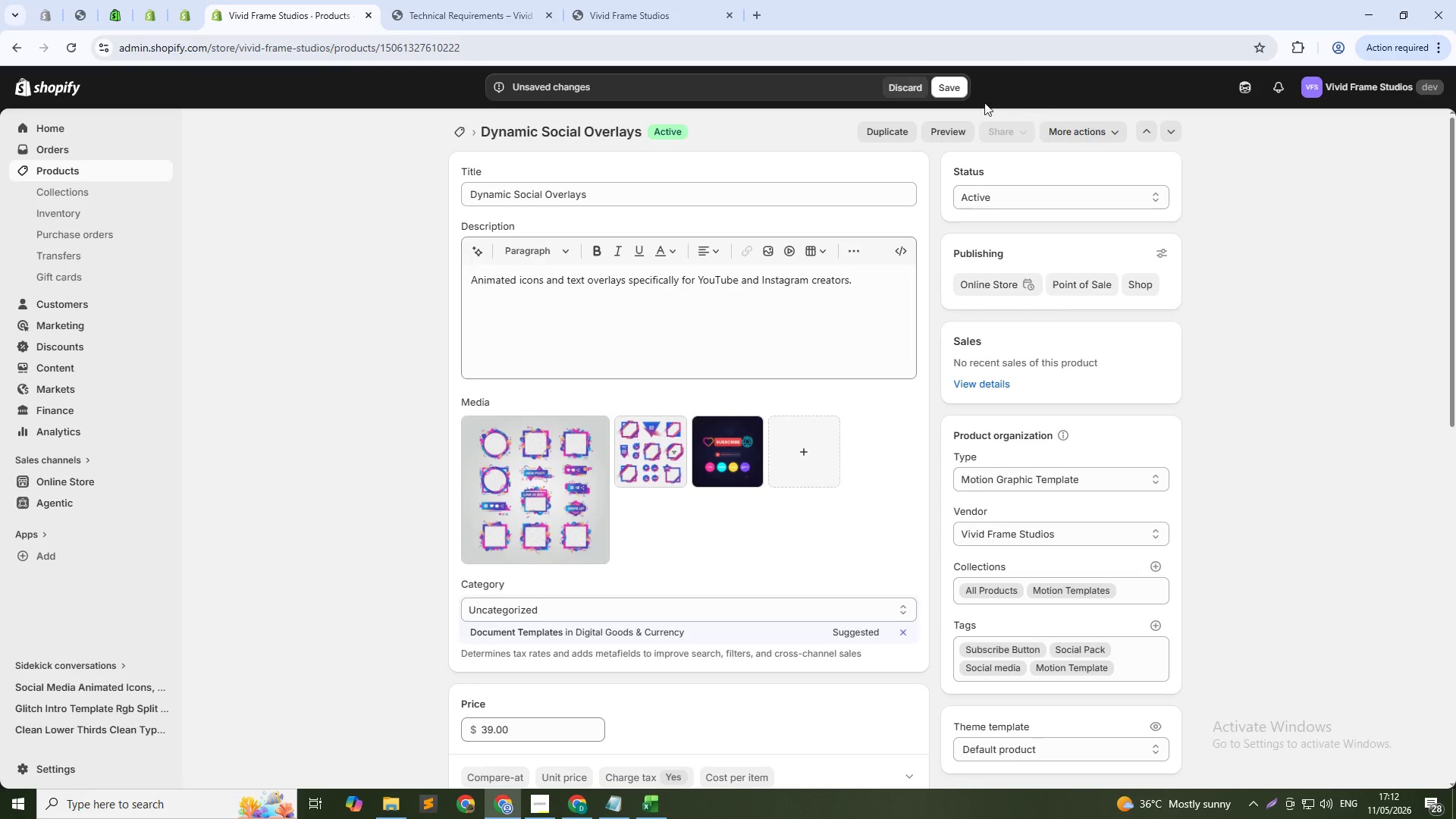 
left_click([956, 89])
 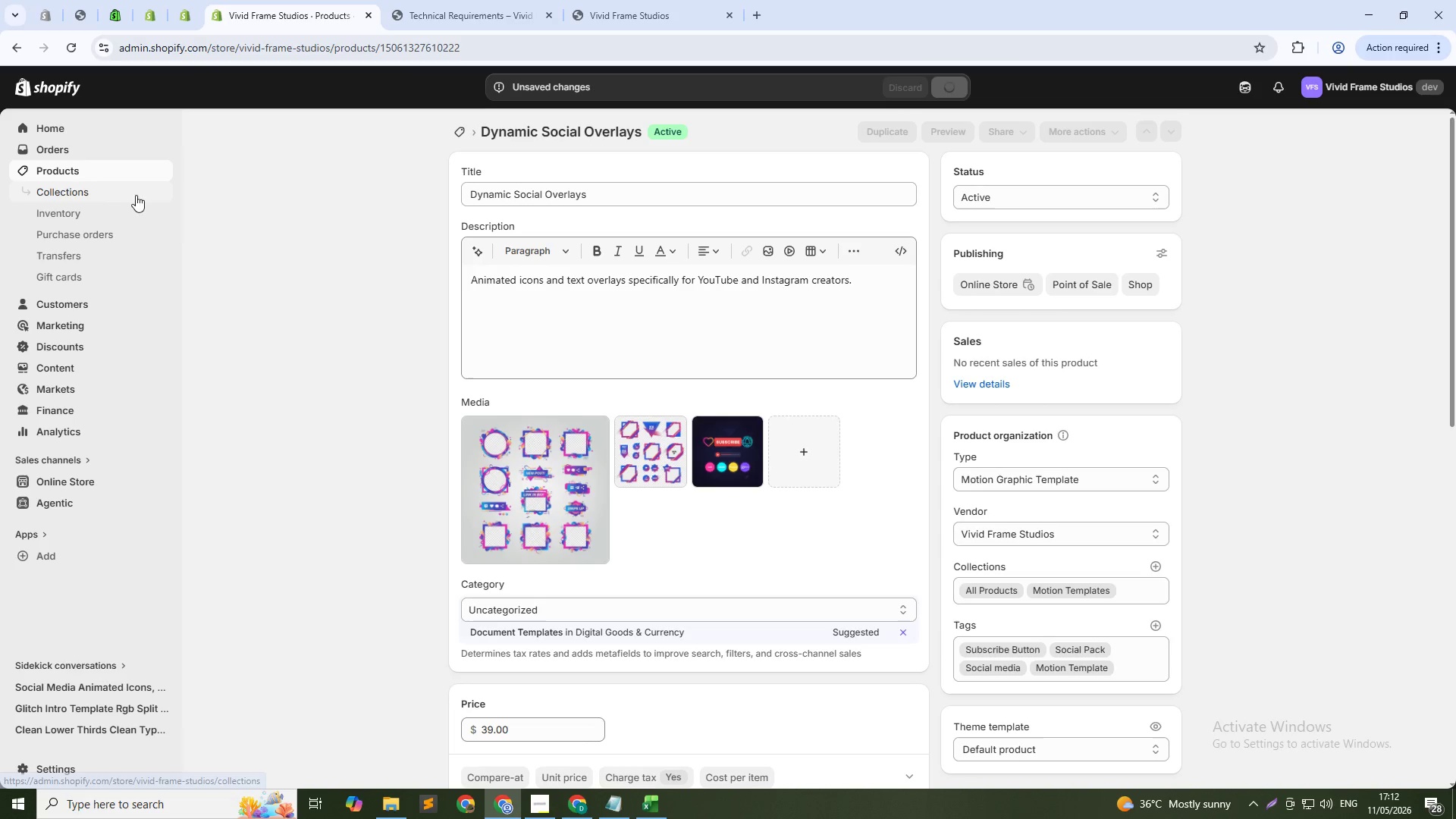 
left_click([74, 170])
 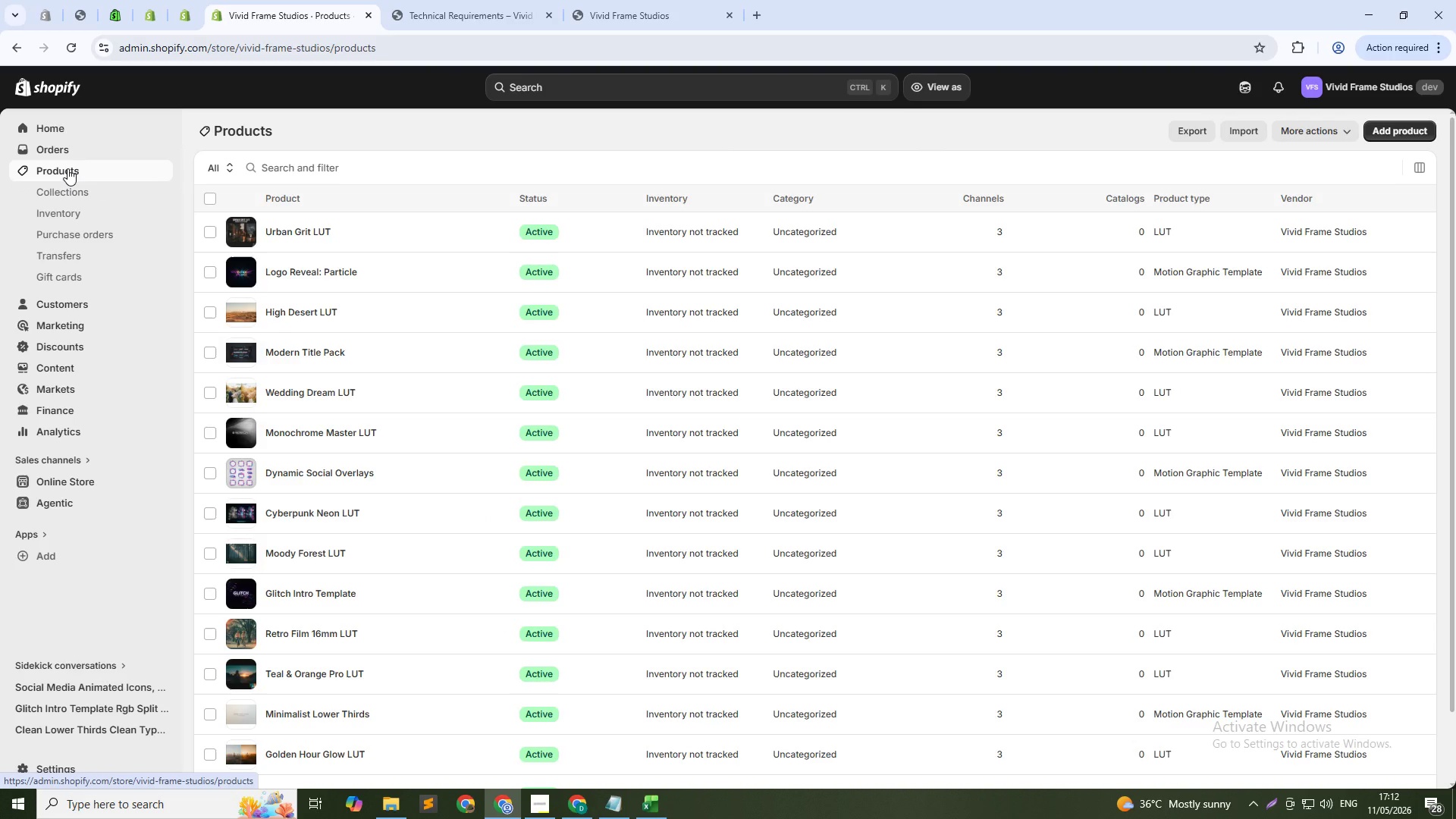 
wait(20.11)
 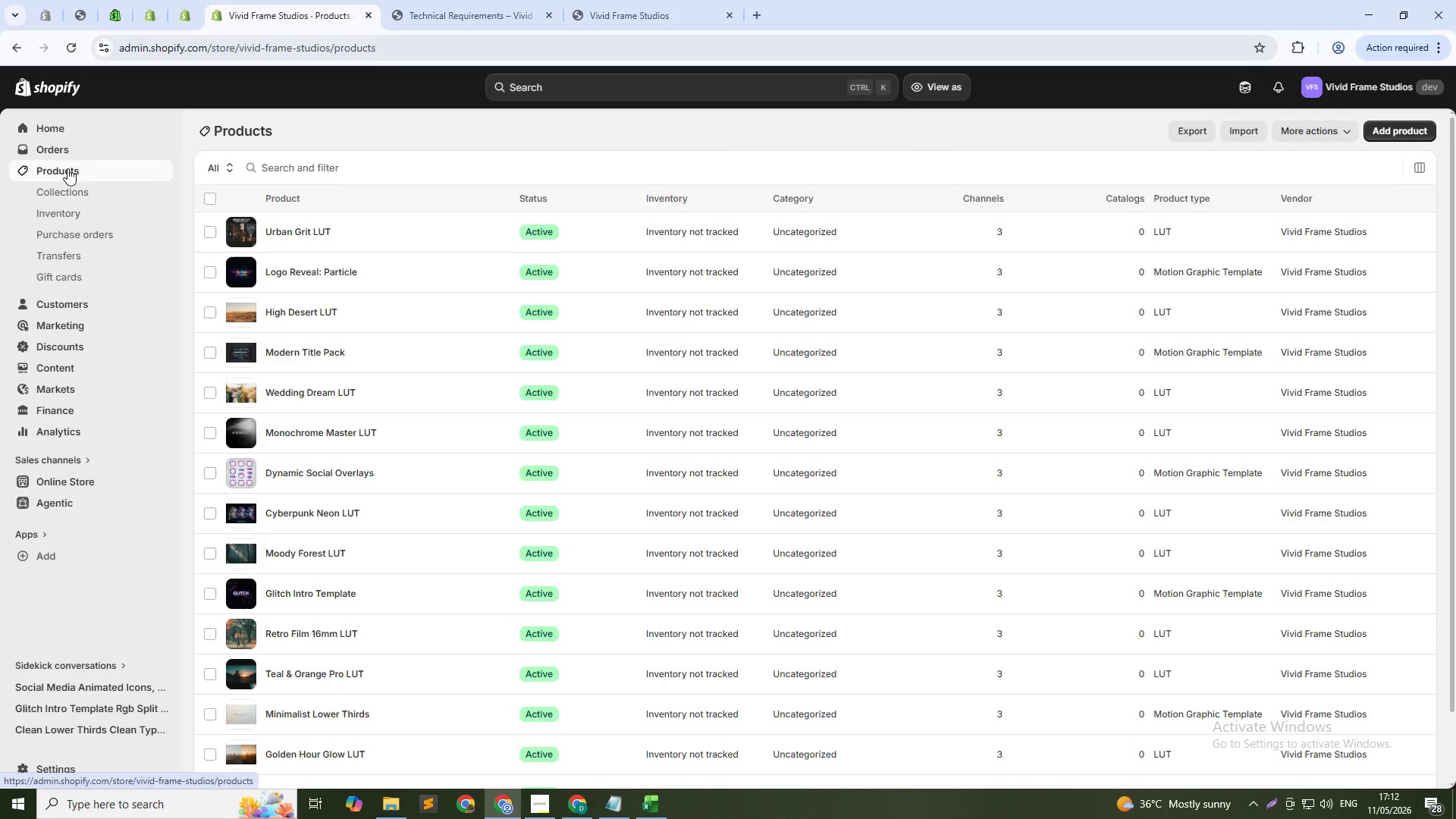 
left_click([391, 808])
 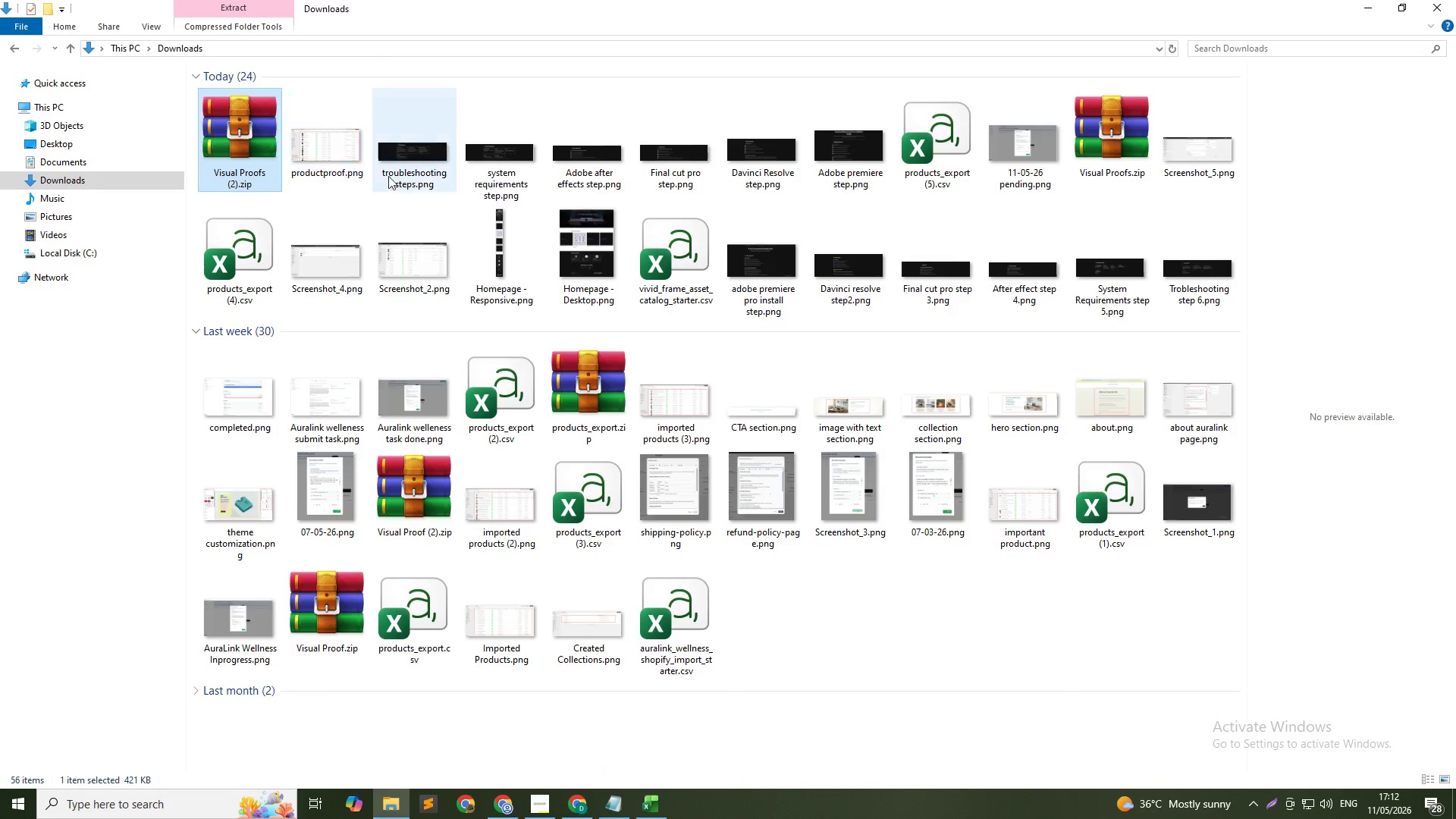 
left_click([220, 165])
 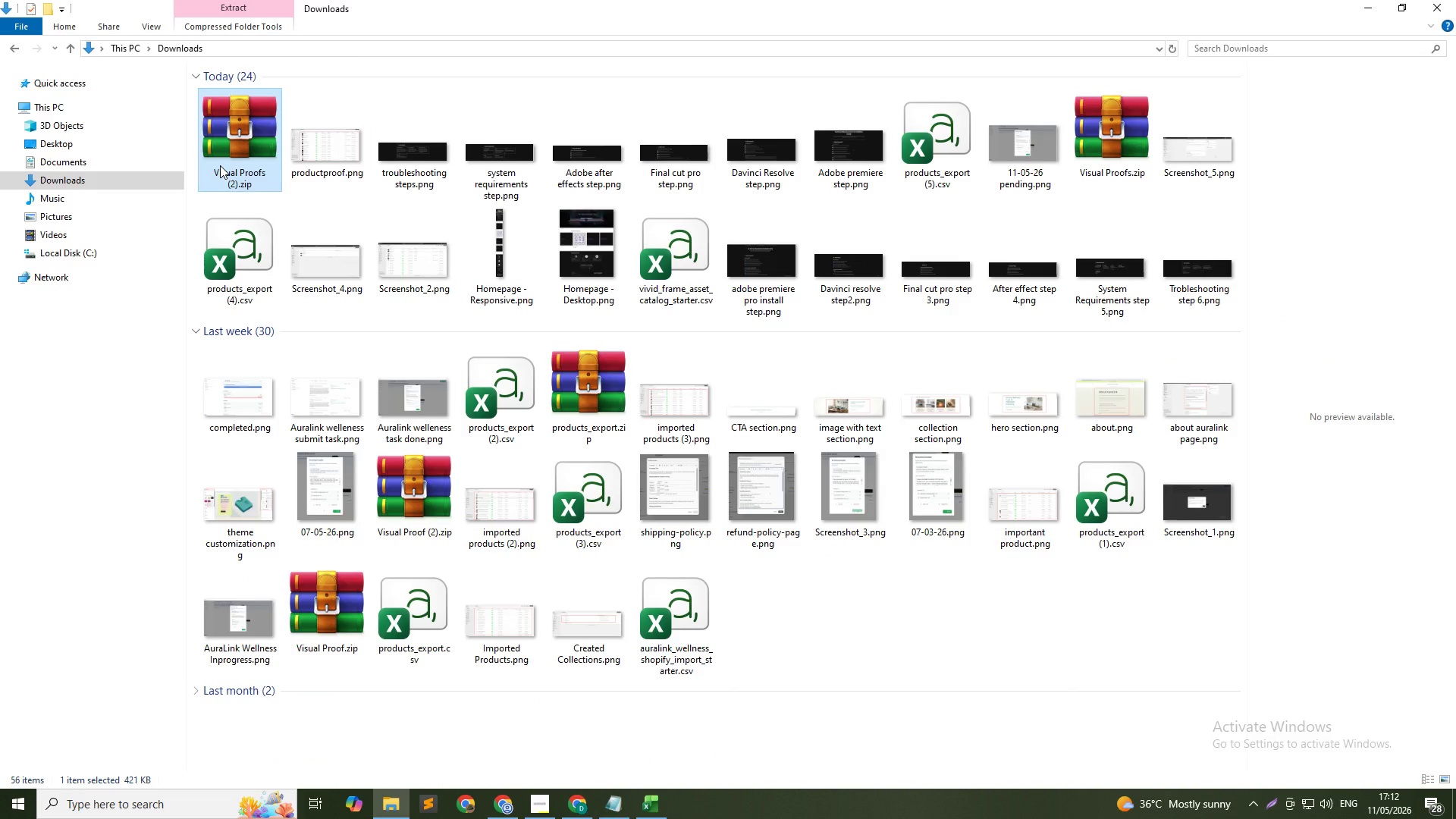 
key(Delete)
 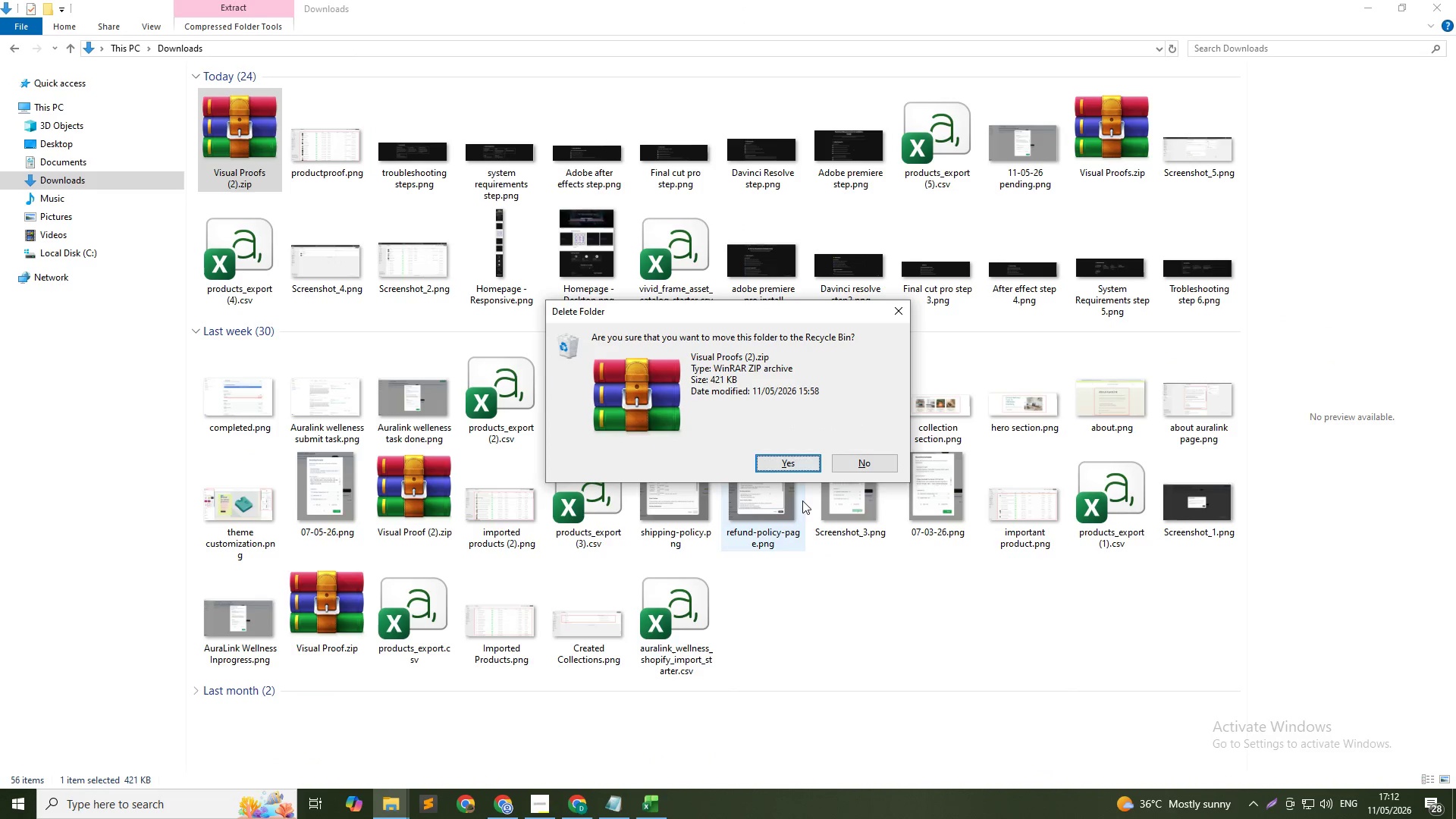 
left_click([783, 466])
 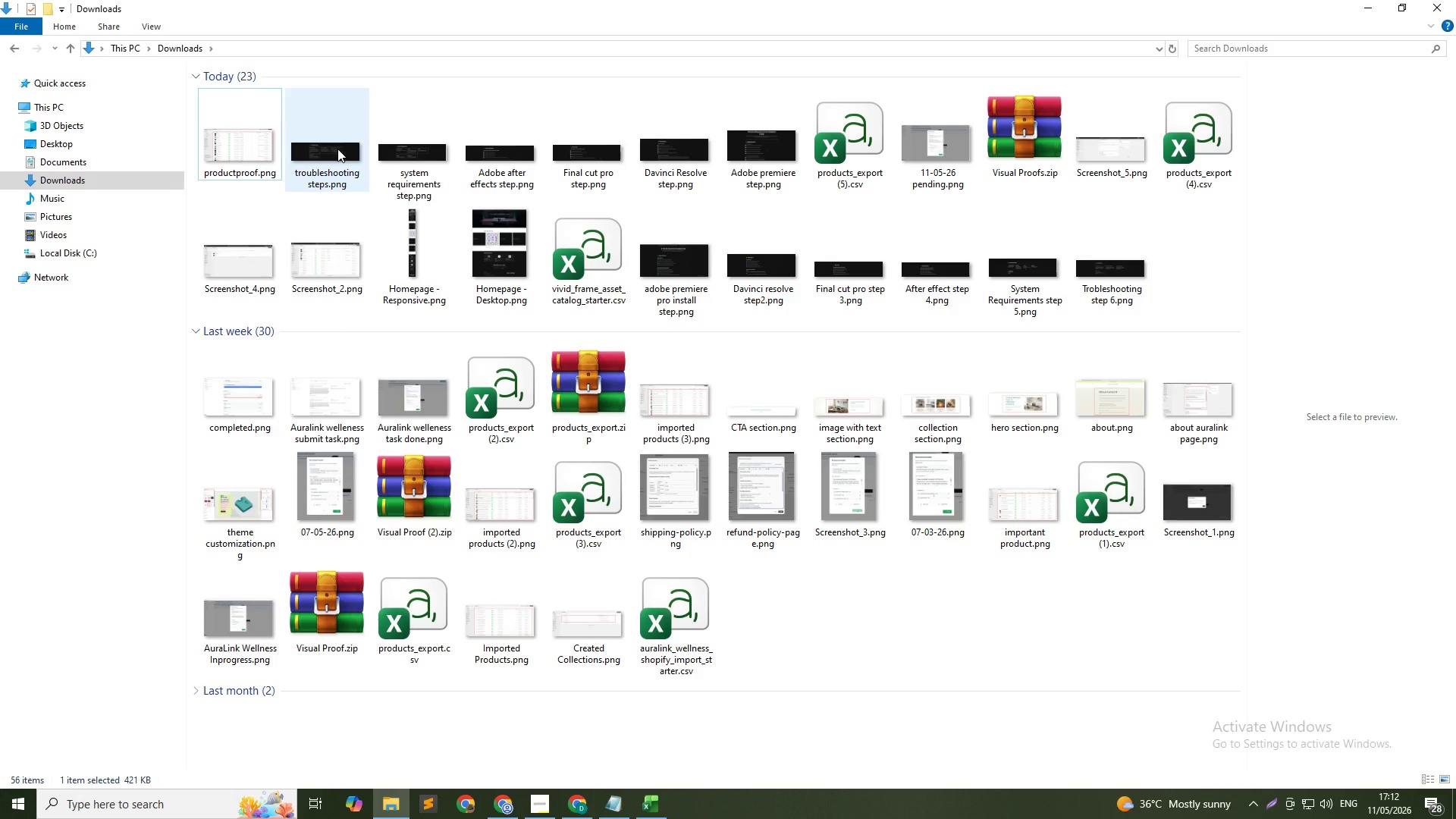 
left_click([317, 163])
 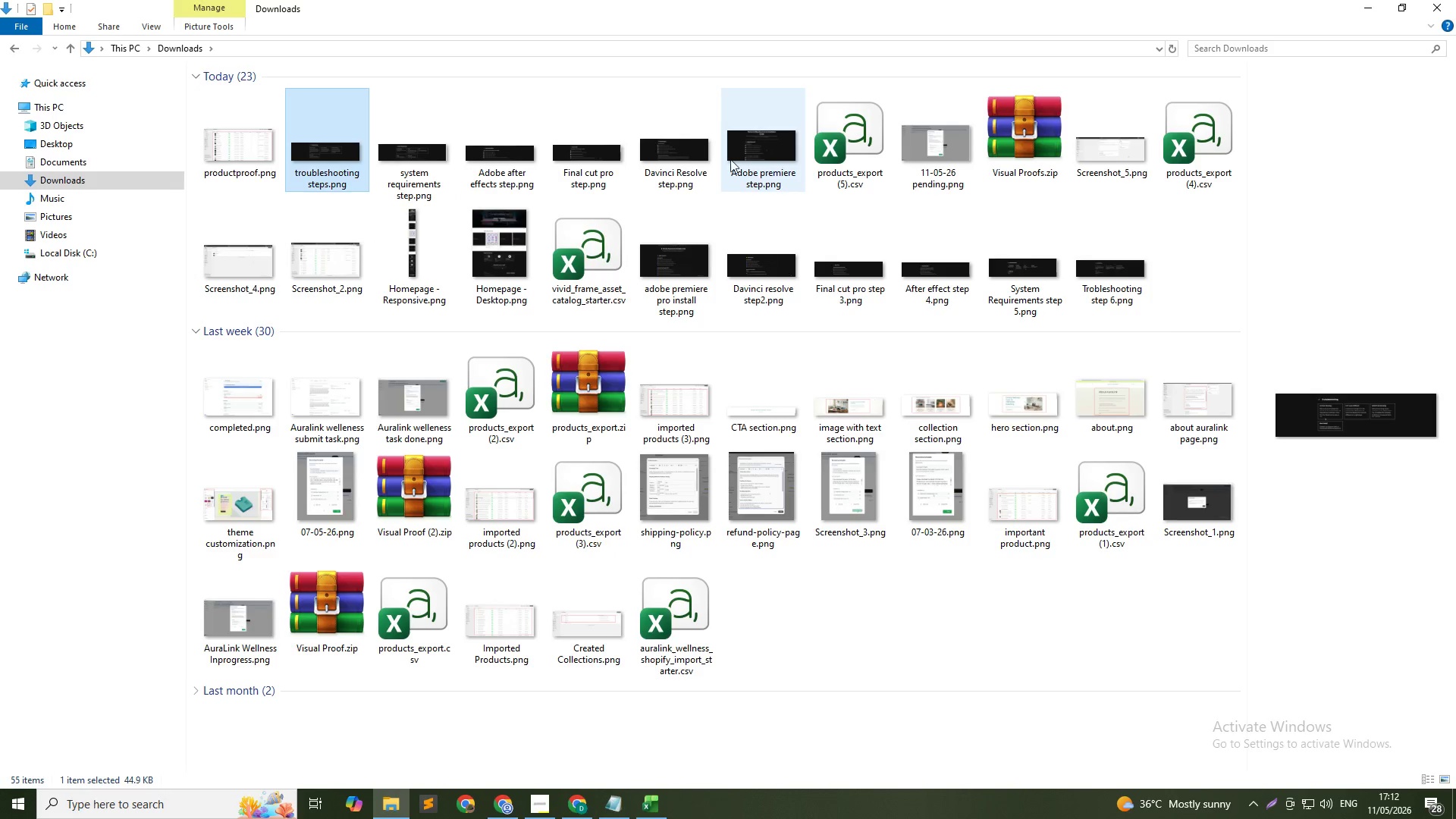 
hold_key(key=ShiftLeft, duration=1.0)
 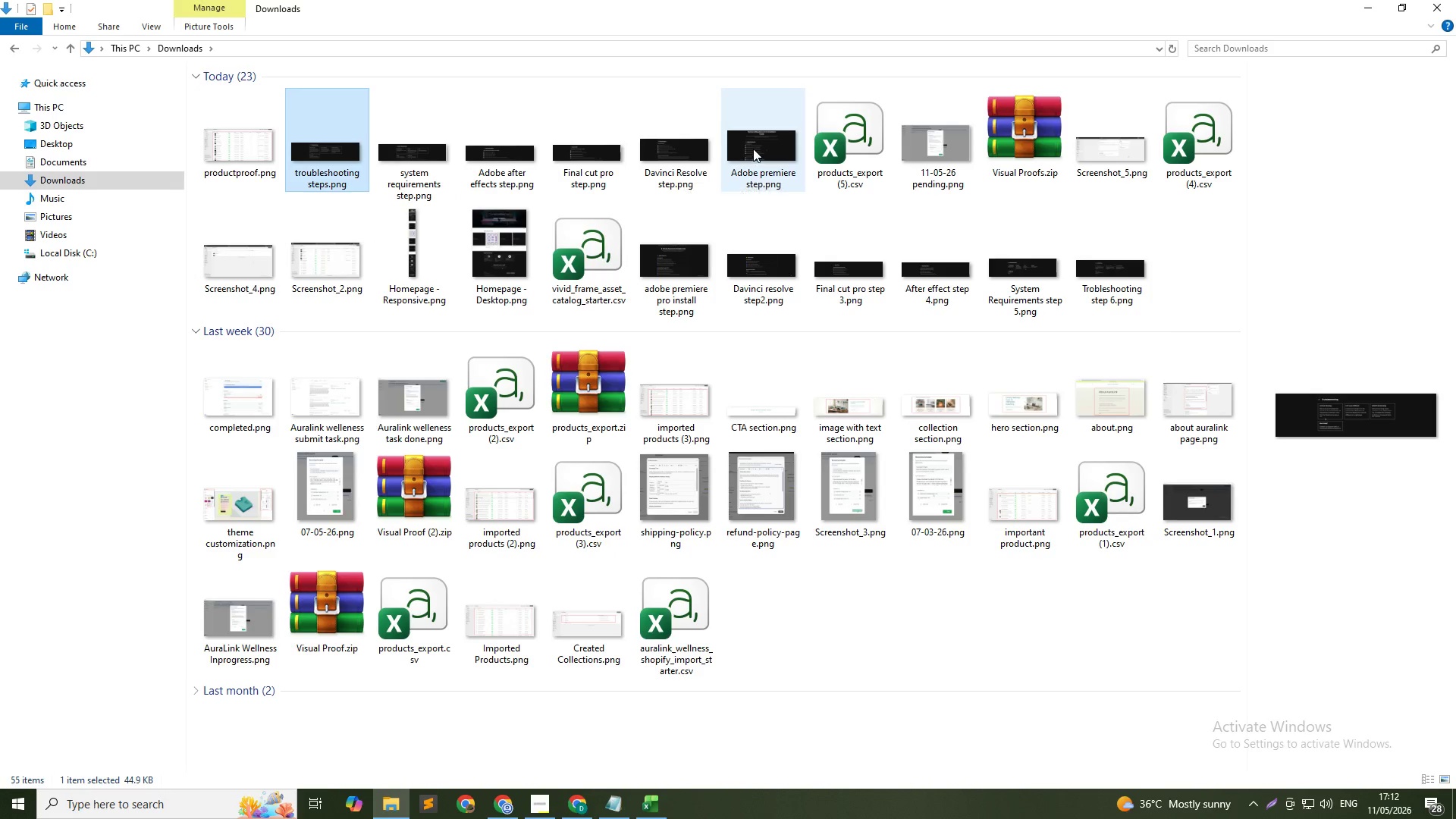 
double_click([753, 149])
 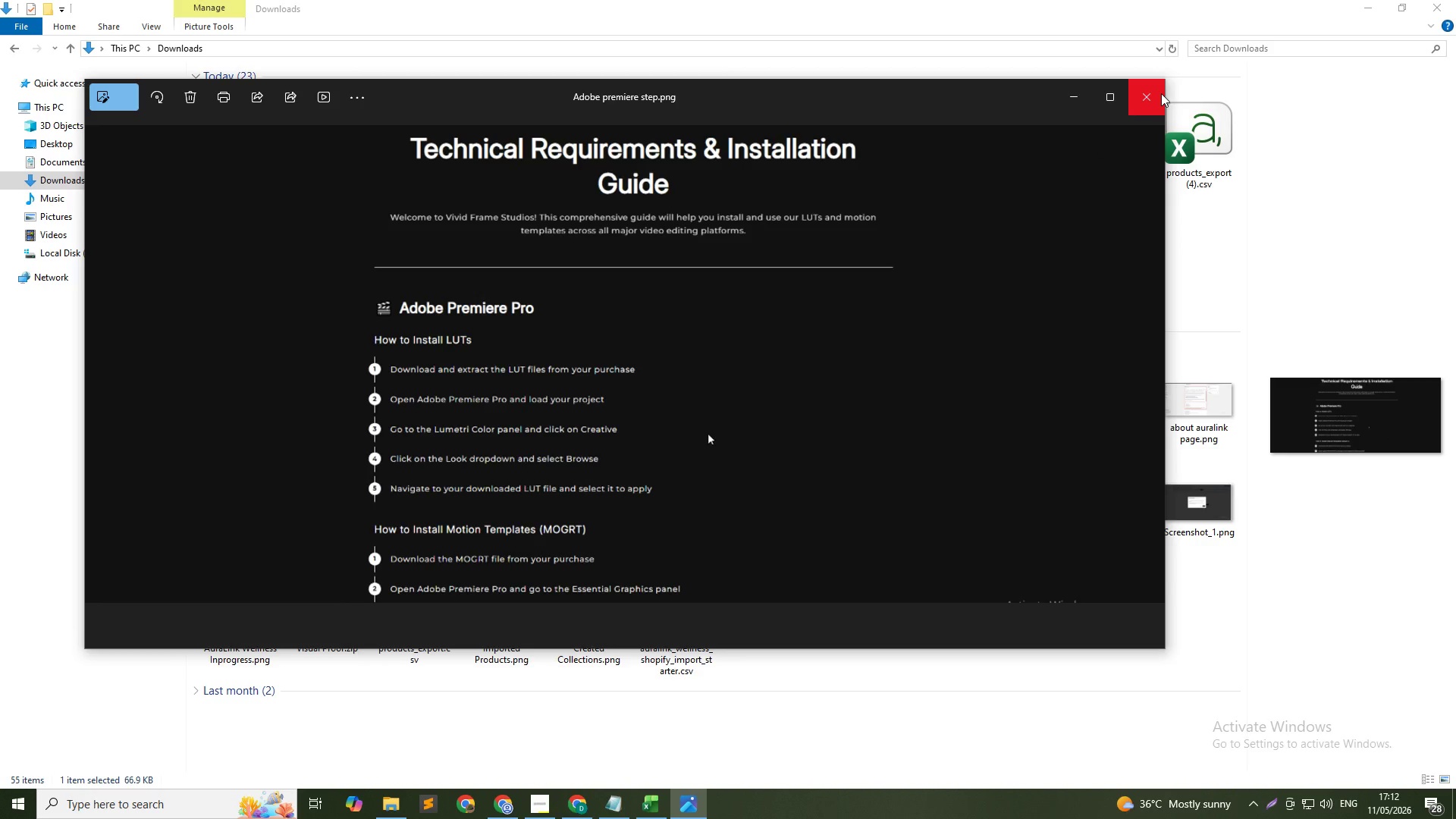 
left_click([1161, 93])
 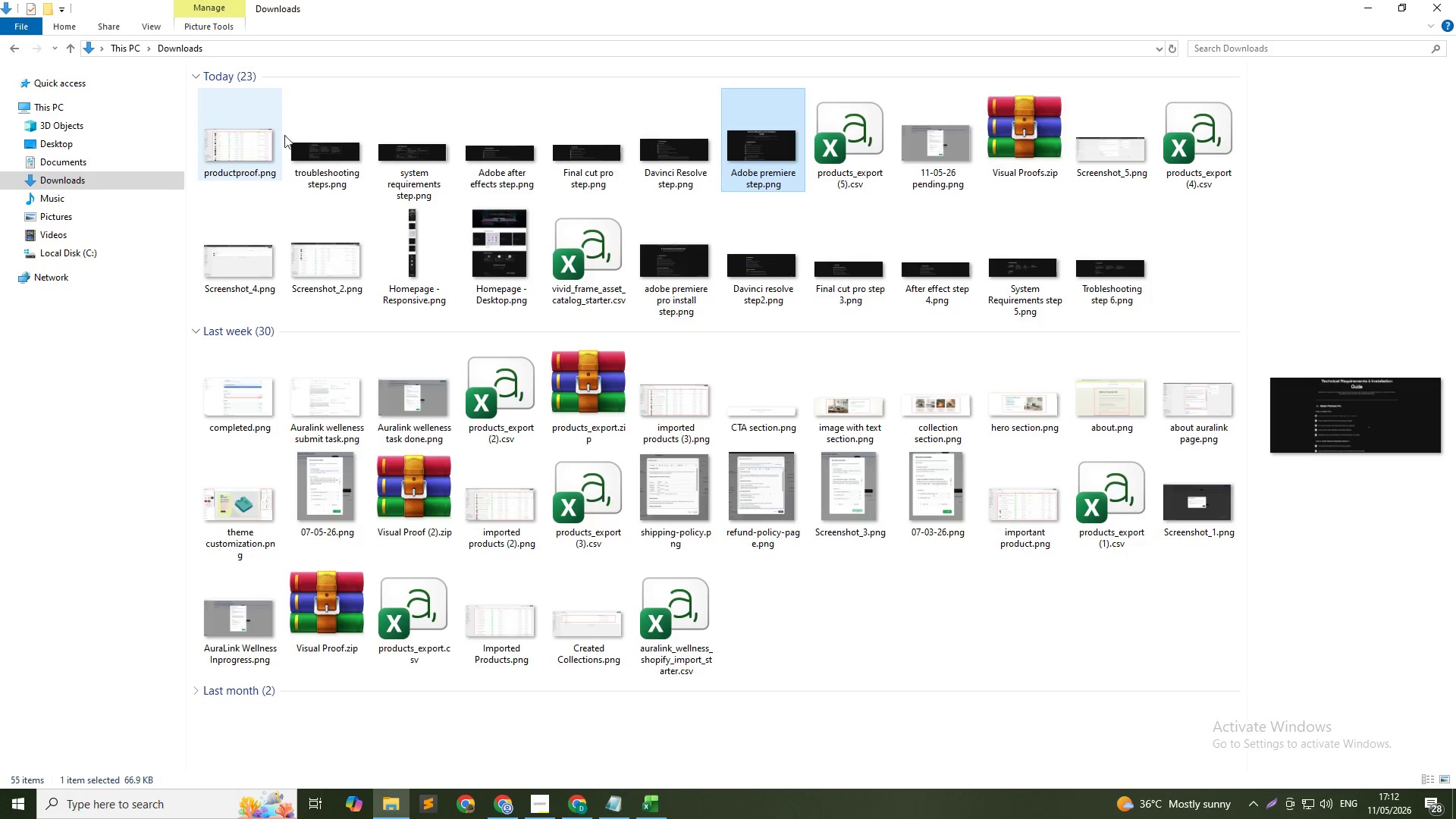 
left_click([338, 136])
 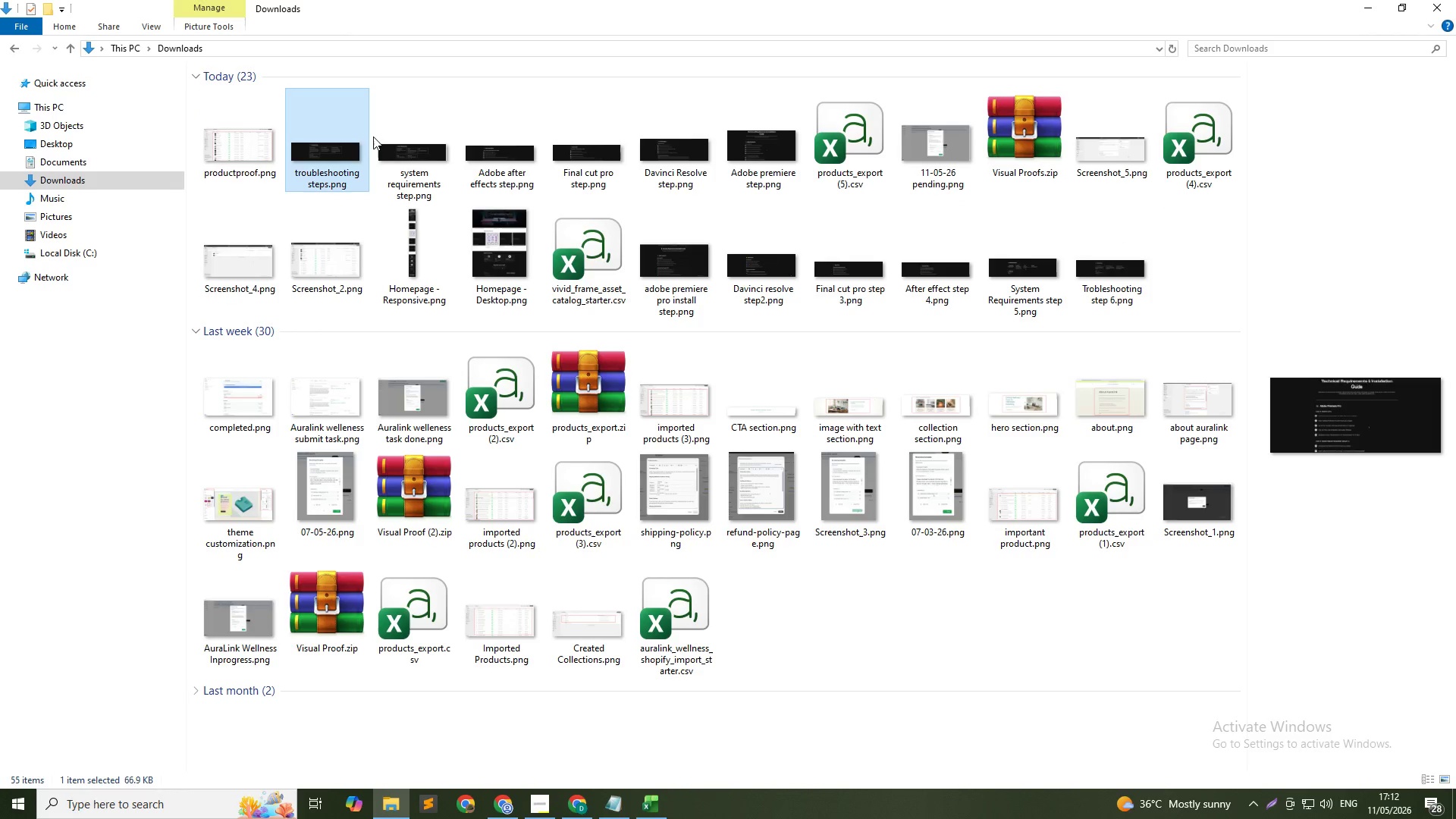 
hold_key(key=ShiftLeft, duration=0.59)
left_click([777, 139])
 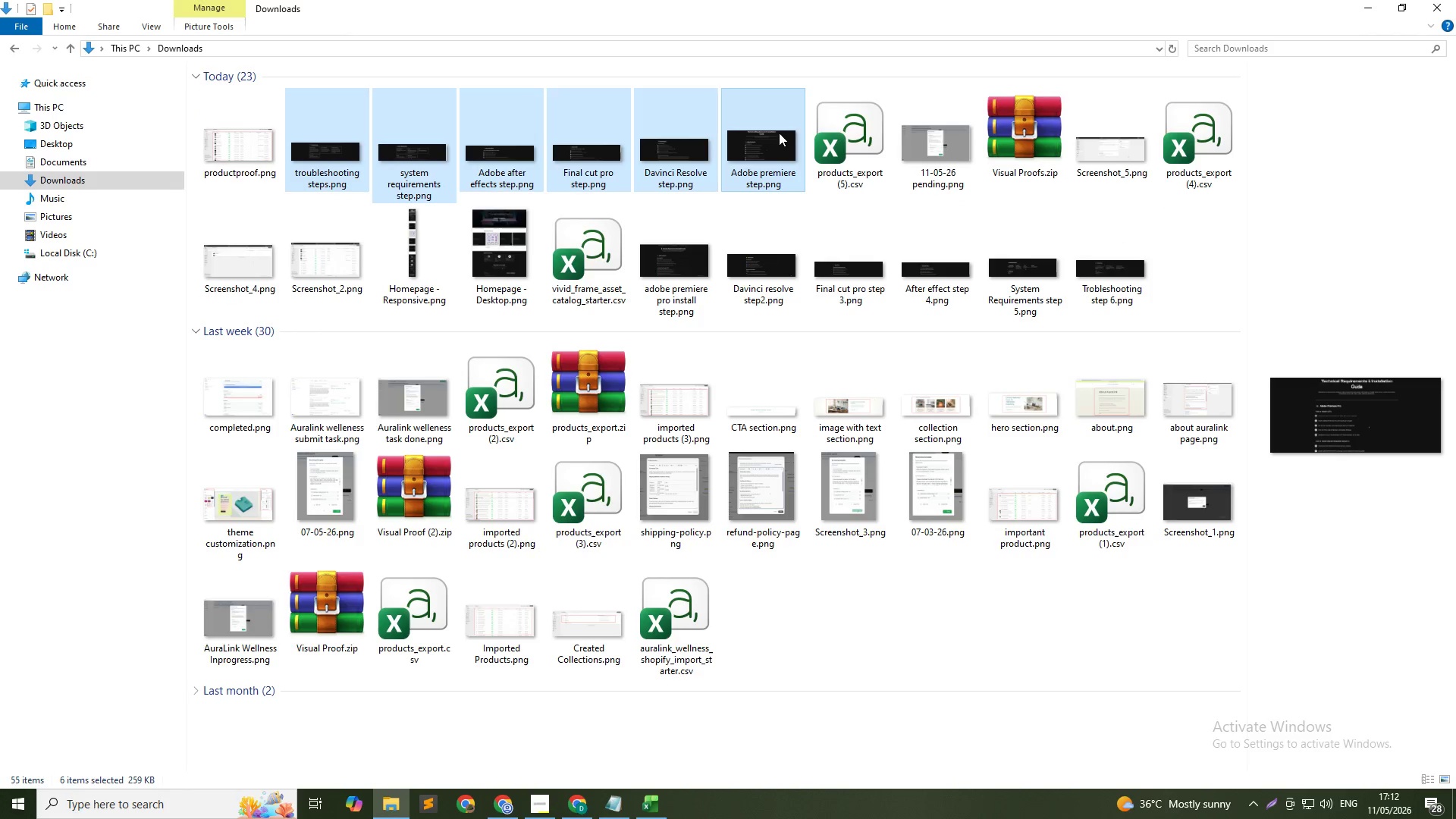 
key(Delete)
 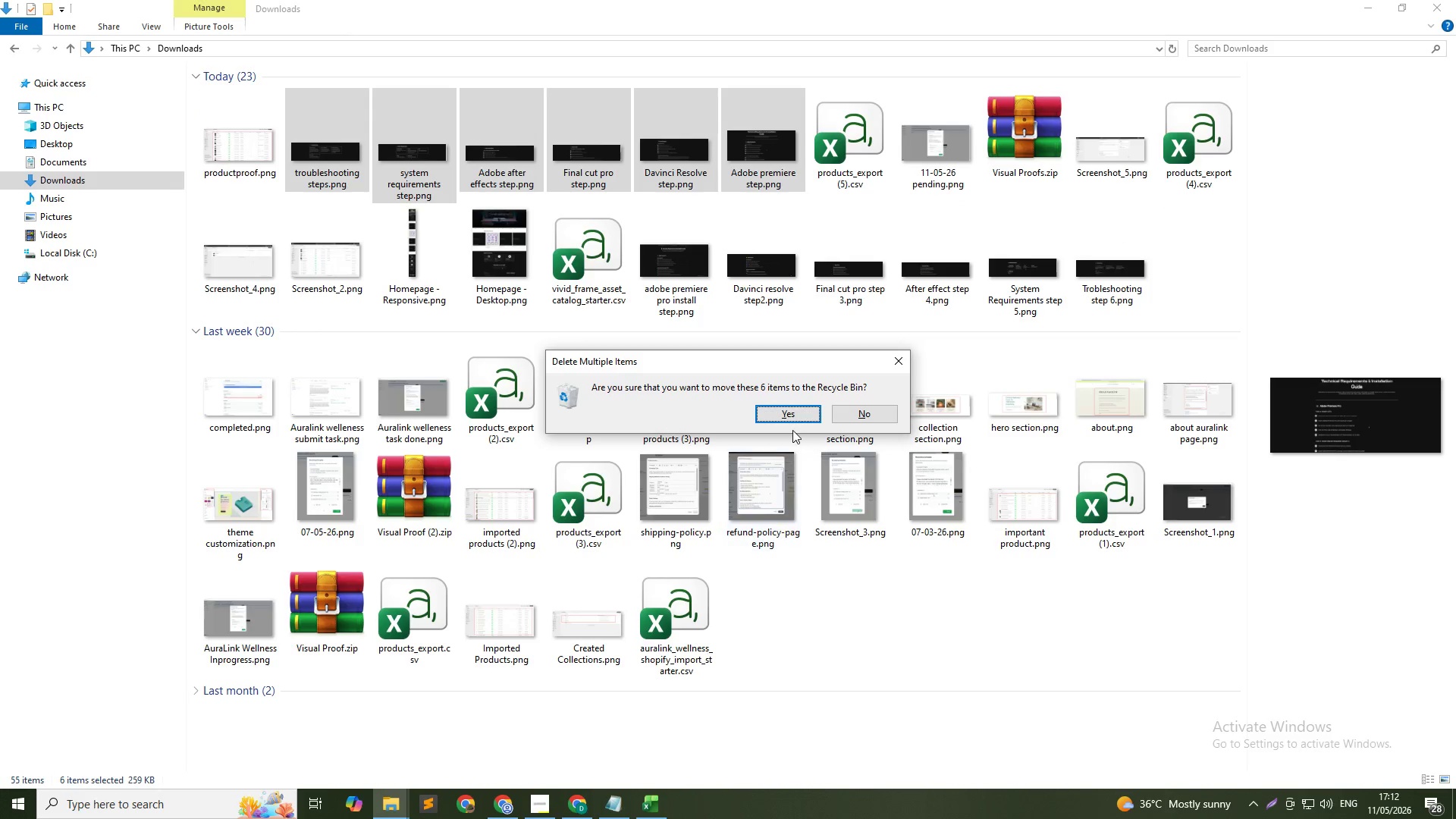 
left_click([790, 419])
 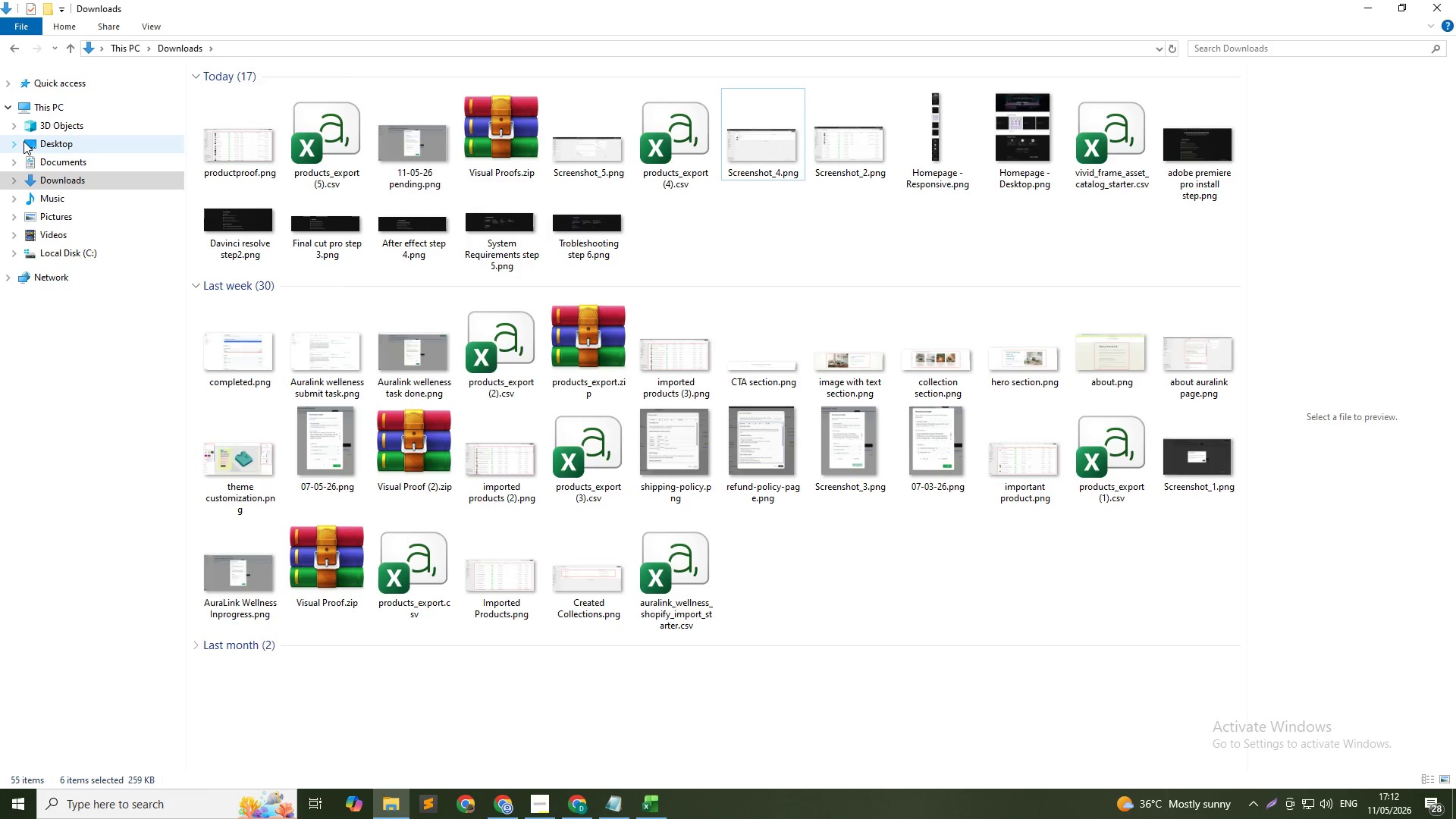 
left_click([48, 186])
 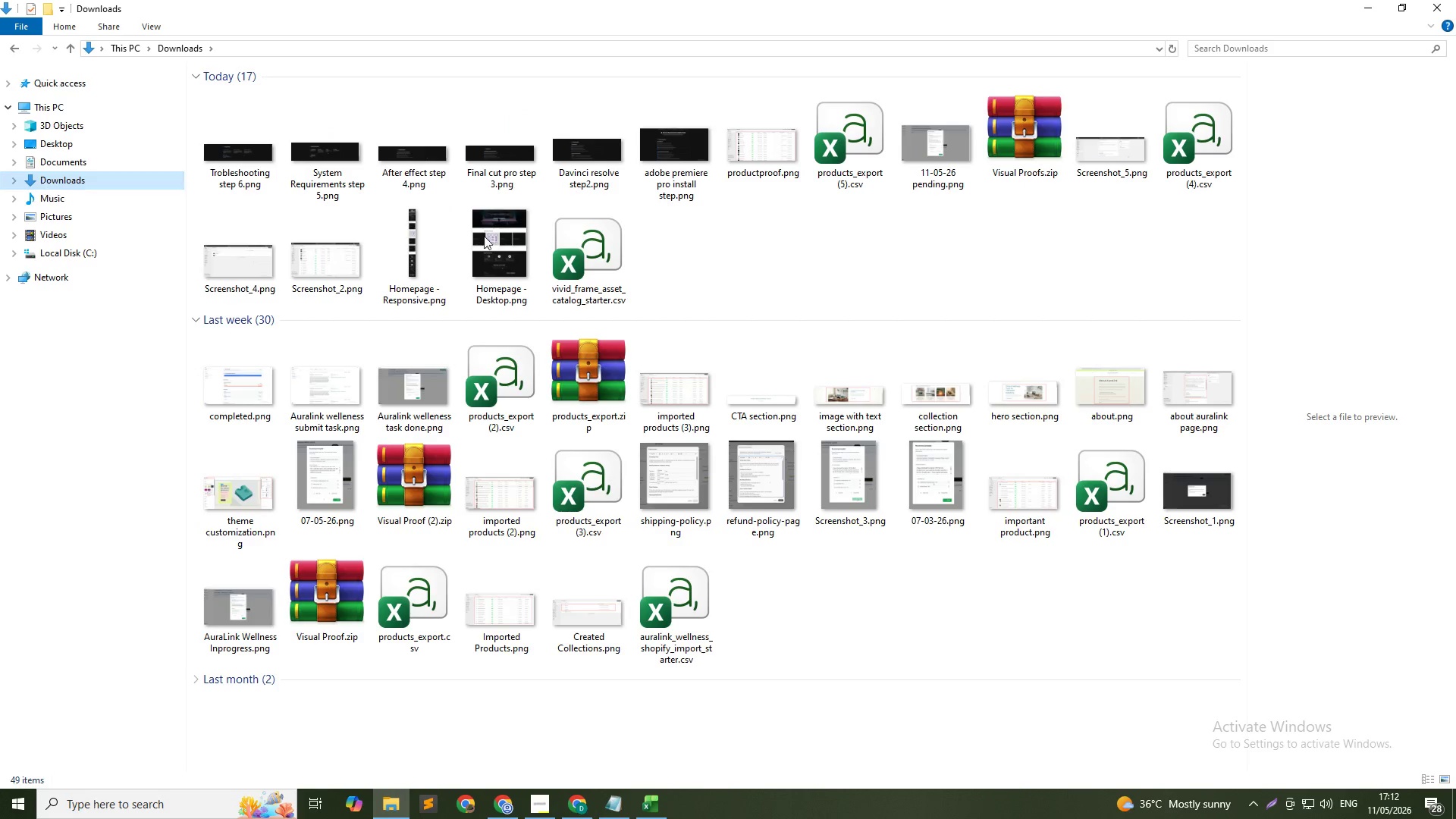 
scroll: coordinate [507, 252], scroll_direction: up, amount: 7.0
 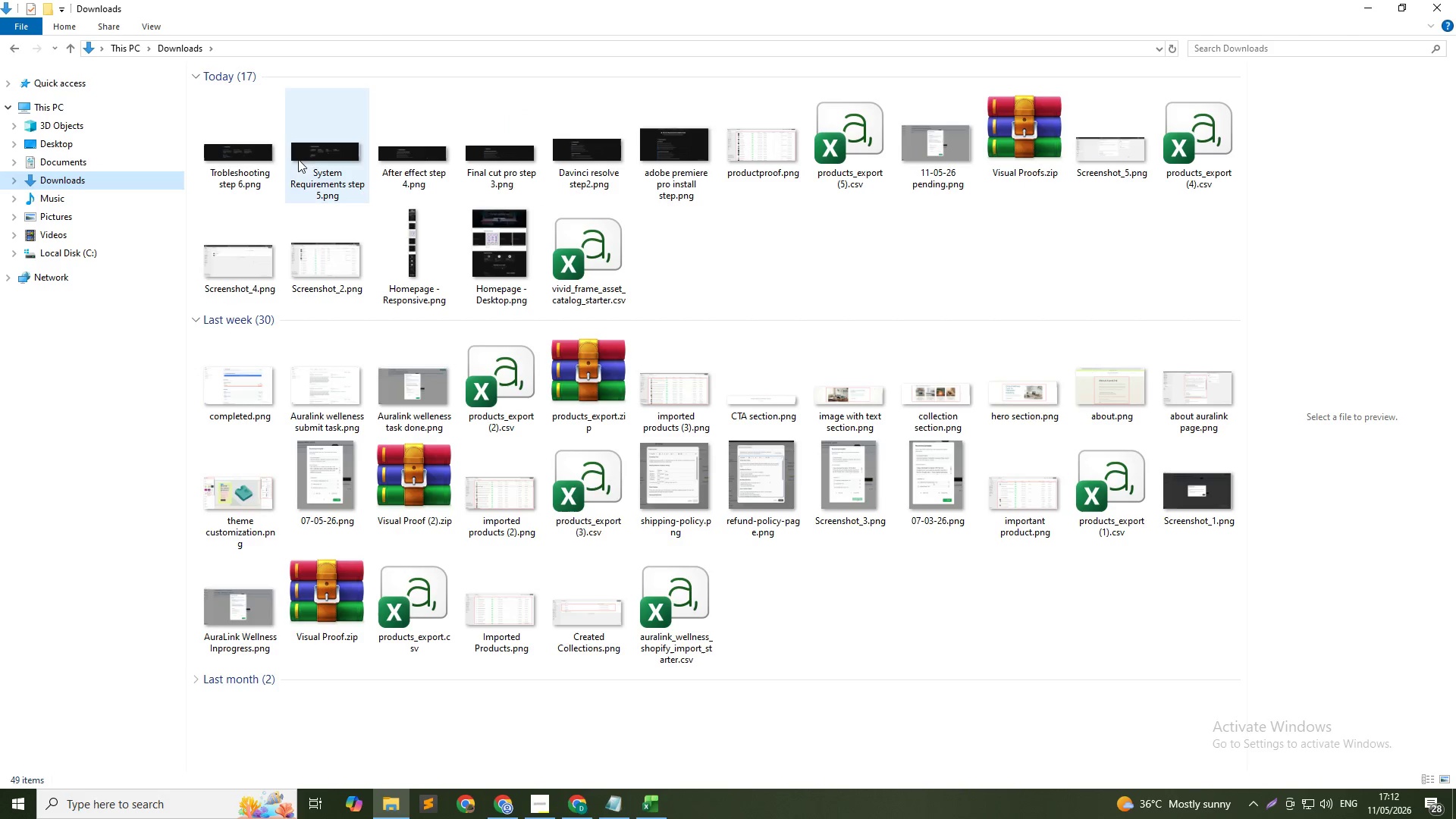 
left_click([242, 159])
 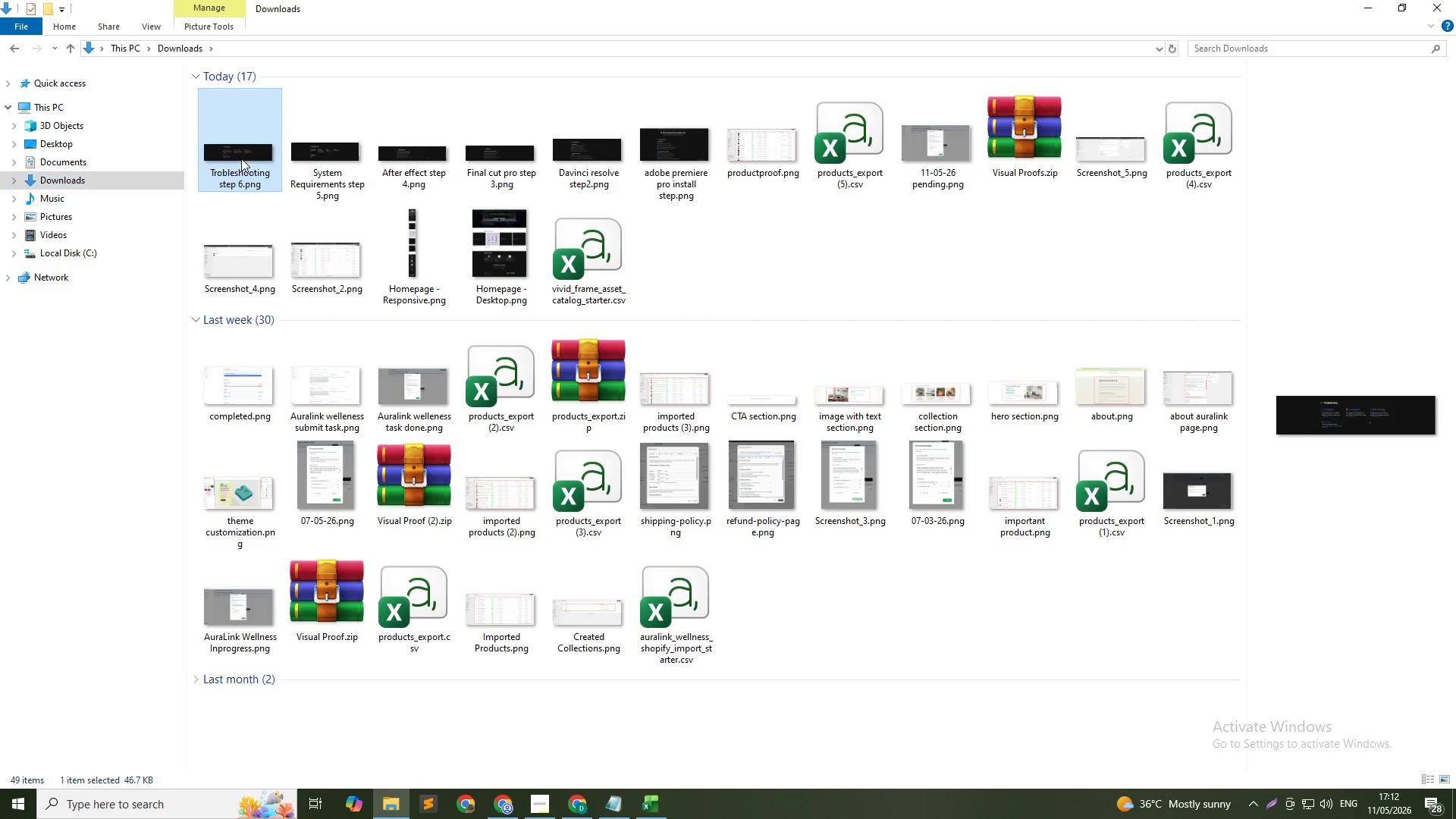 
hold_key(key=ShiftLeft, duration=1.5)
 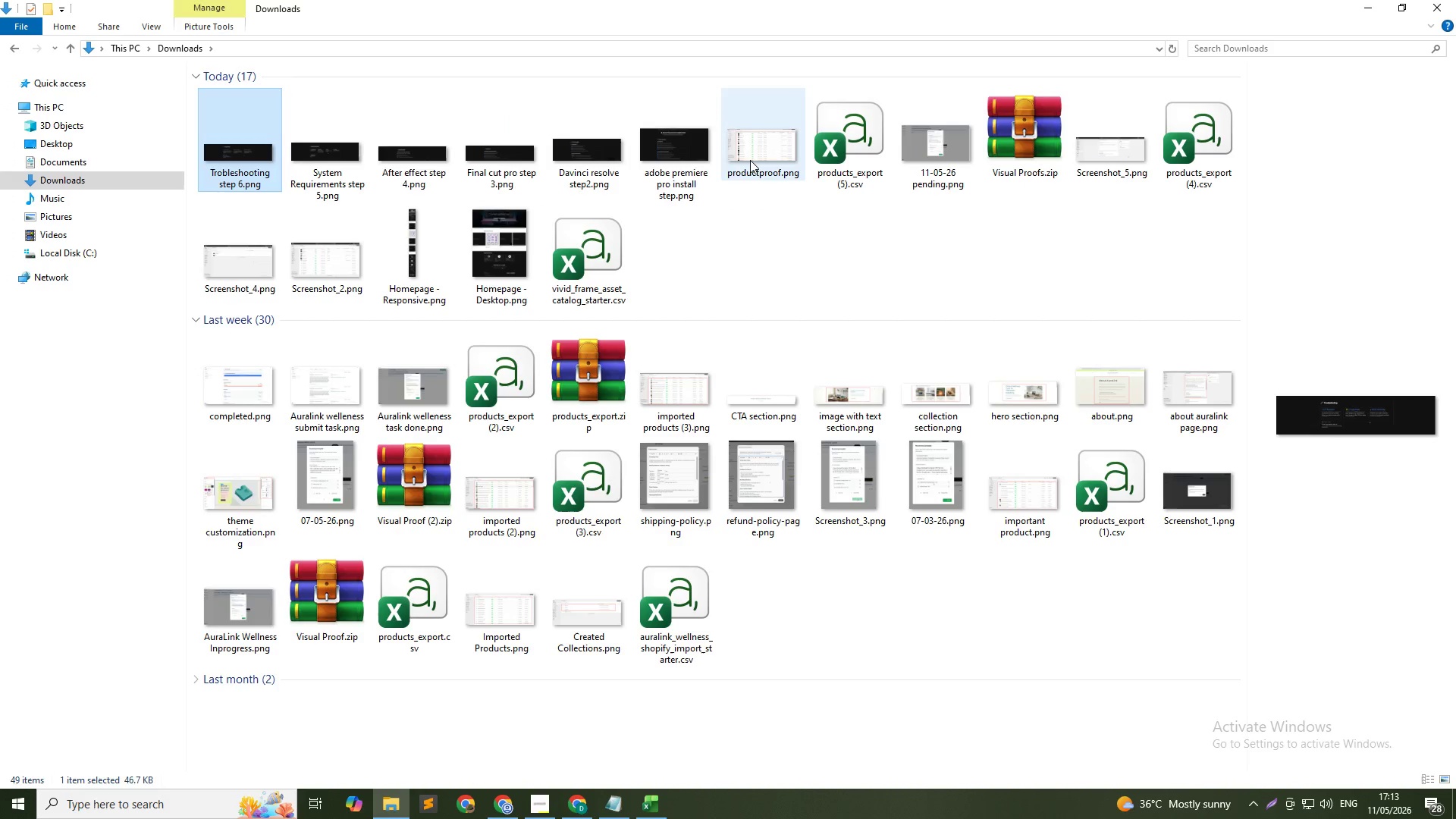 
hold_key(key=ShiftLeft, duration=1.01)
left_click([750, 160])
 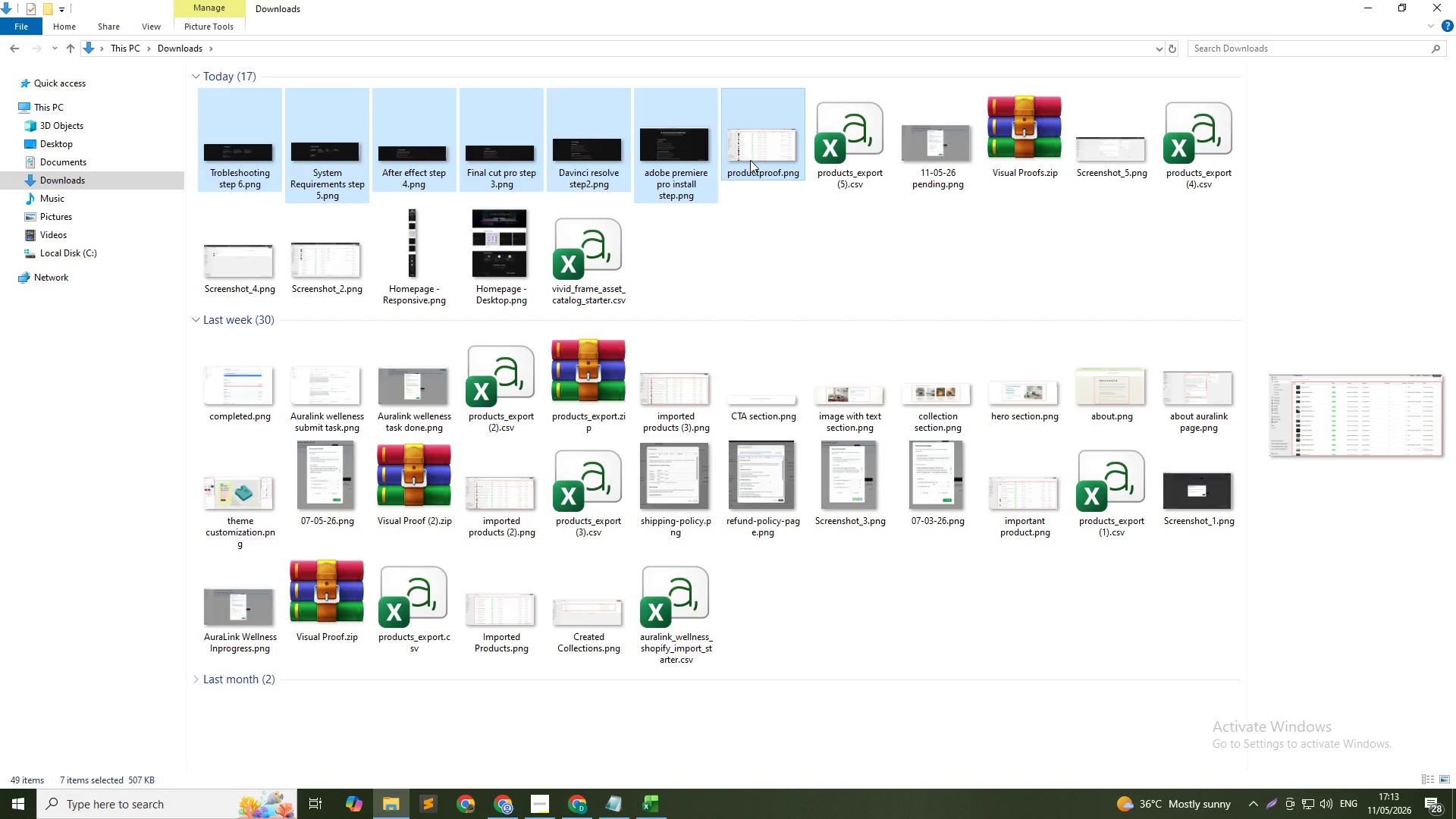 
right_click([750, 160])
 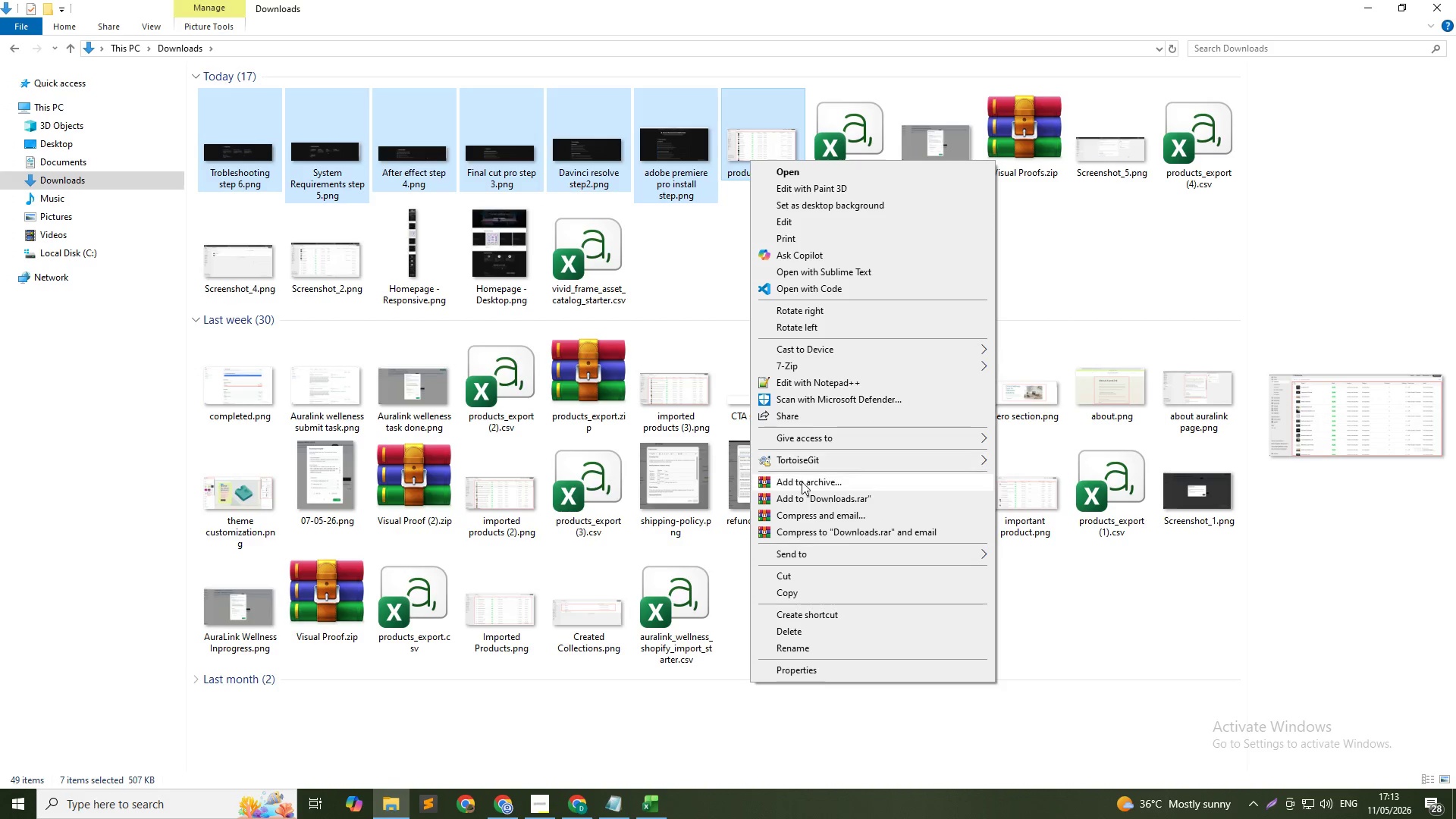 
left_click([806, 479])
 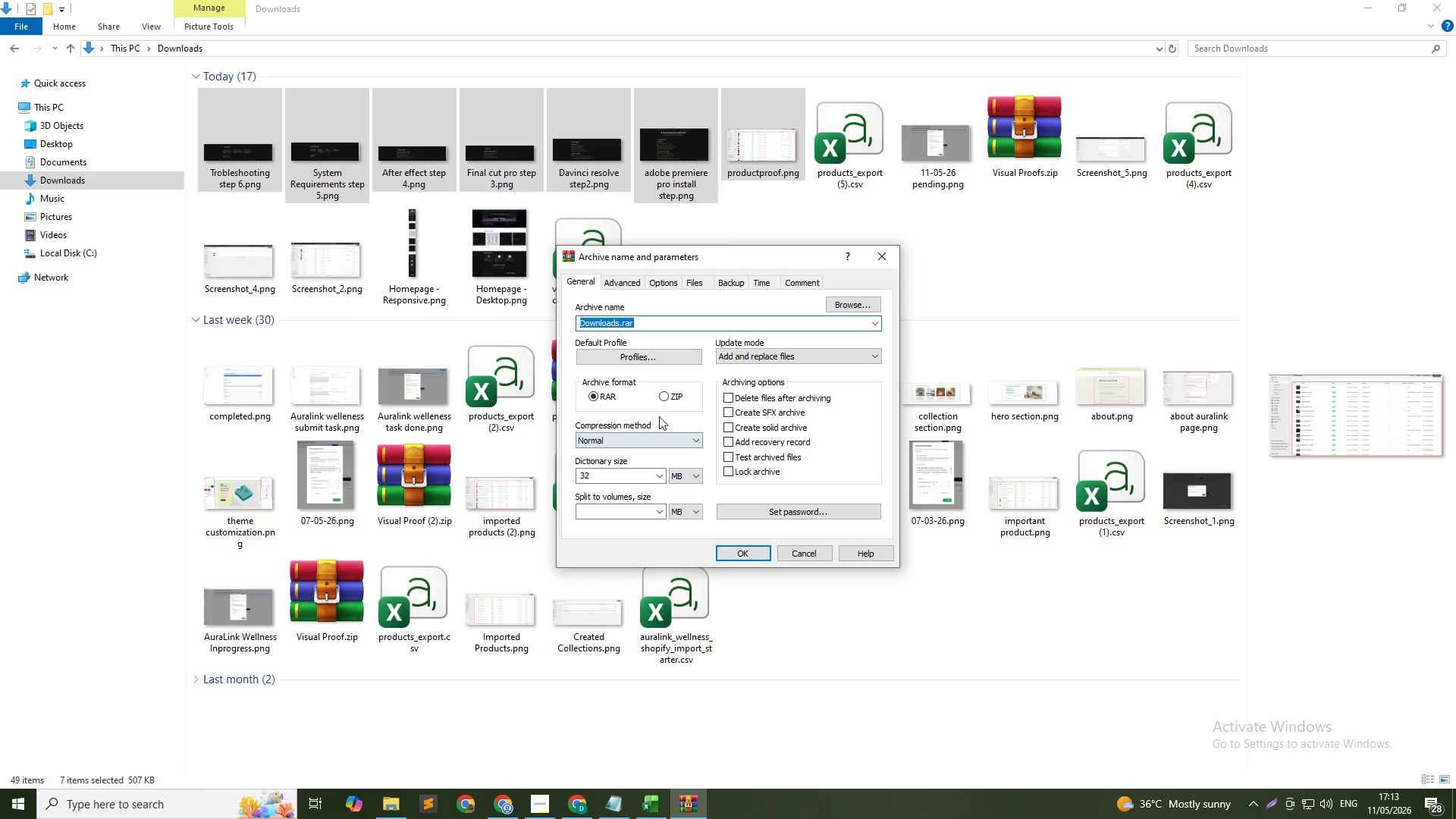 
left_click([671, 397])
 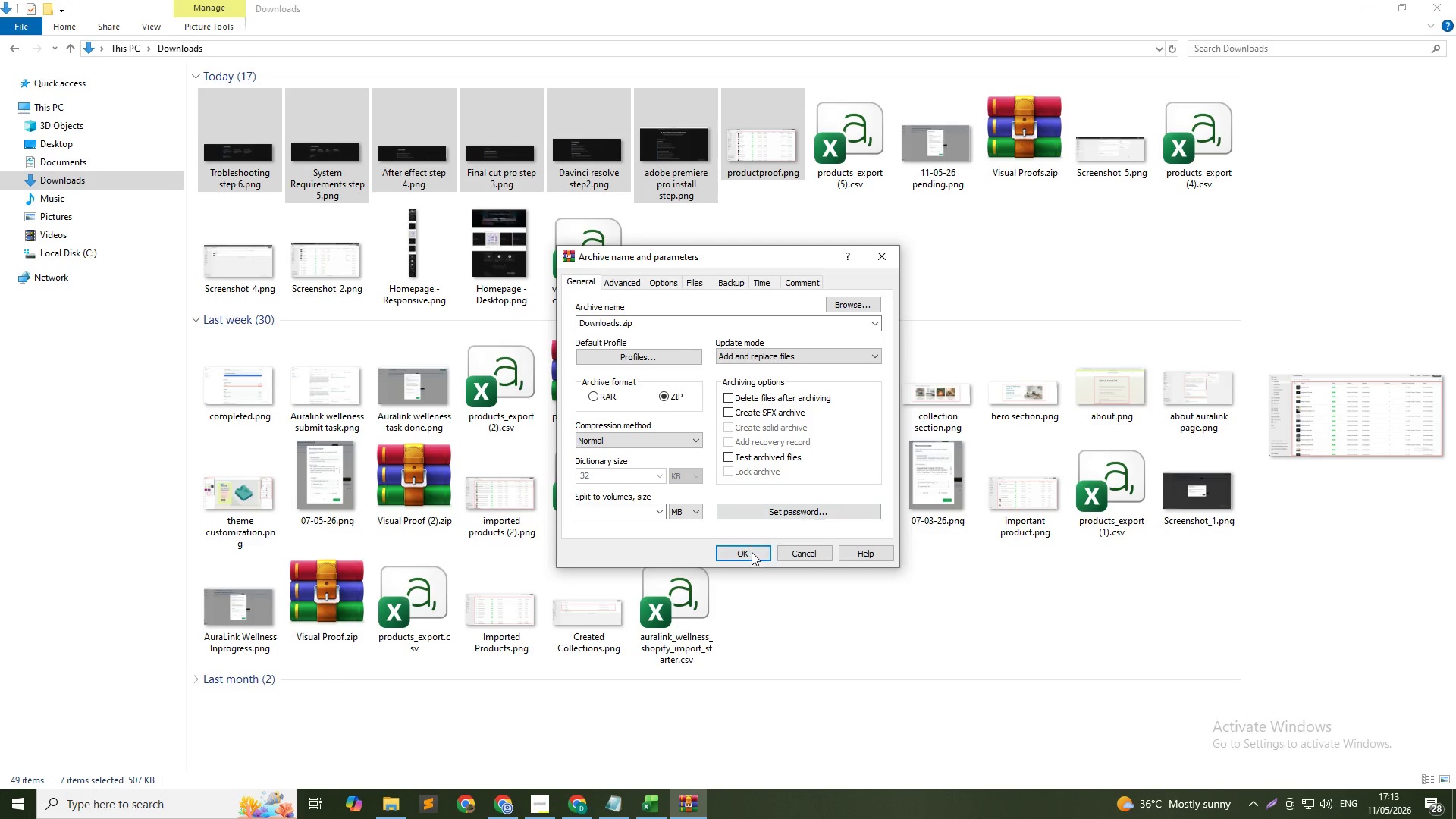 
left_click([752, 552])
 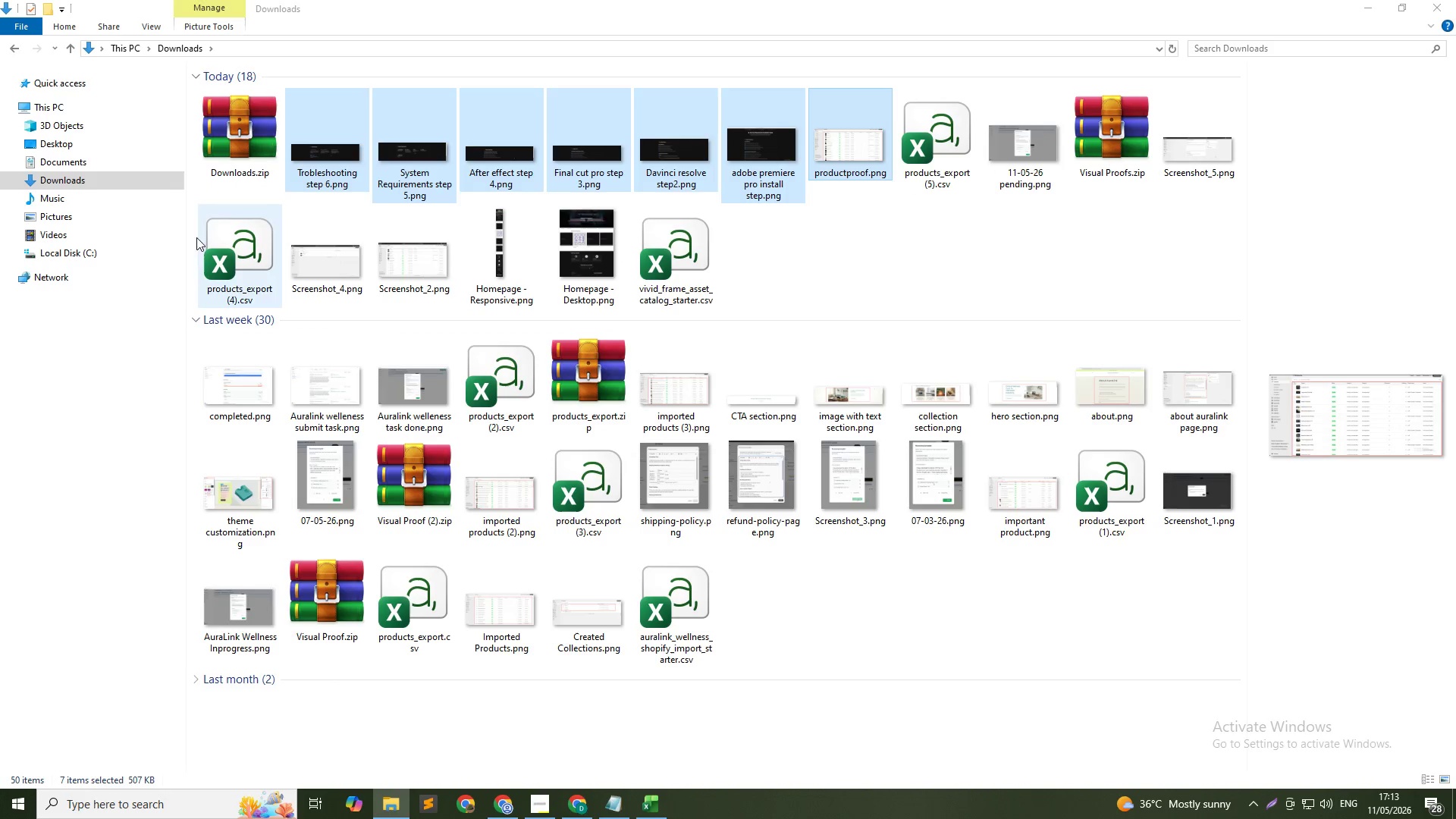 
right_click([243, 140])
 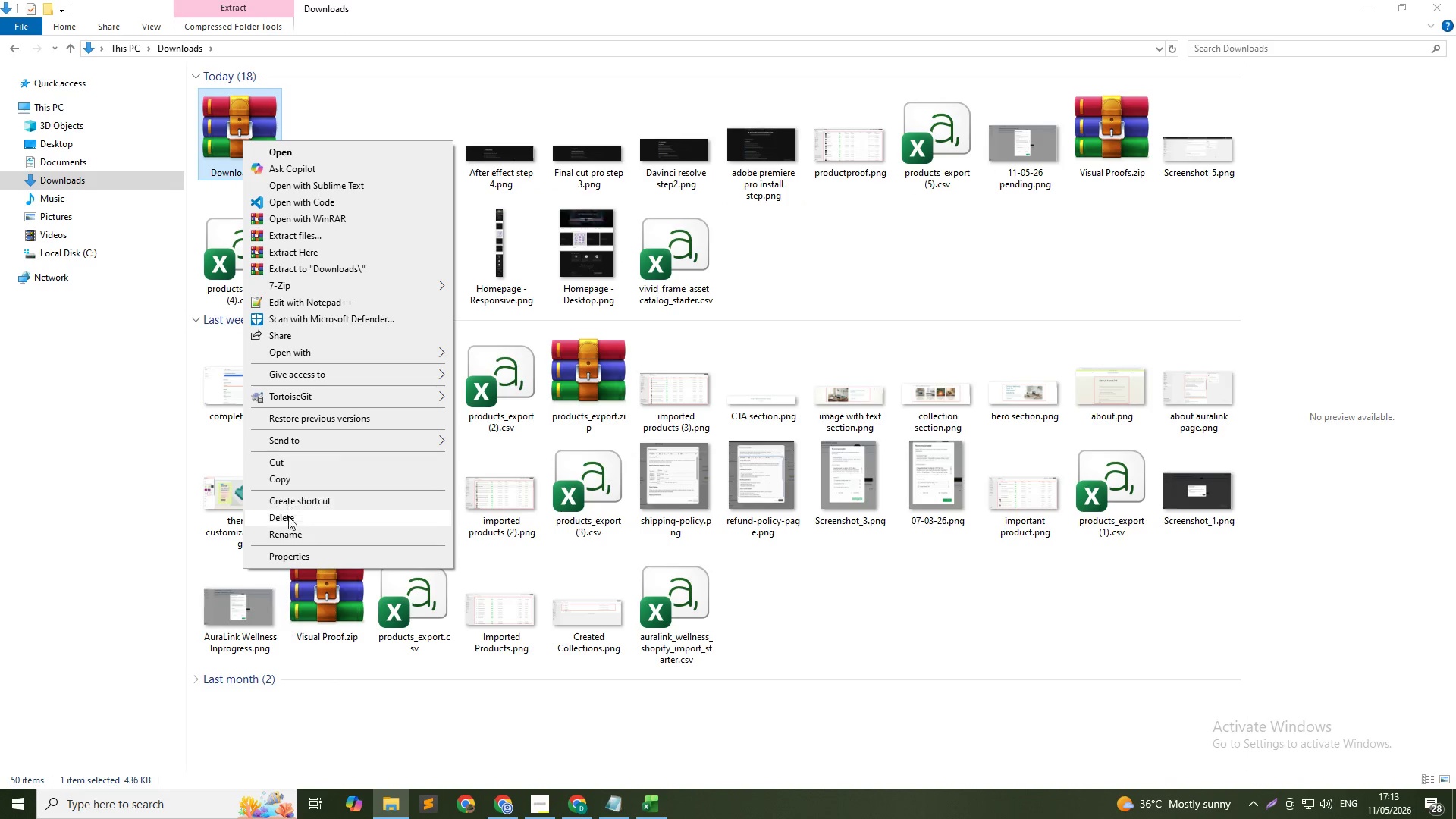 
left_click([288, 535])
 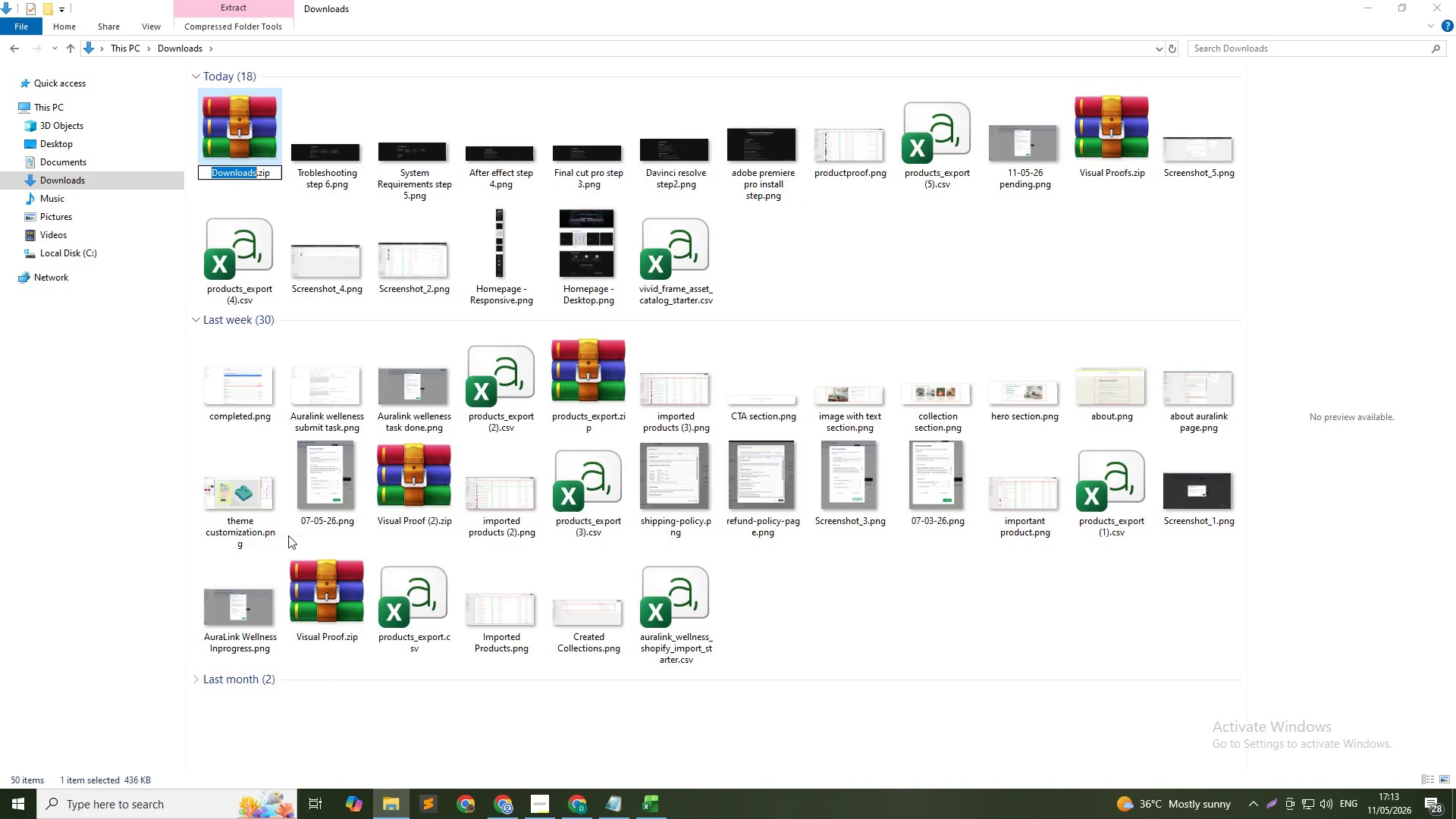 
type(Visual proff)
 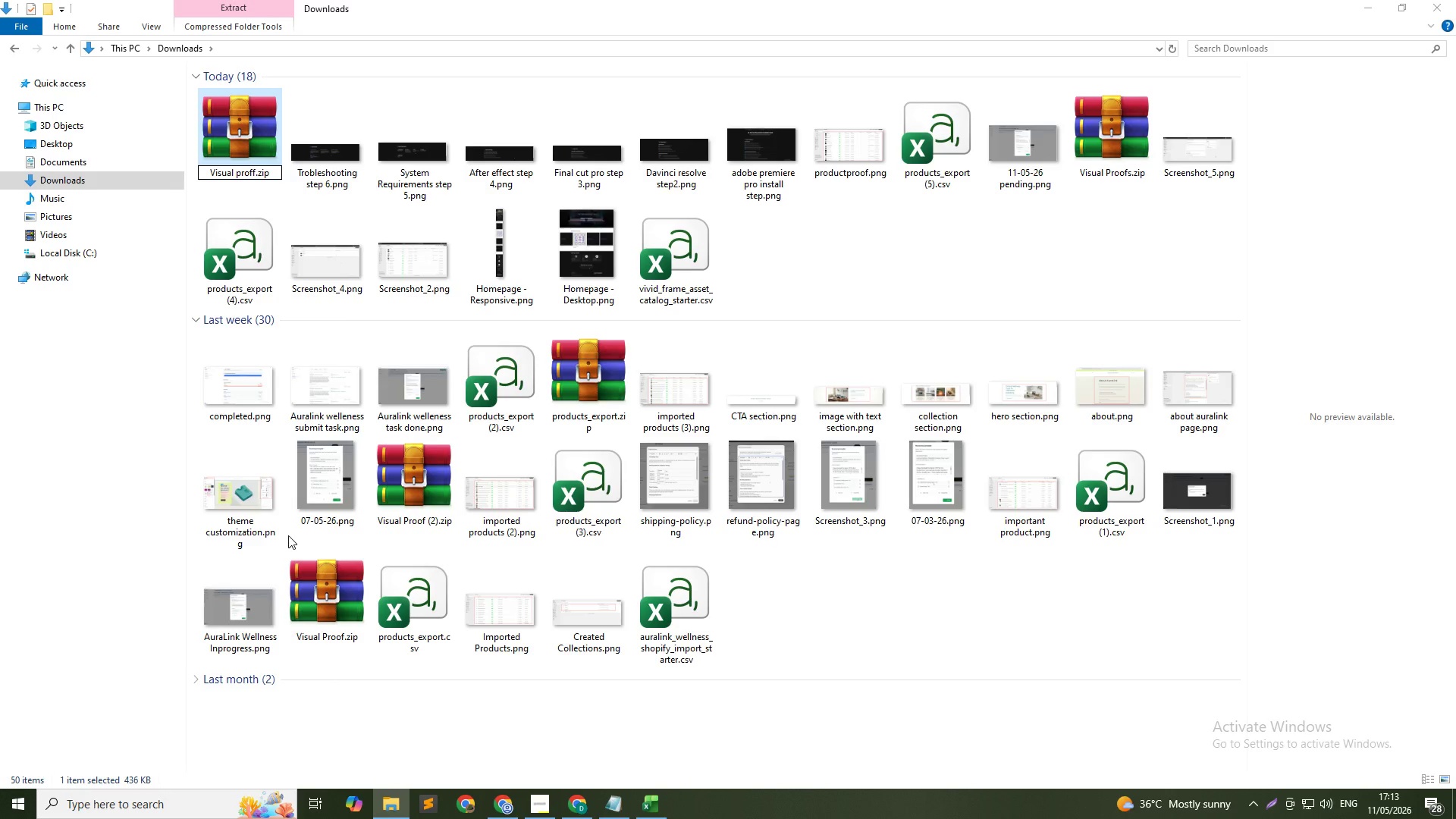 
key(Backspace)
key(Backspace)
type(ofs)
 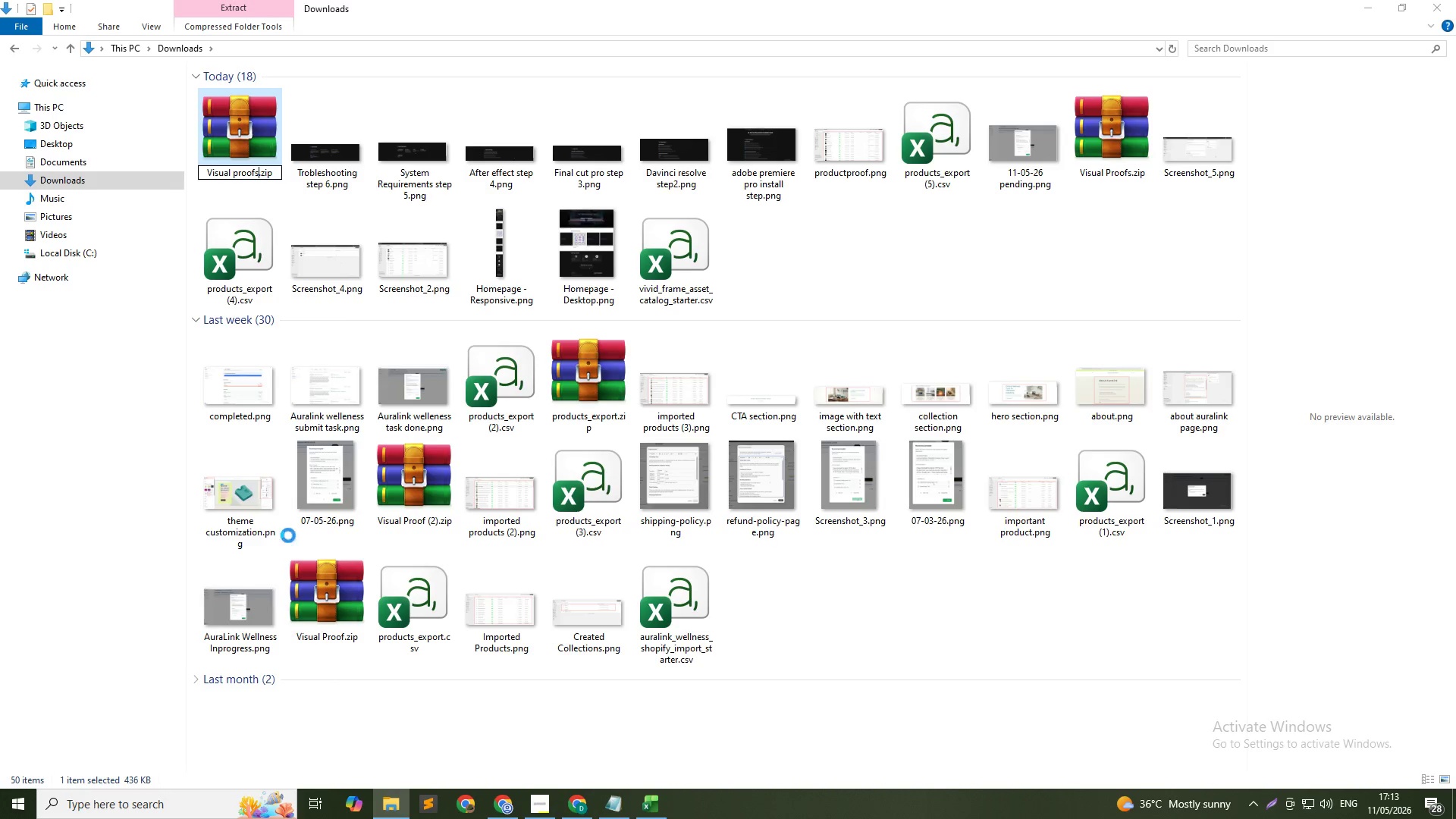 
key(Enter)
 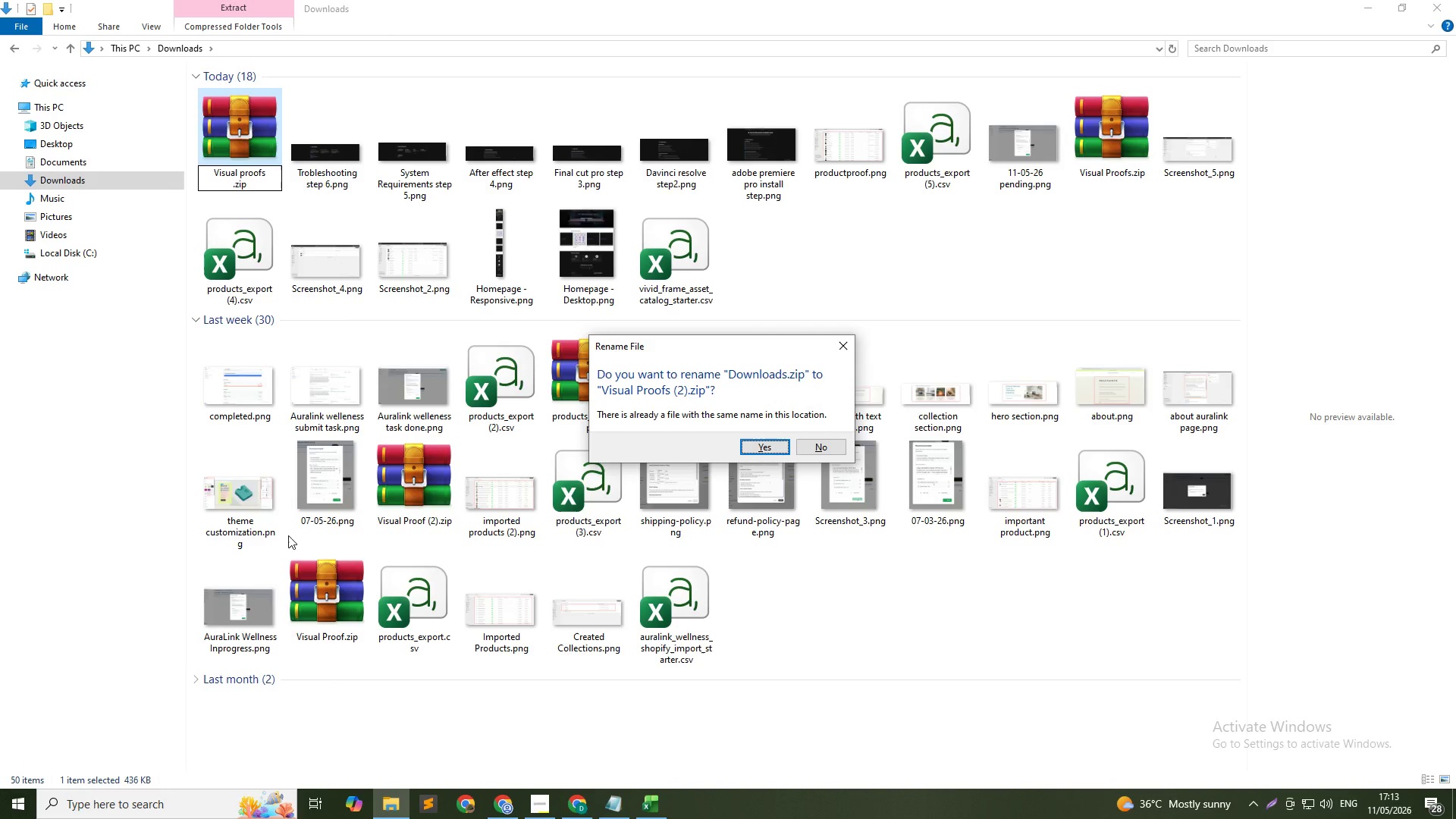 
scroll: coordinate [289, 537], scroll_direction: up, amount: 1.0
 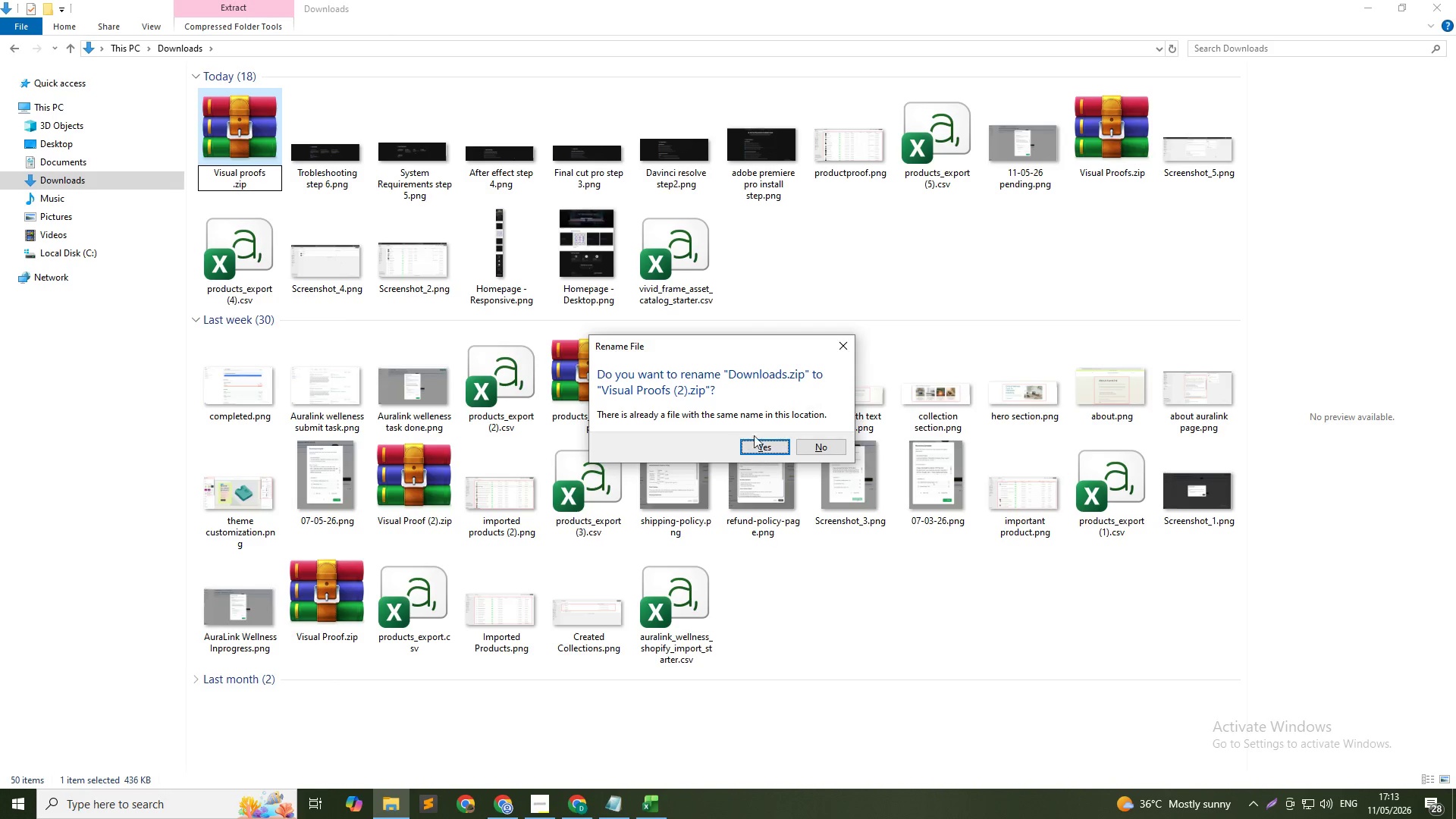 
left_click([765, 453])
 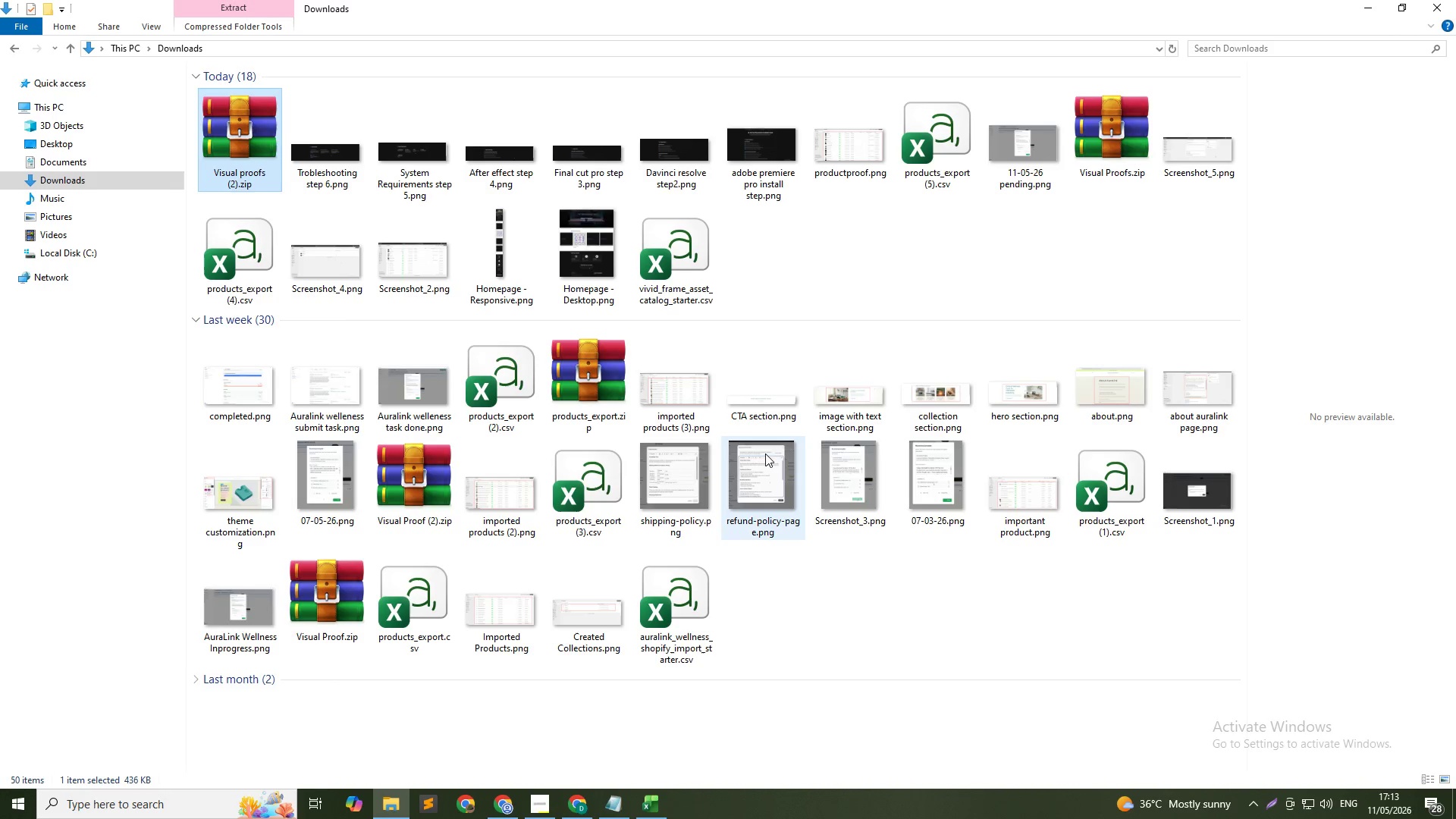 
key(Alt+AltLeft)
 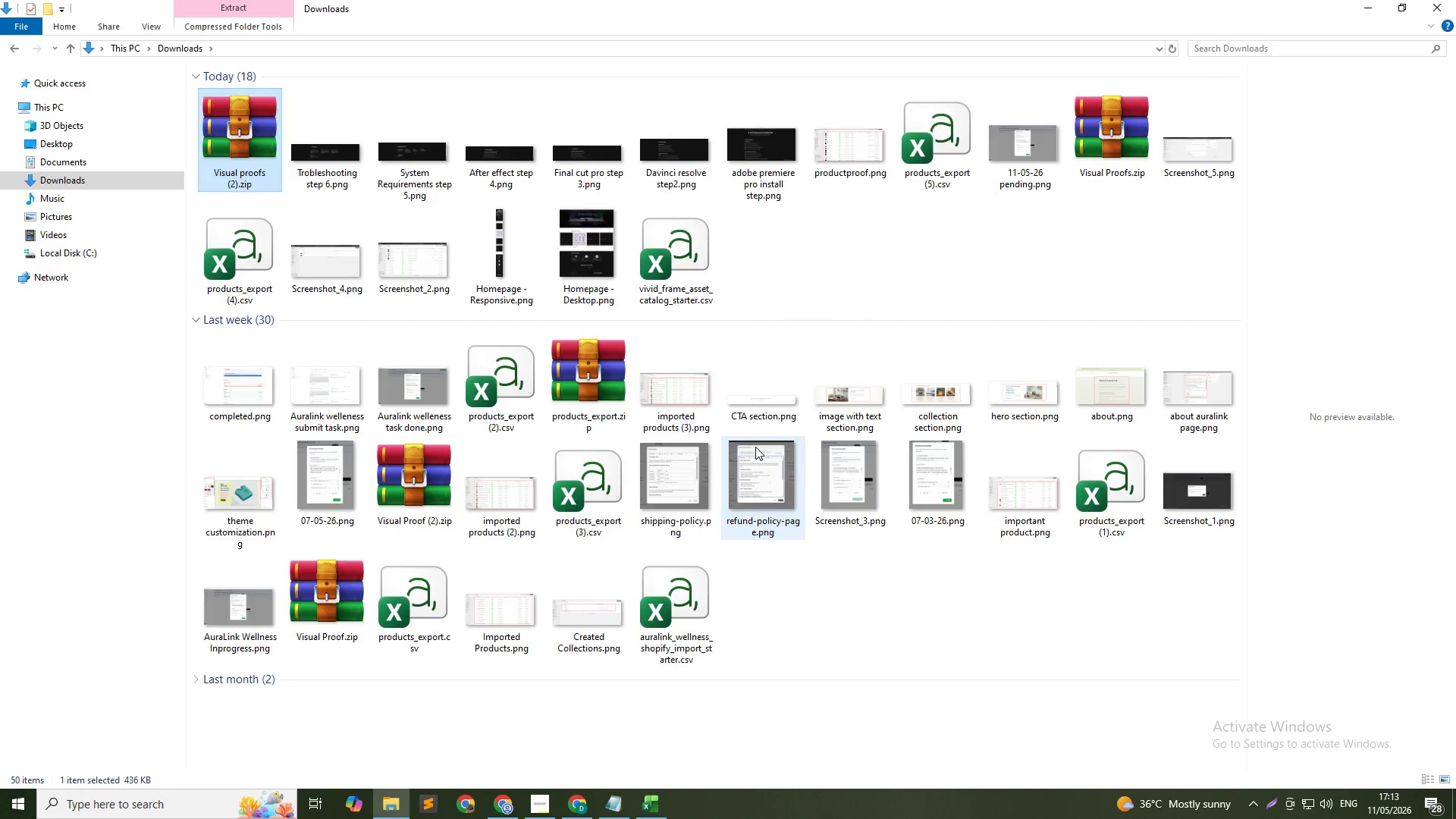 
key(Alt+Tab)
 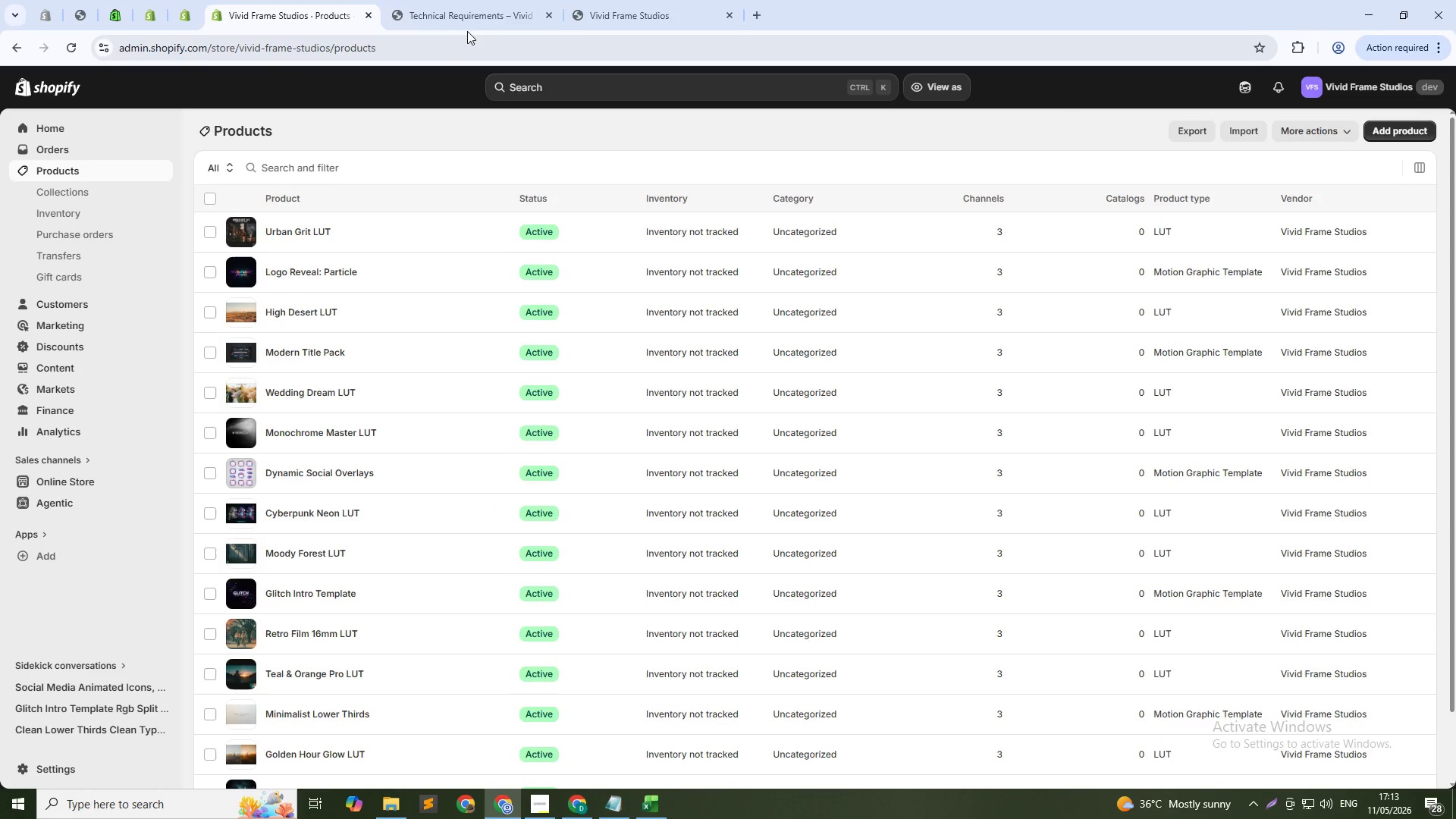 
left_click([474, 17])
 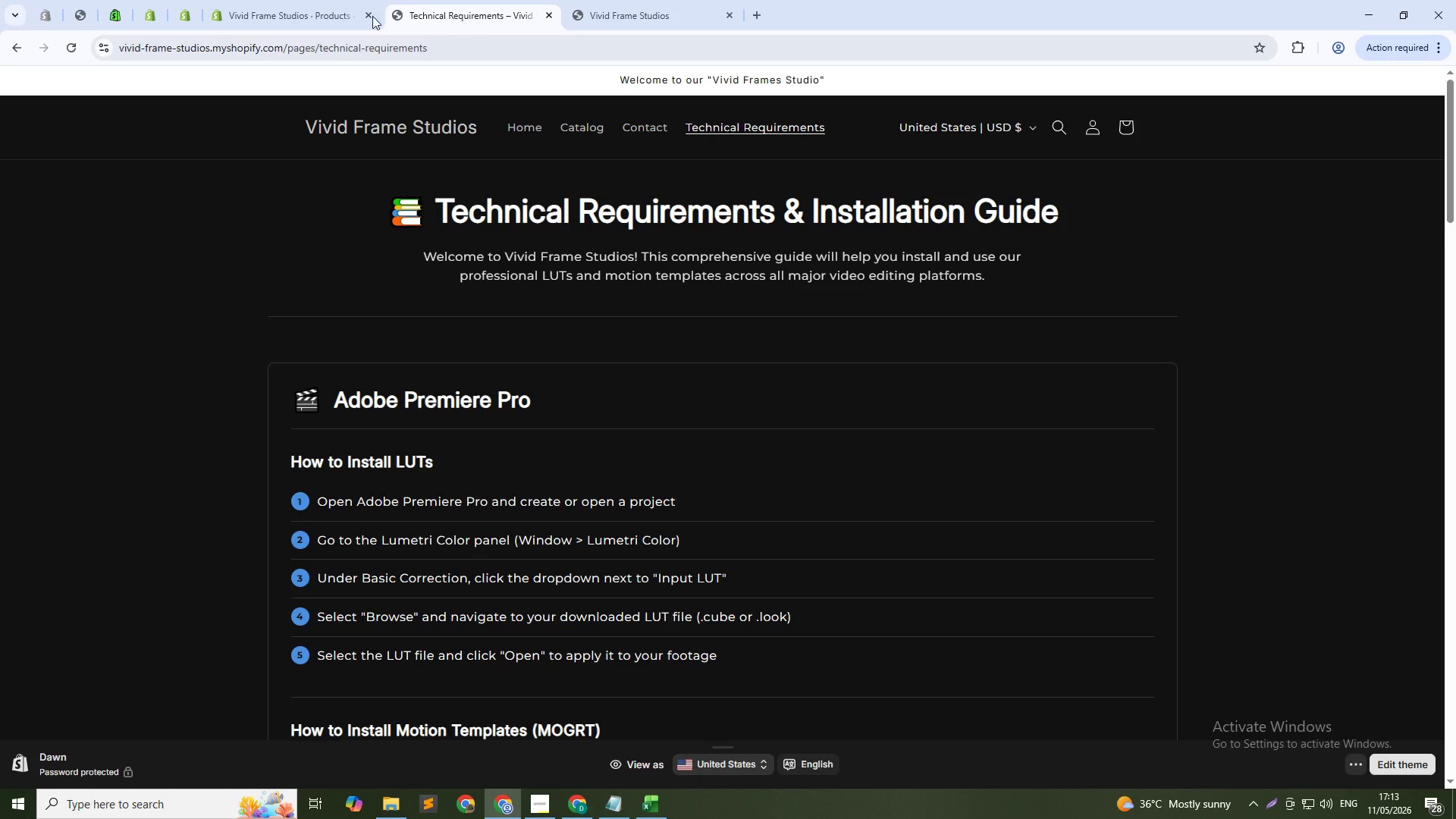 
left_click([286, 2])
 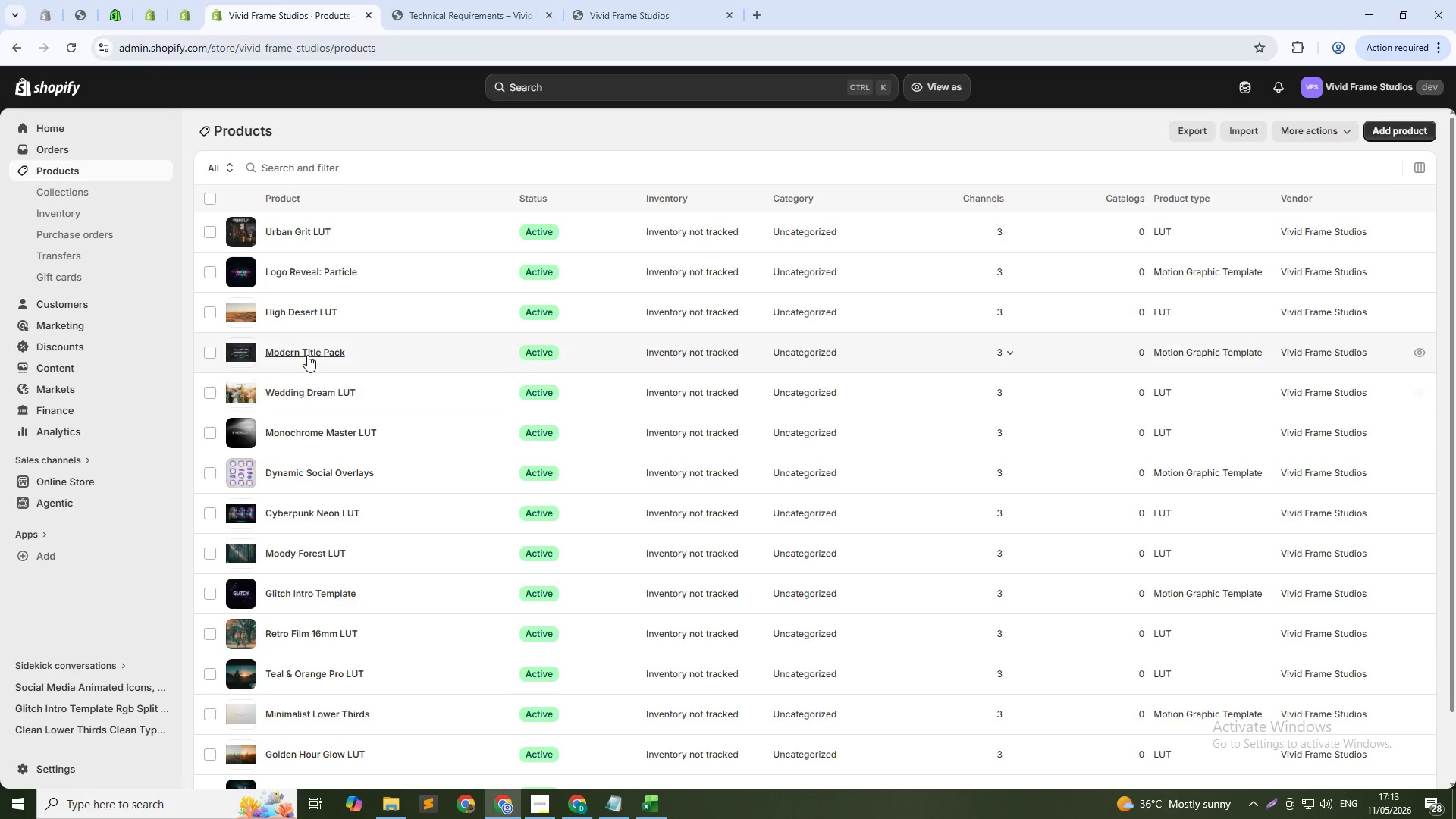 
left_click([307, 355])
 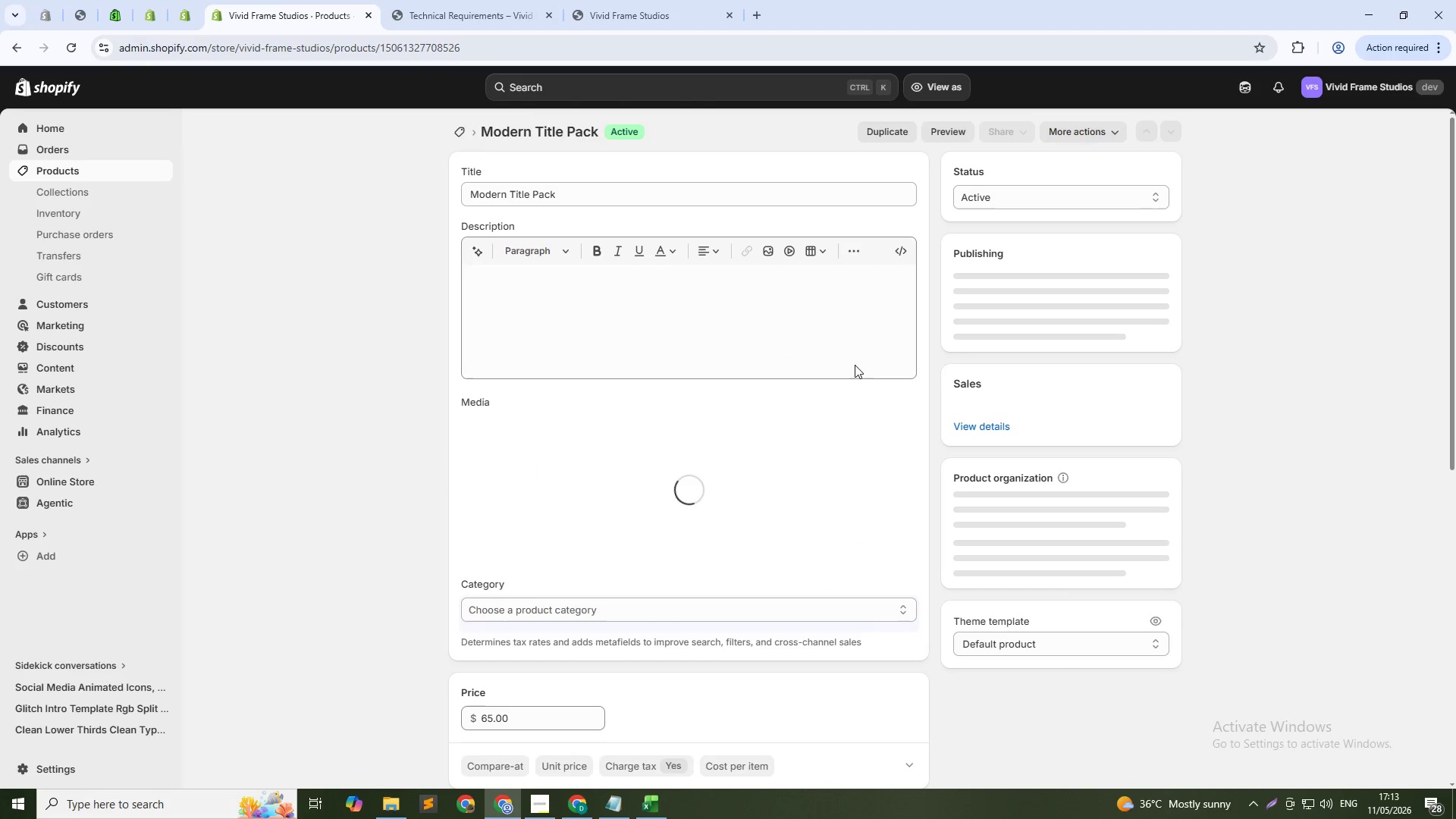 
mouse_move([748, 453])
 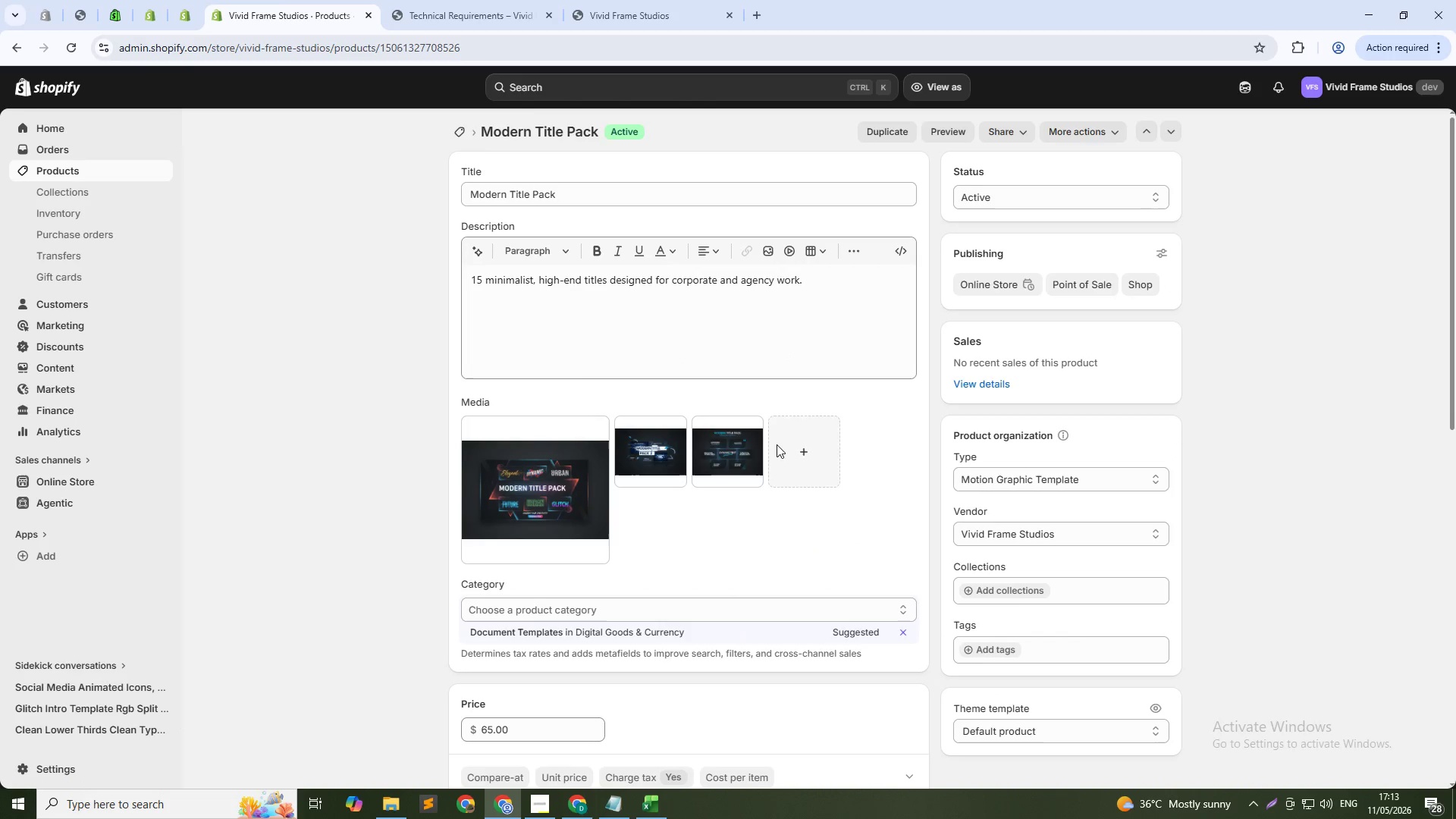 
left_click([784, 436])
 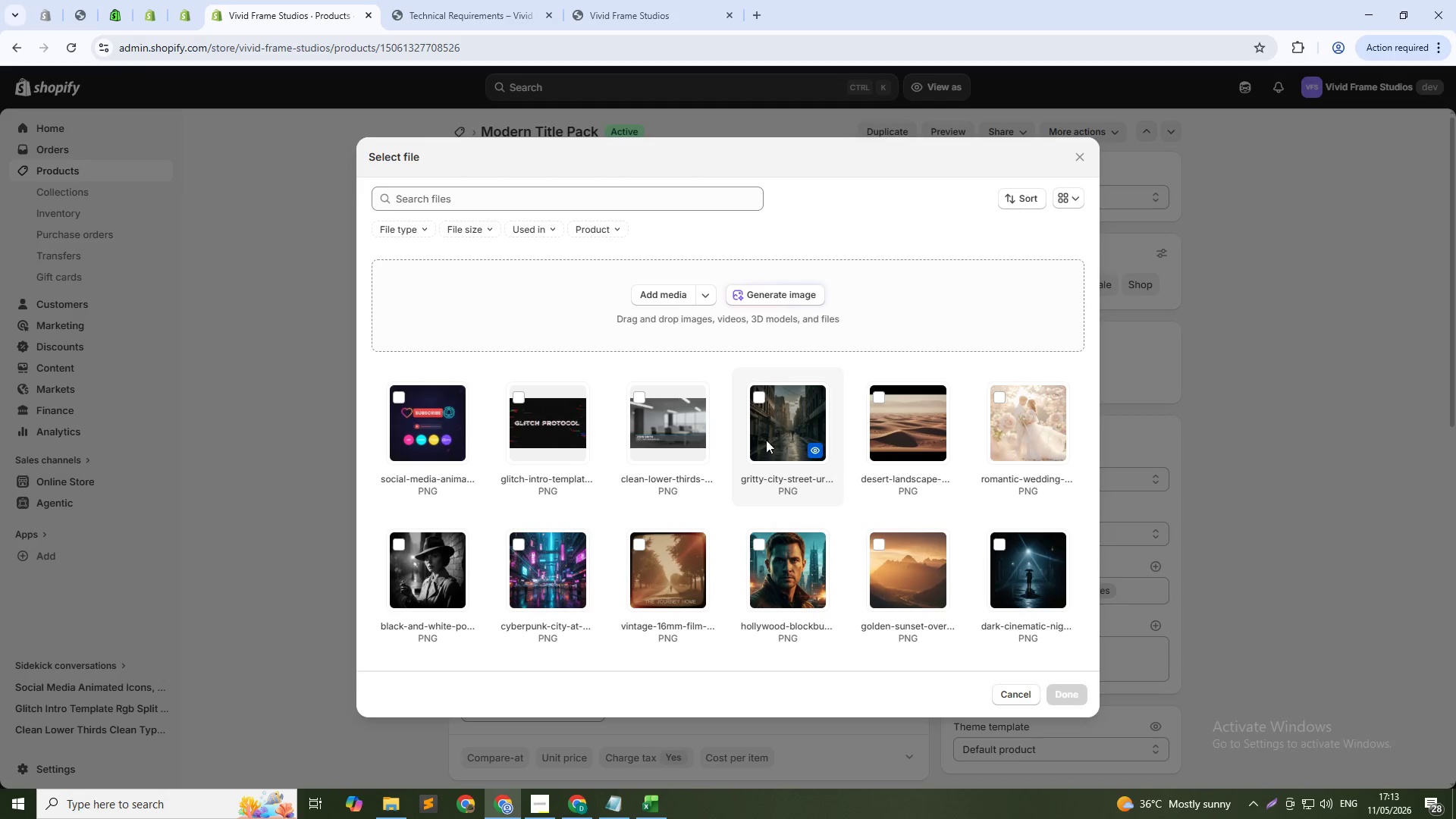 
left_click([758, 293])
 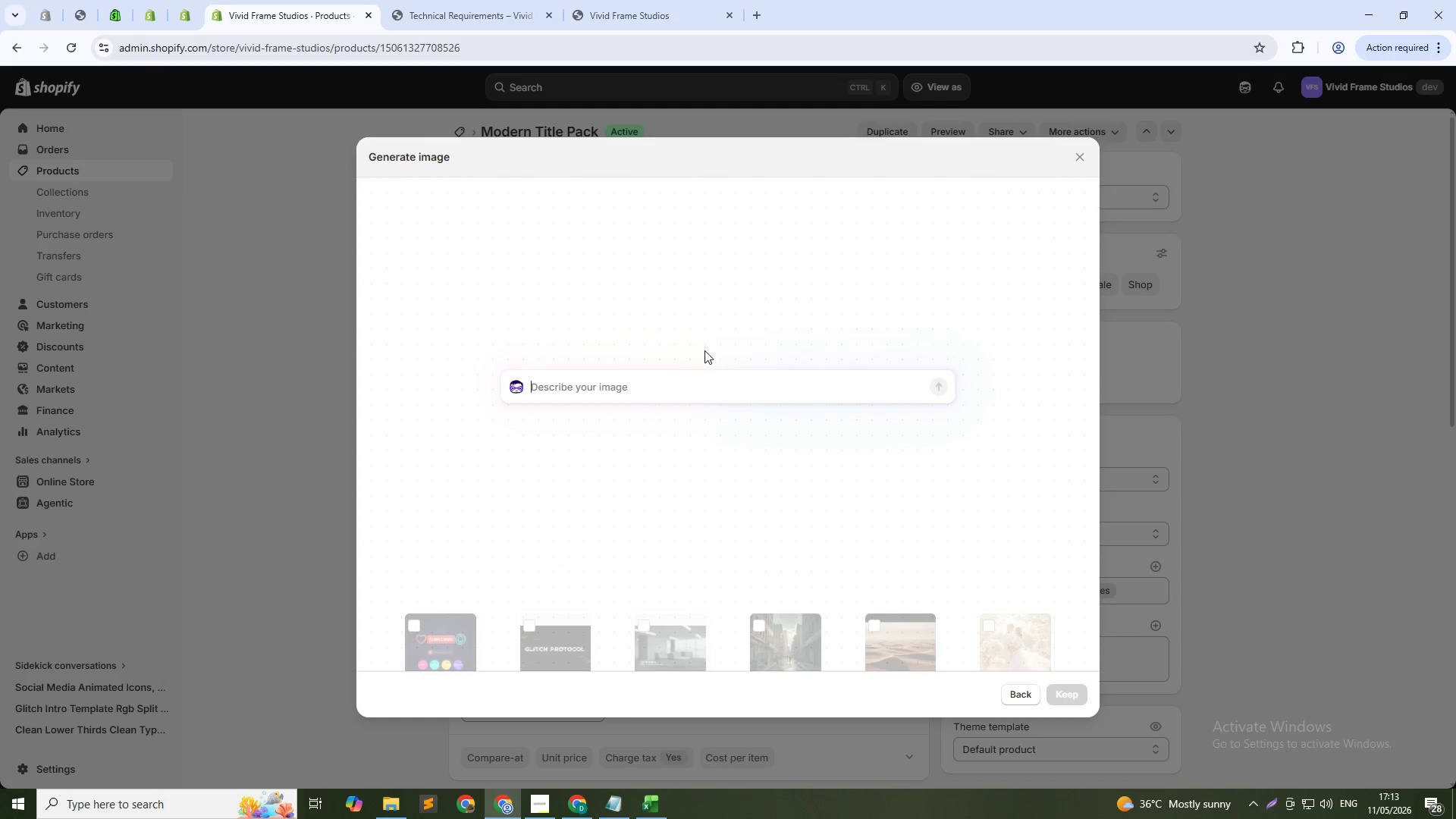 
type(Modern typograpy title animation, elegant fonts, corporate video titles, minimalist text re)
key(Backspace)
type(avel, pr)
 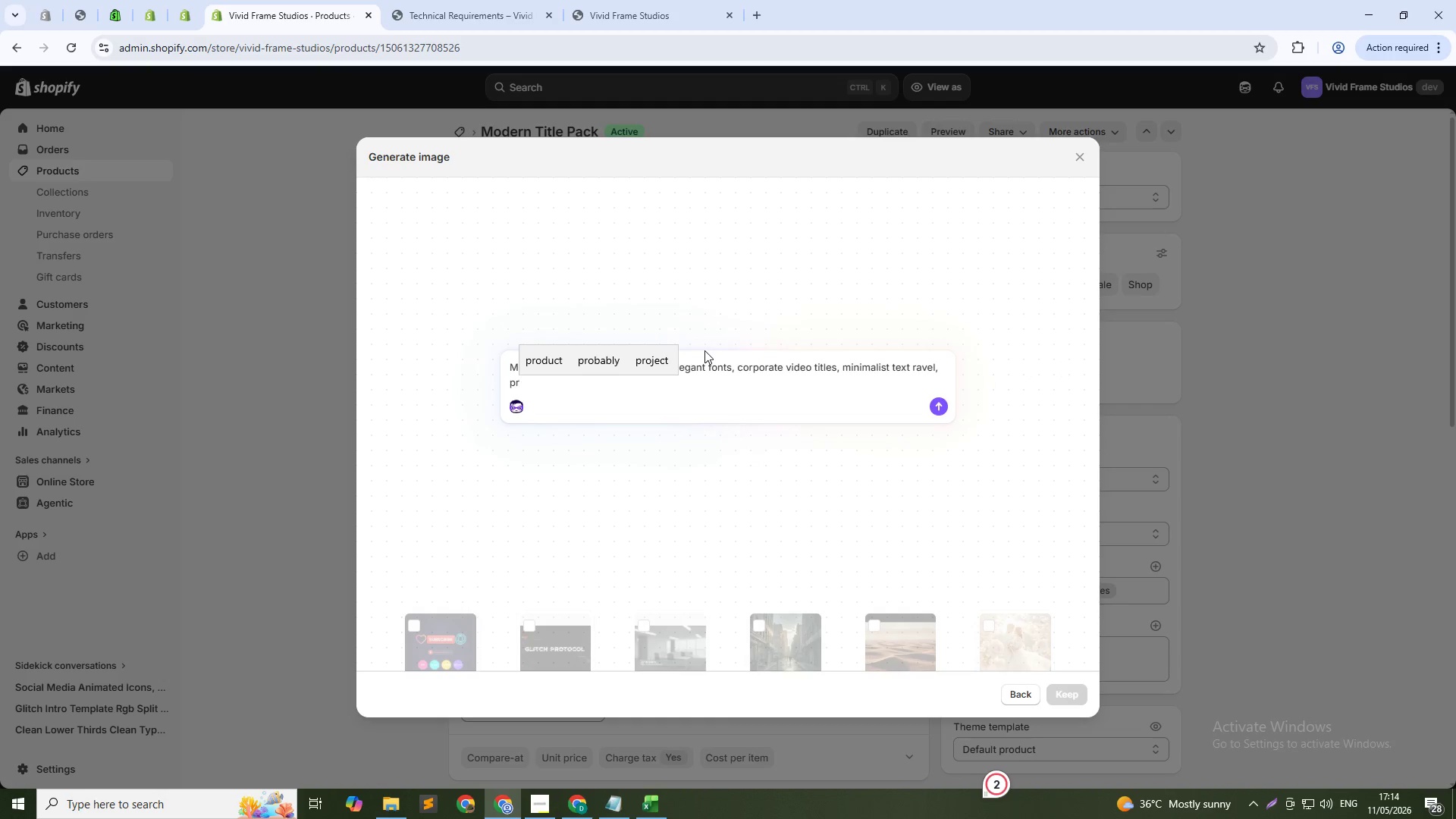 
type(ofe)
 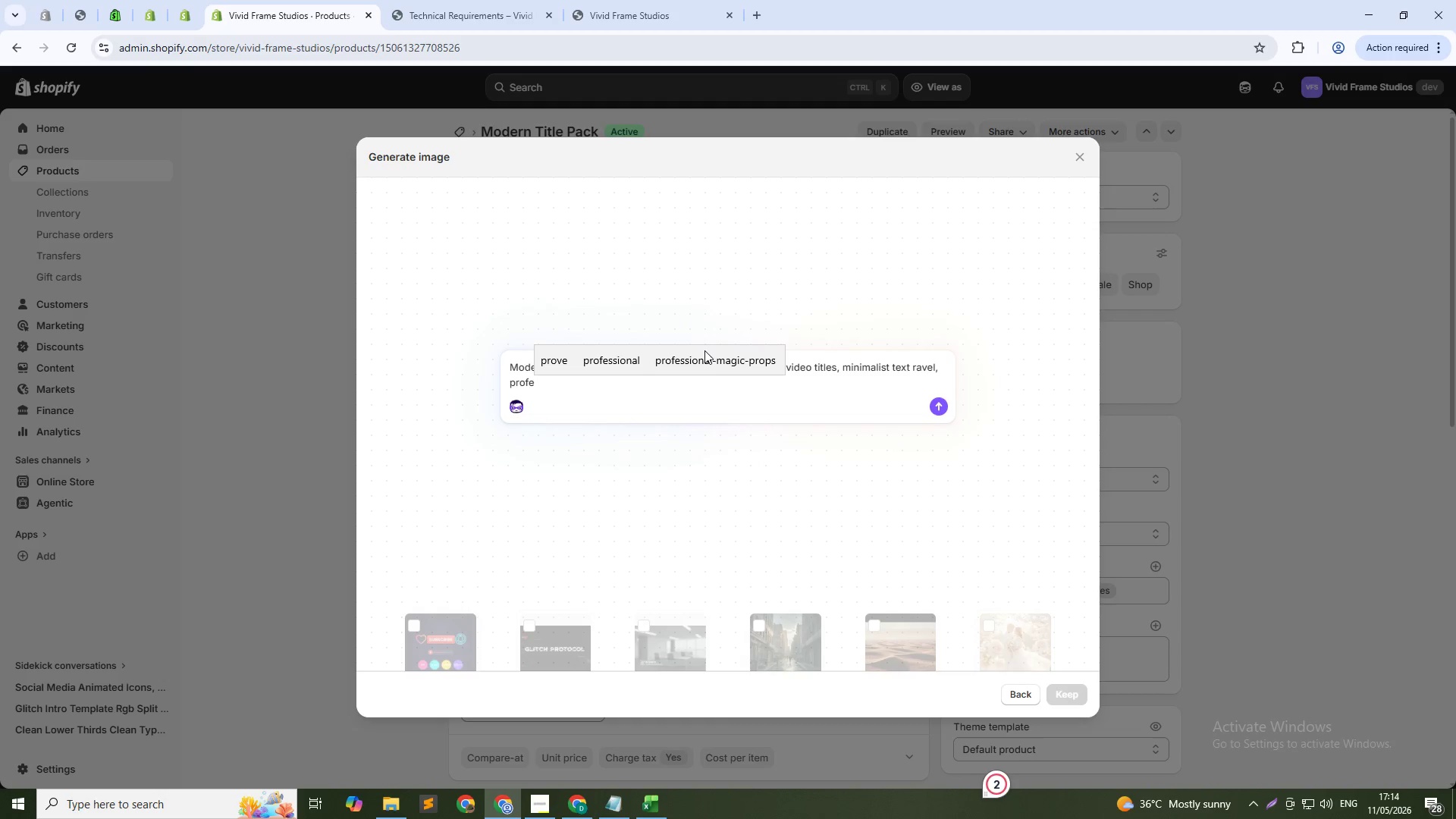 
left_click([634, 357])
 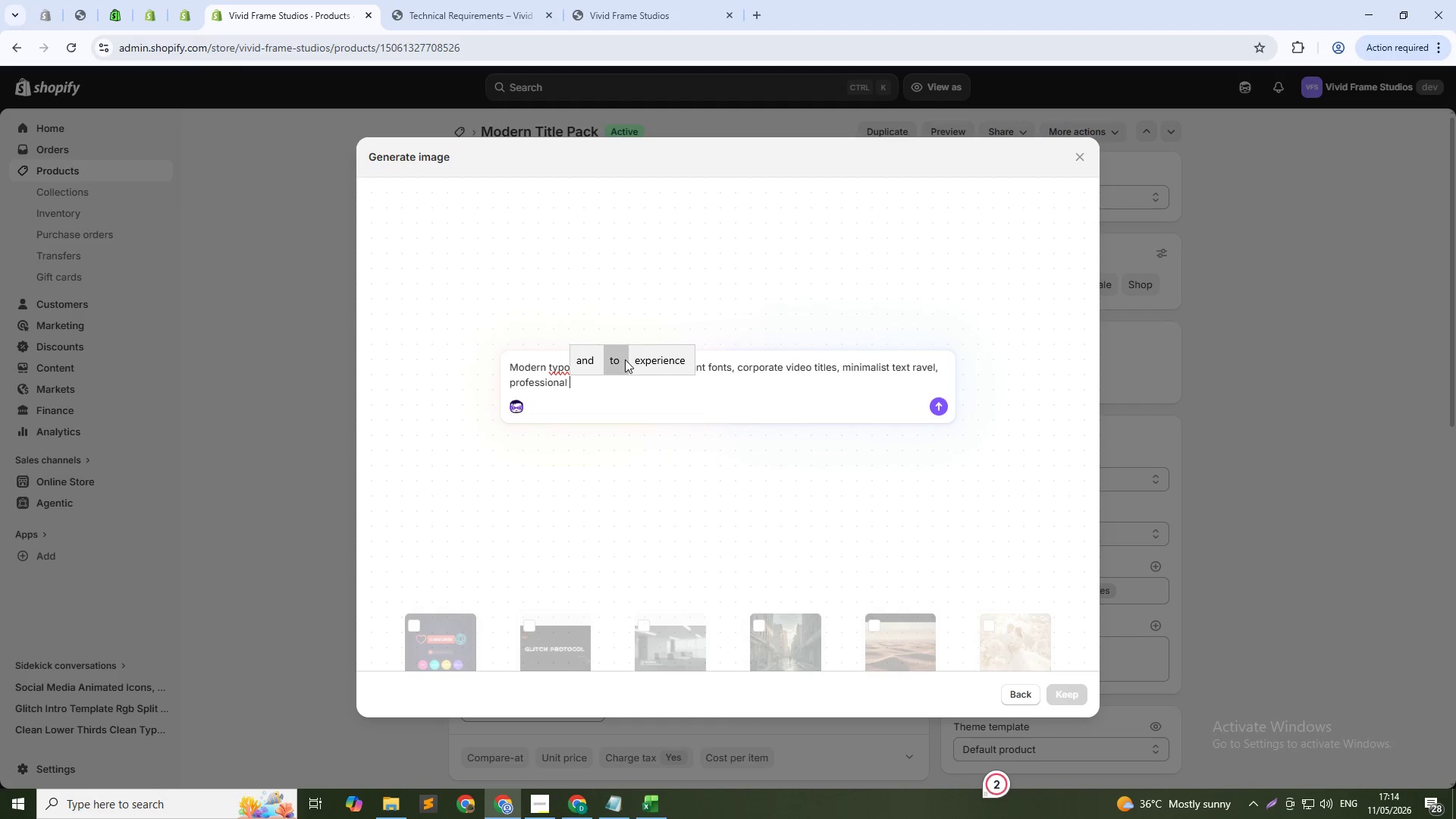 
type(agency stye)
 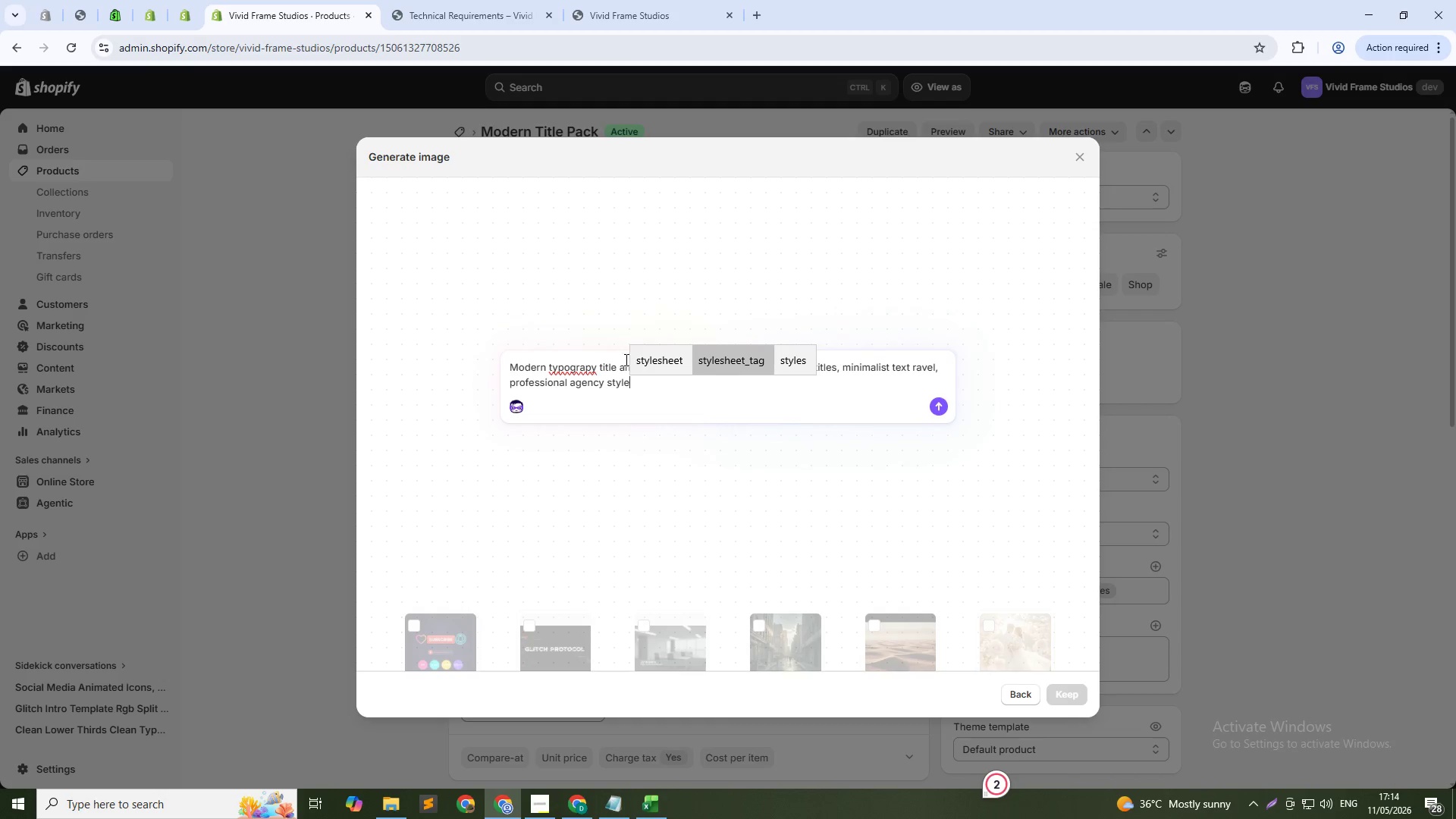 
hold_key(key=L, duration=0.39)
 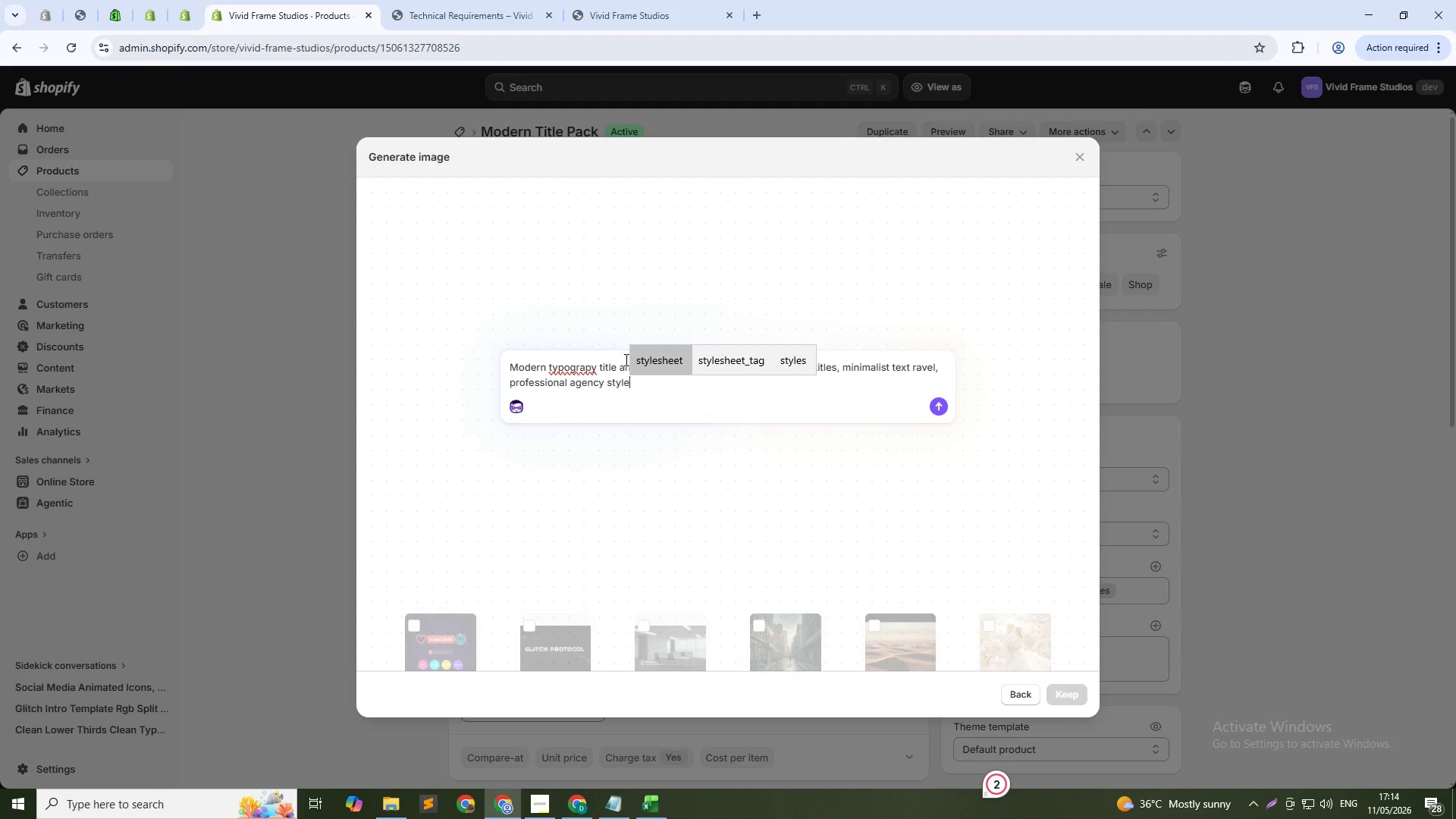 
wait(12.61)
 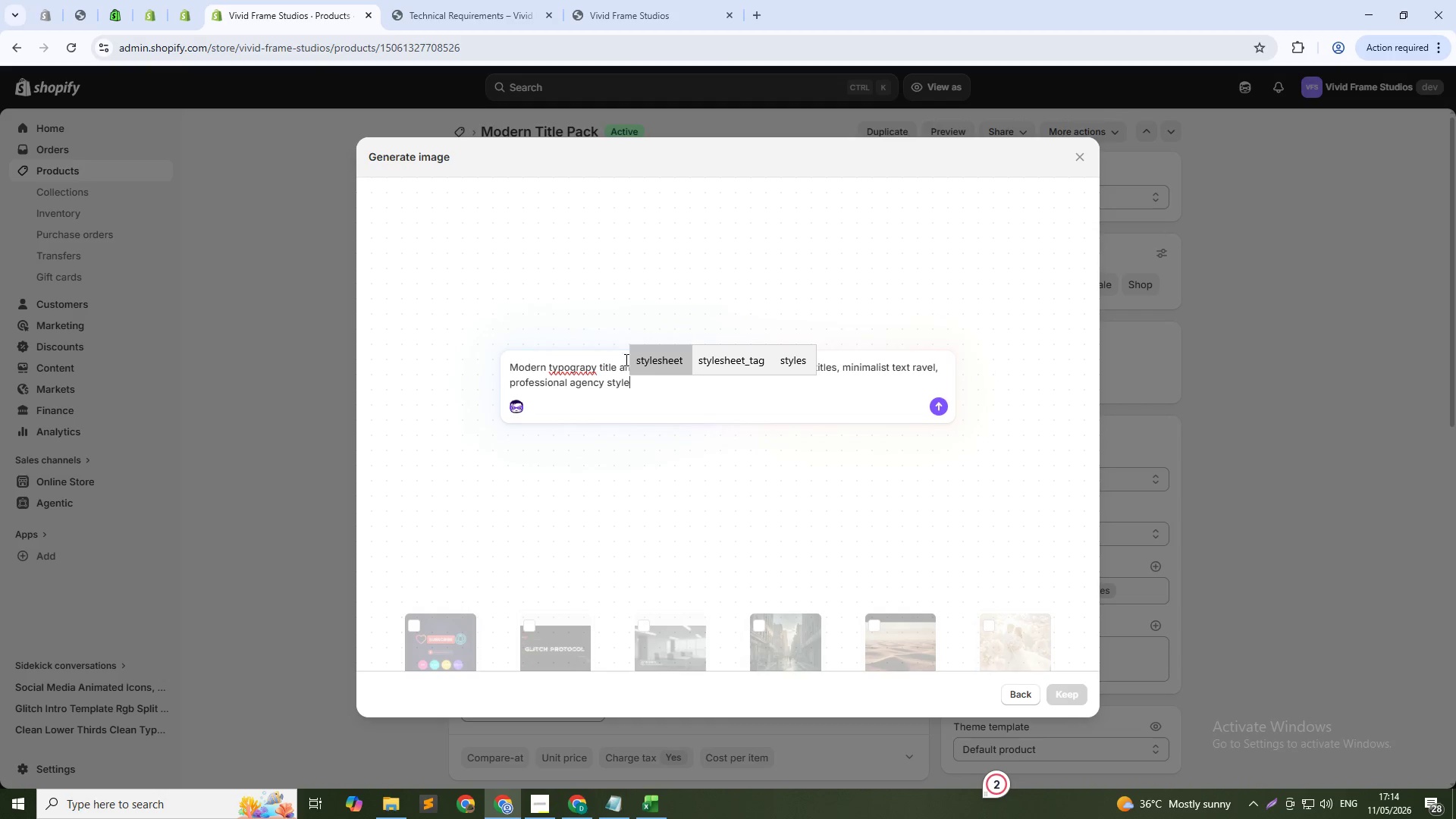 
key(Comma)
 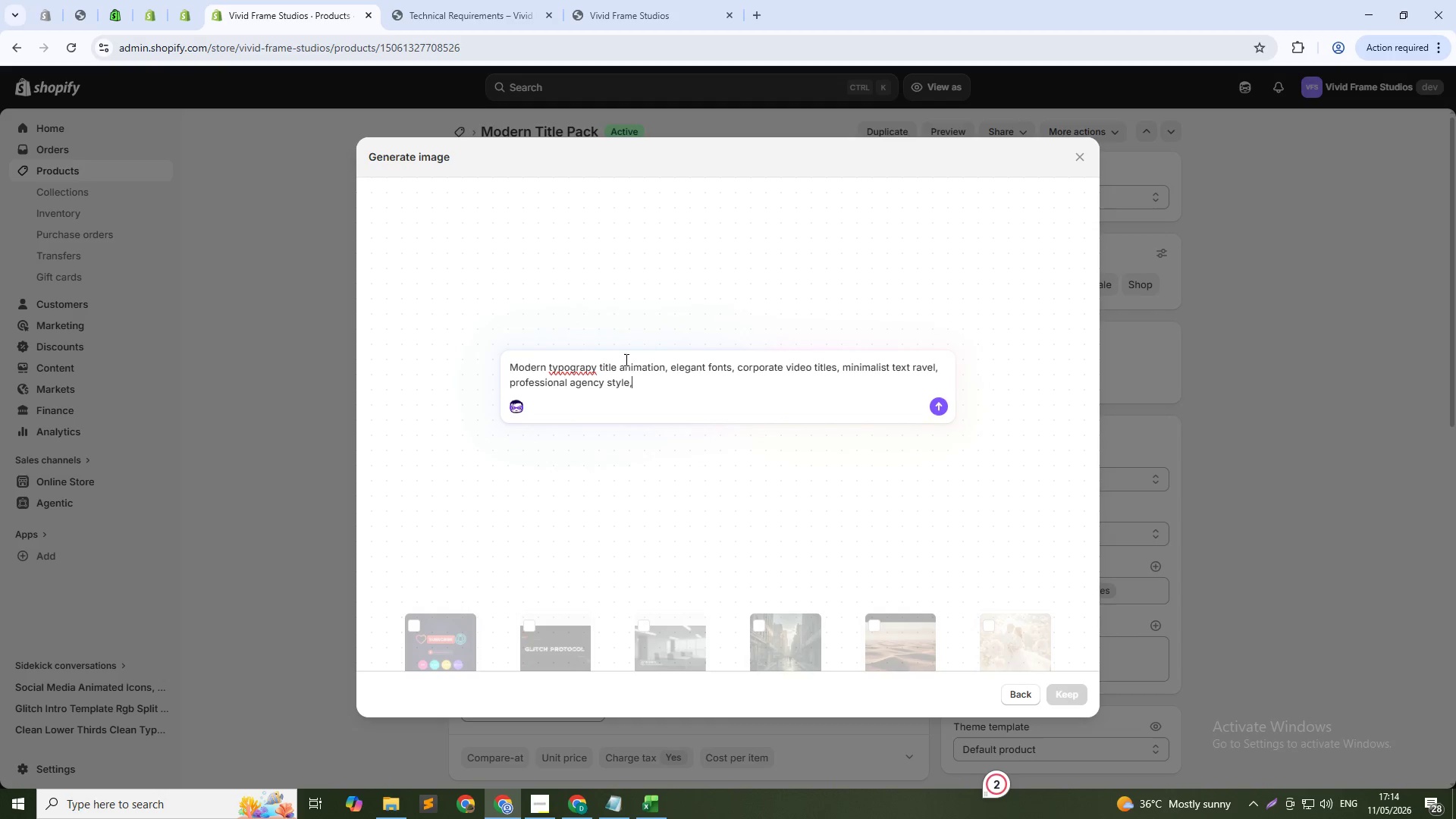 
key(Space)
 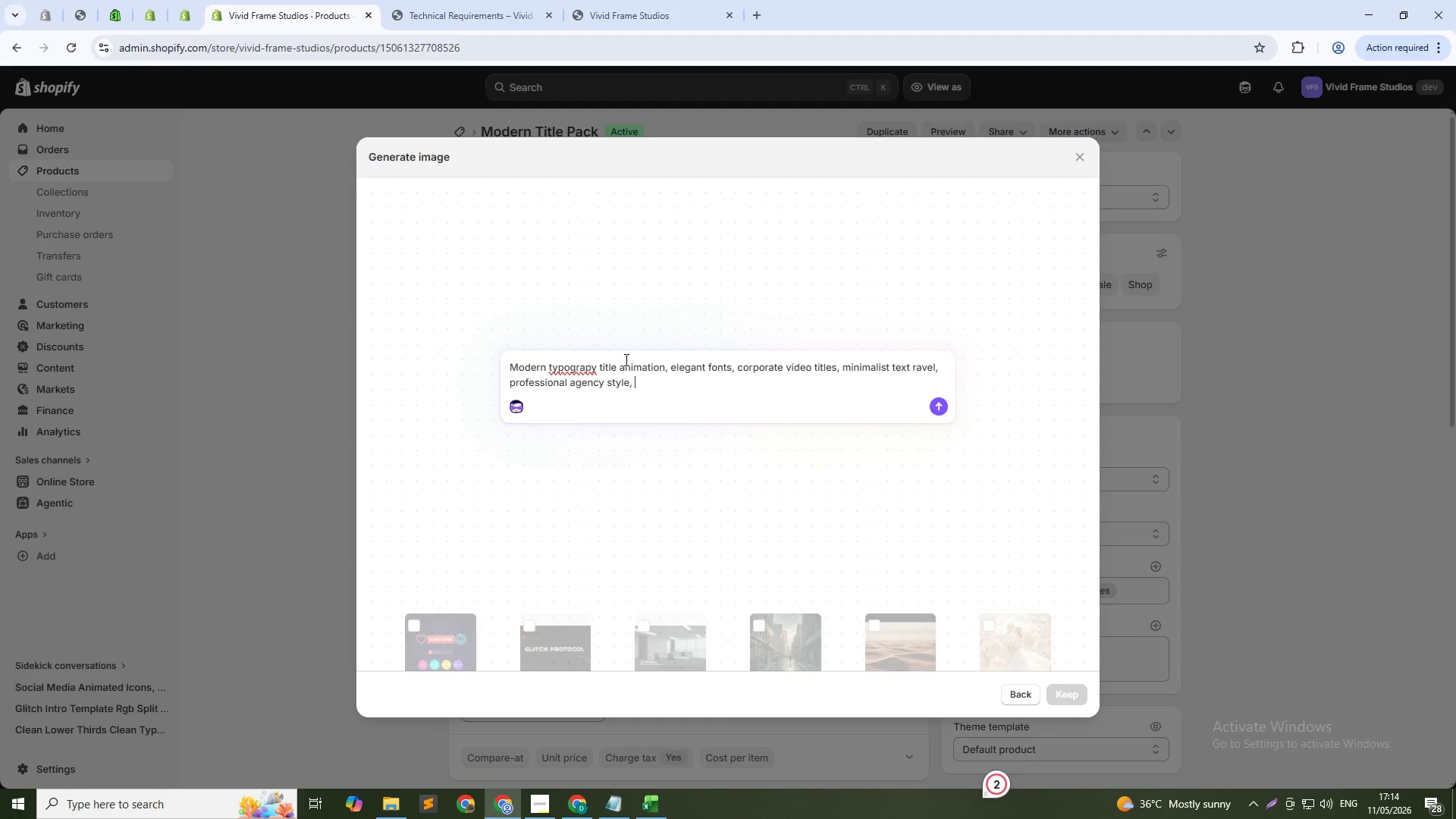 
key(1)
 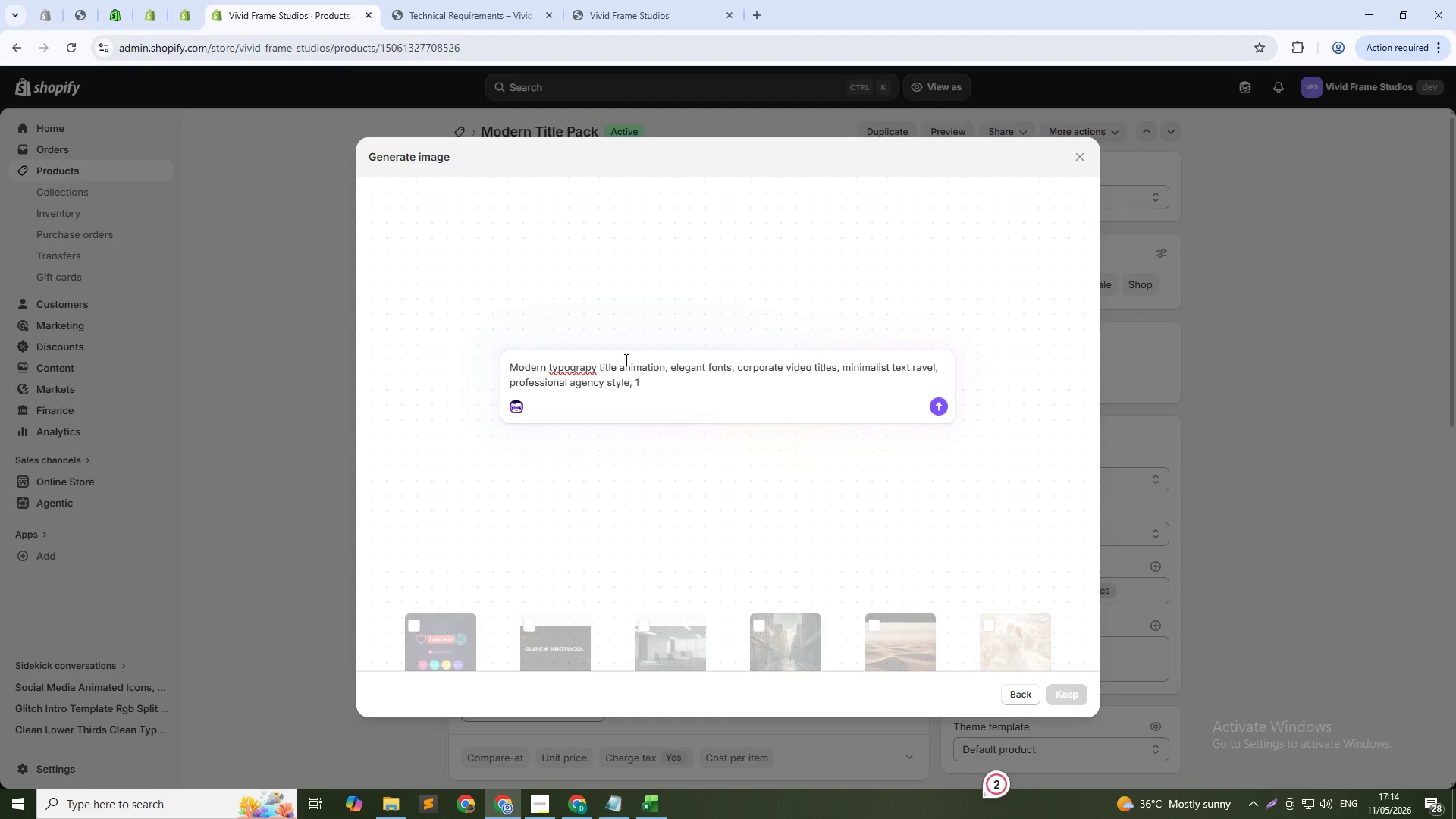 
key(Shift+ShiftRight)
 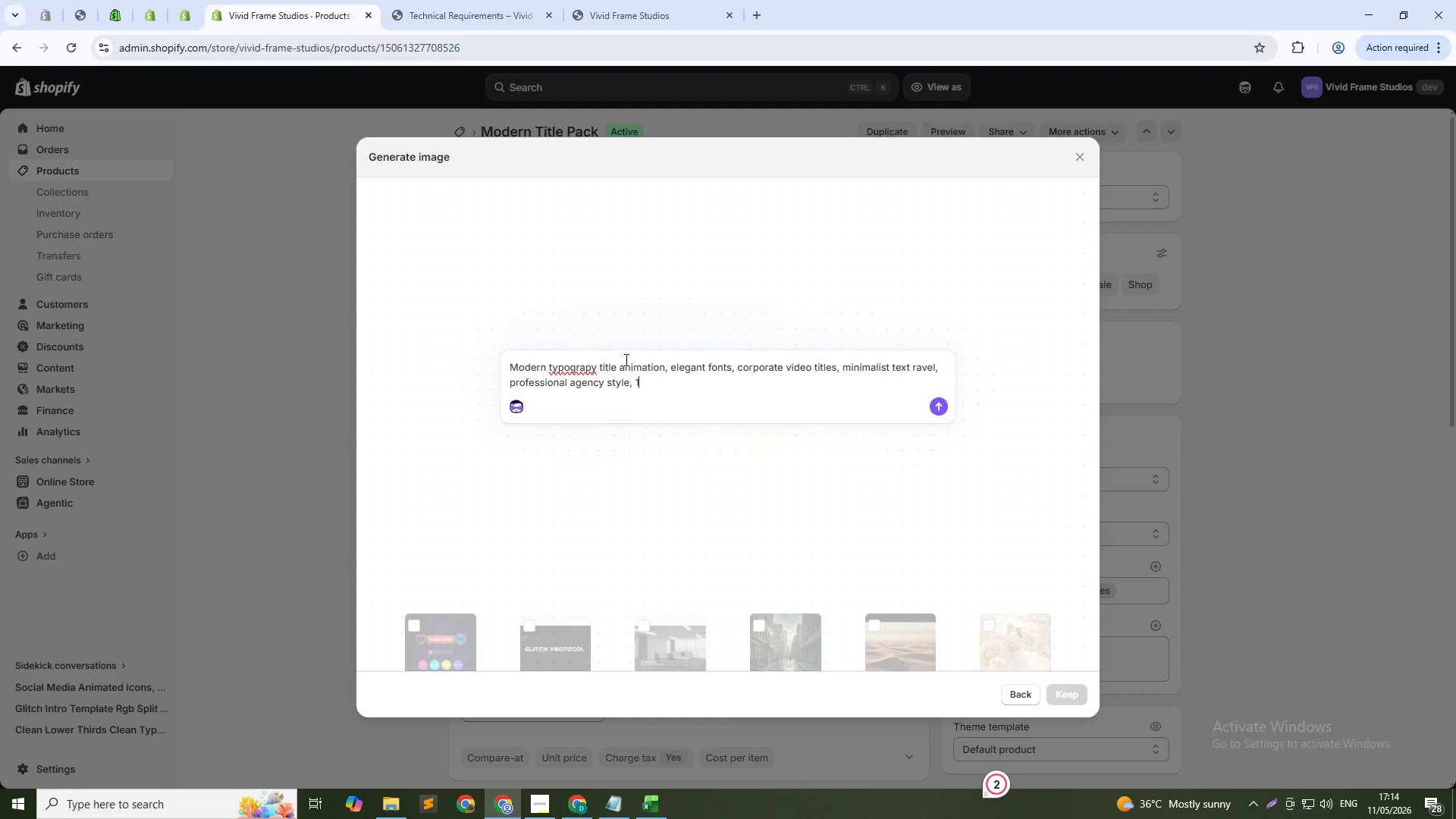 
key(Shift+Semicolon)
 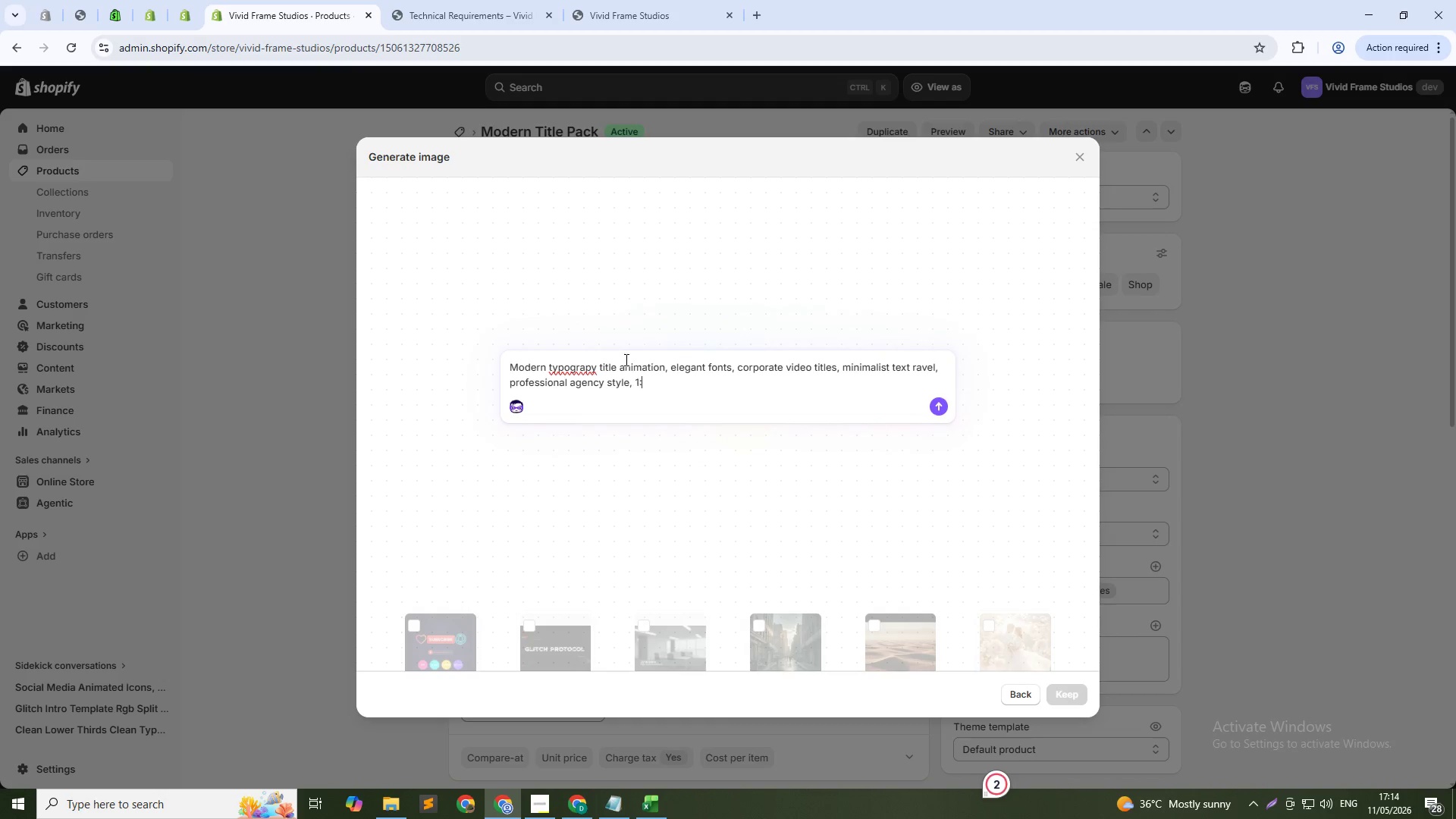 
key(1)
 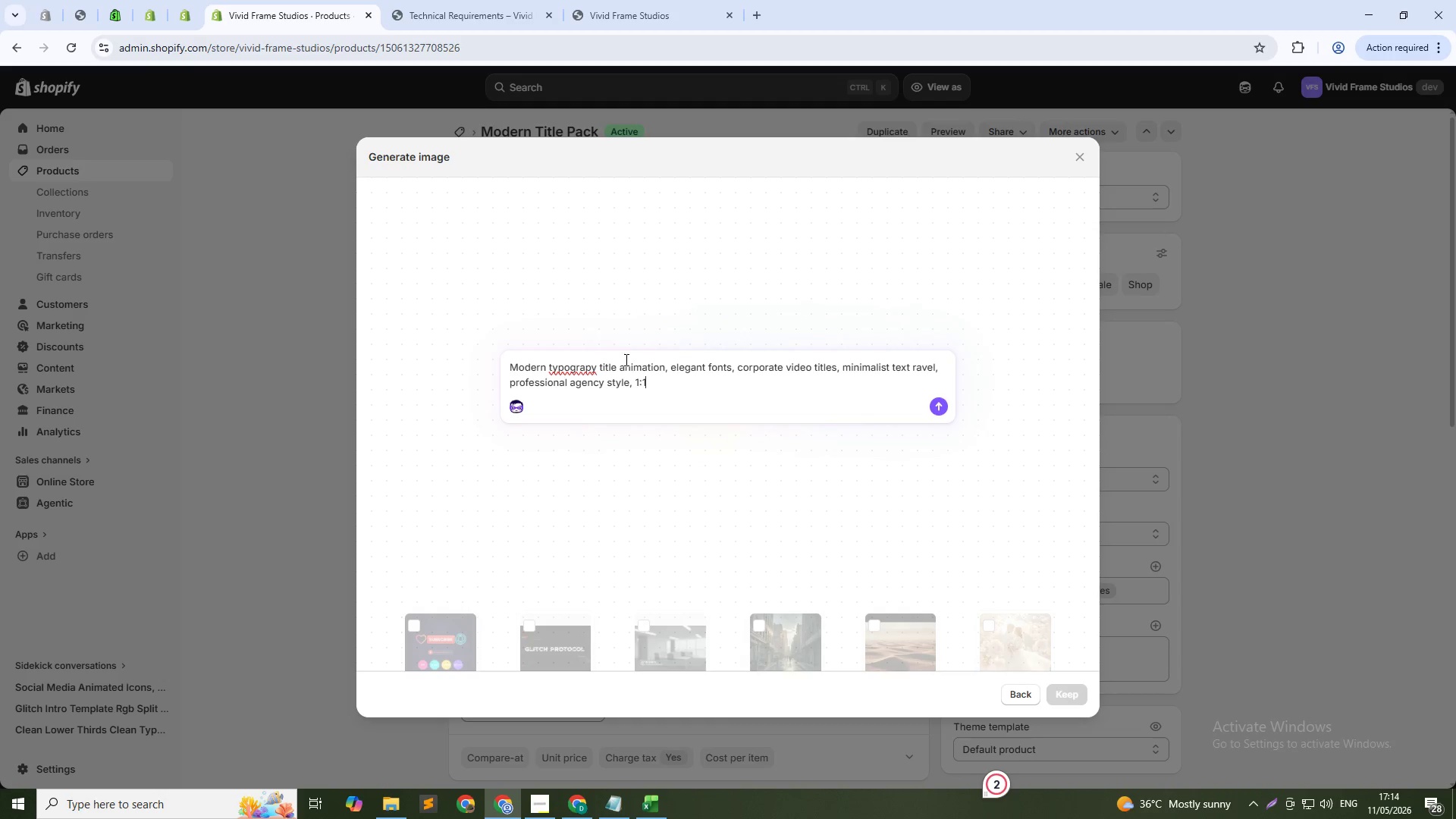 
key(Enter)
 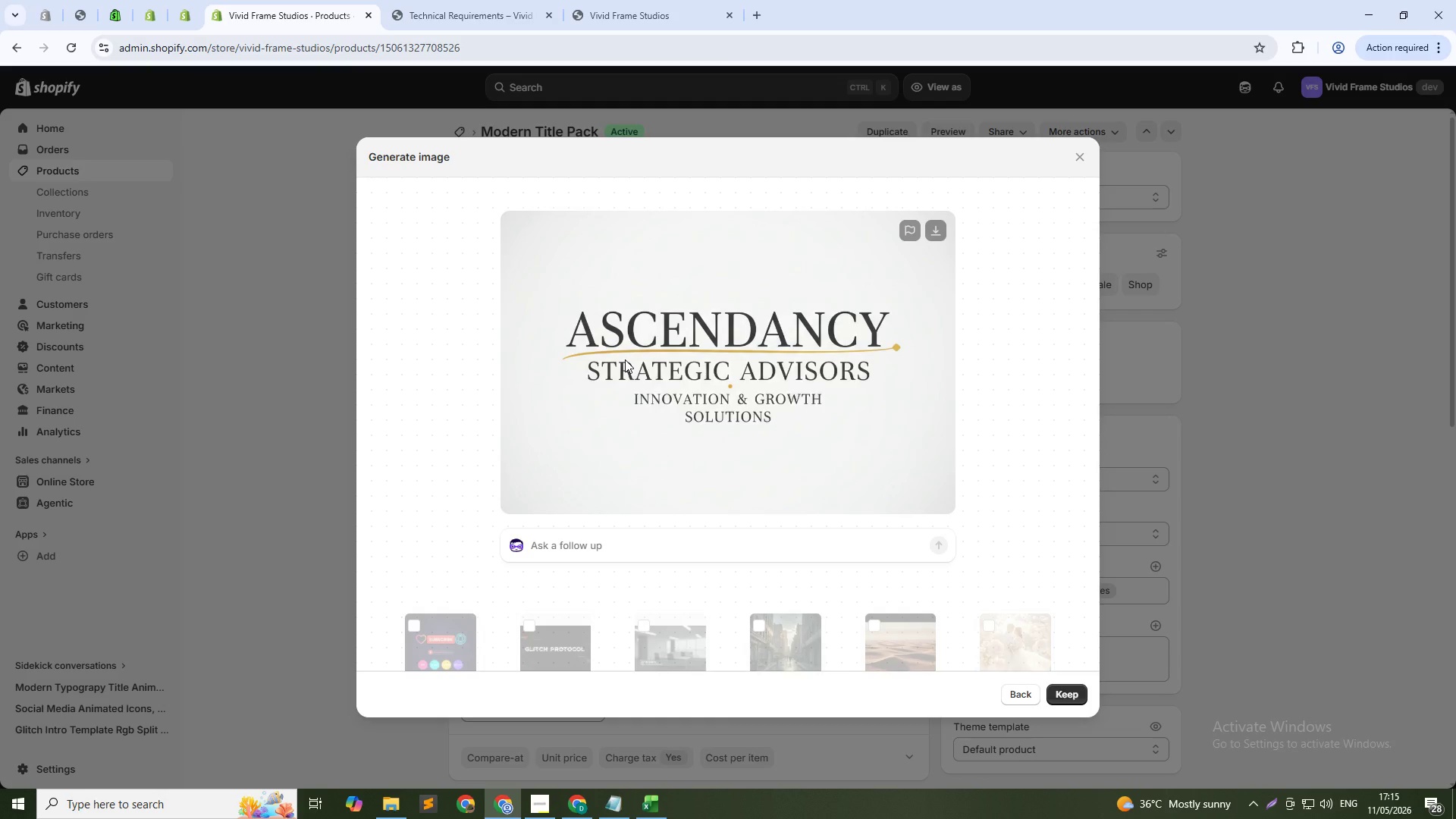 
wait(39.16)
 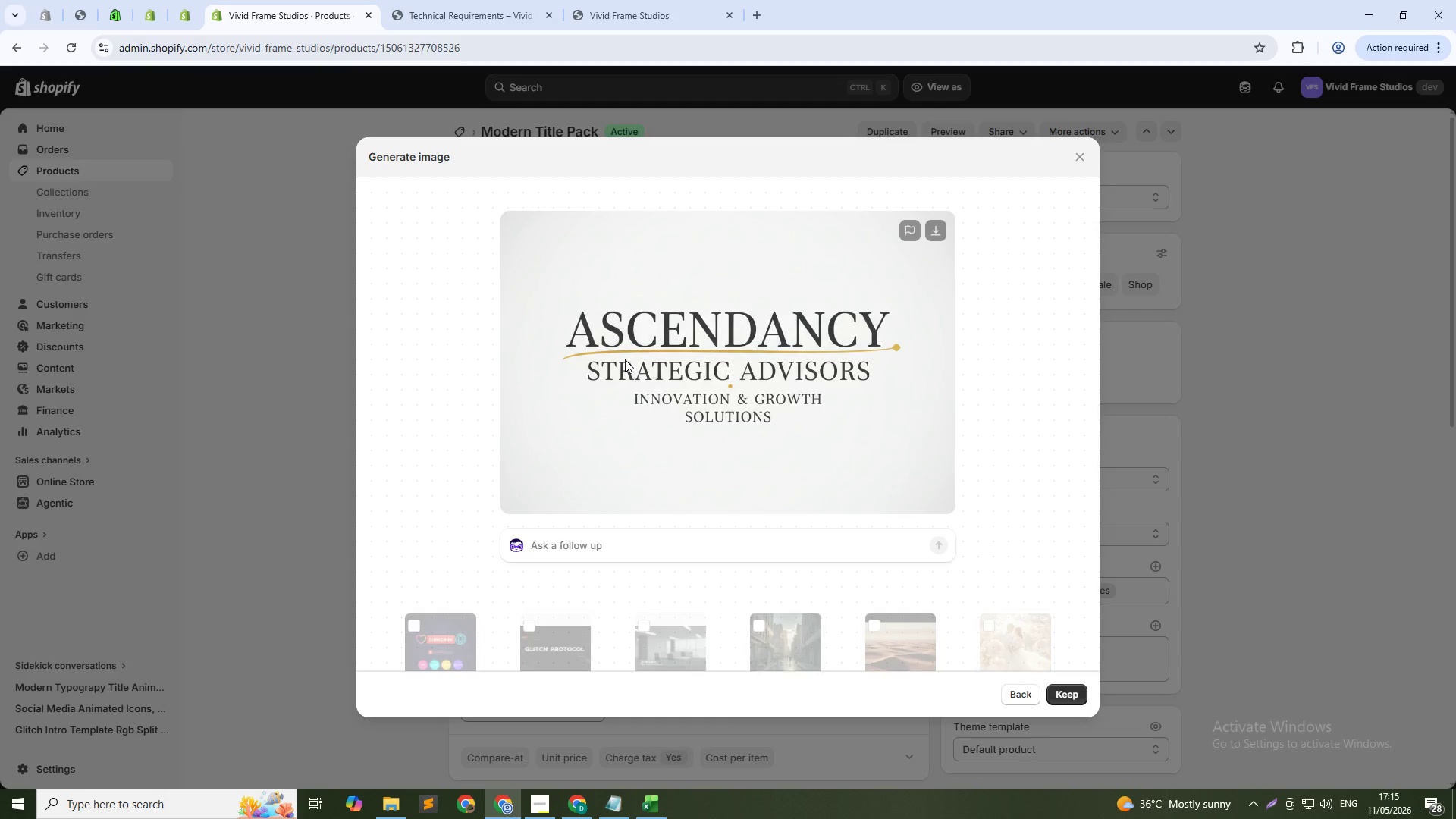 
left_click([1070, 692])
 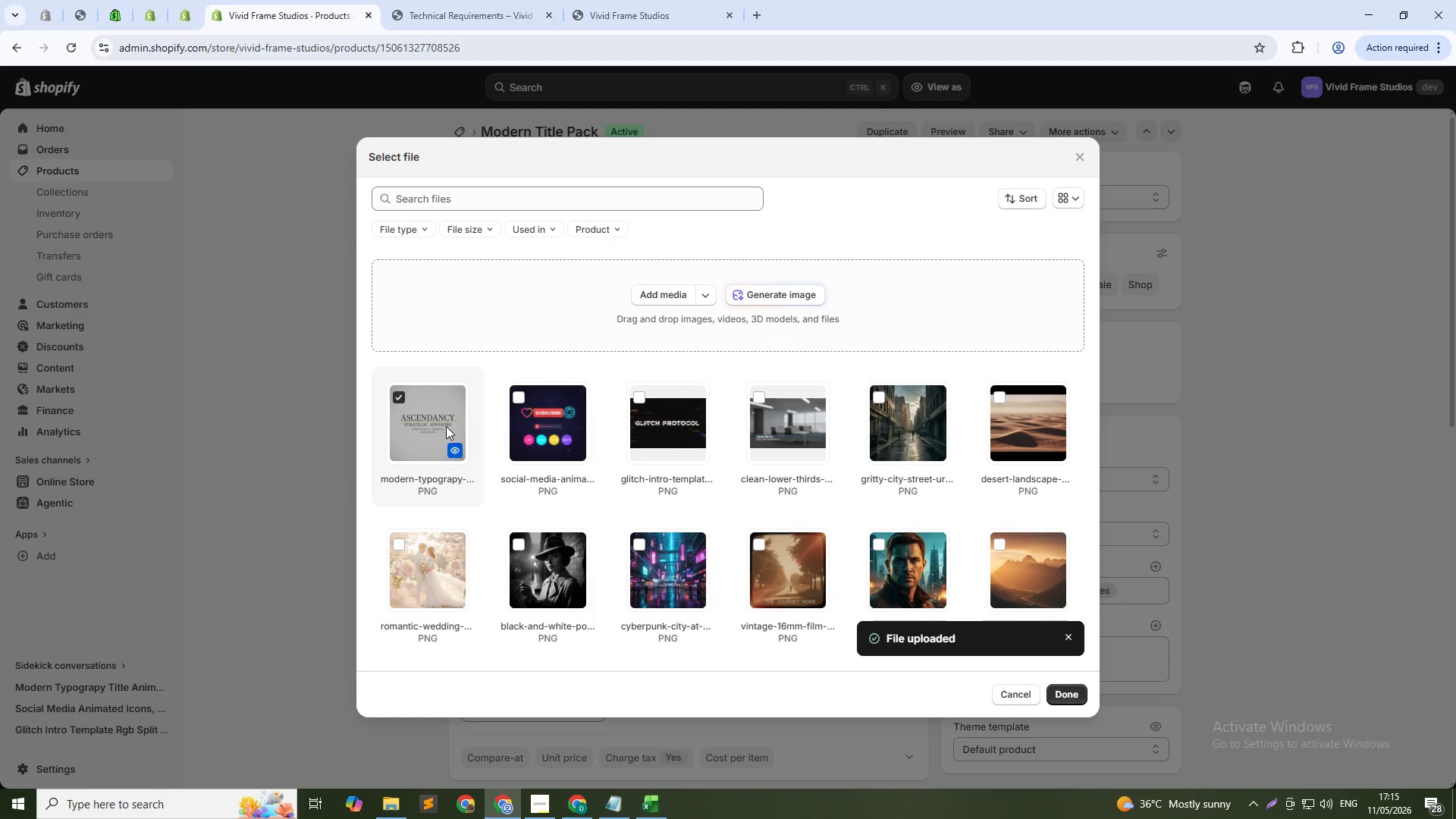 
wait(21.42)
 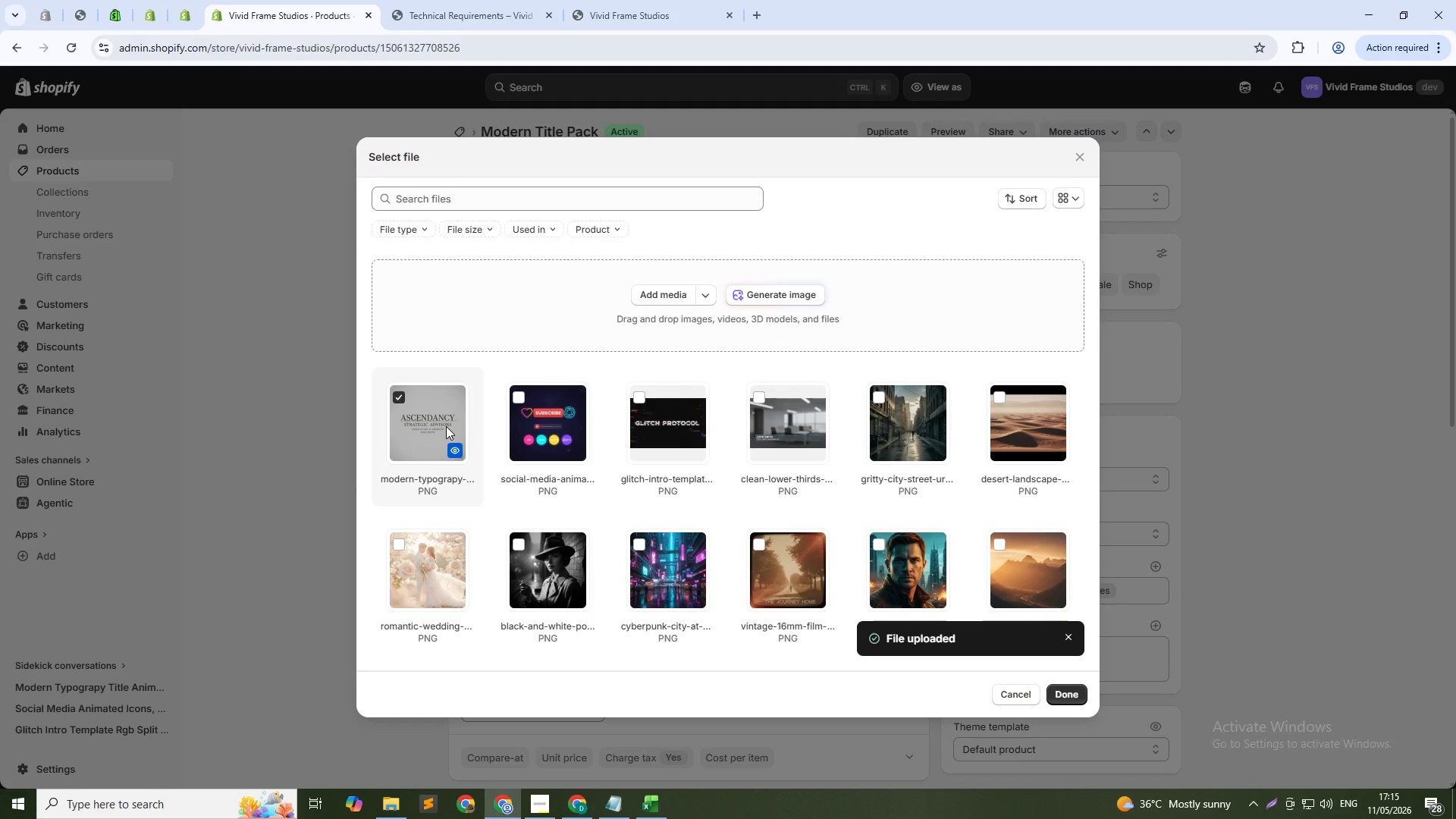 
left_click([1060, 694])
 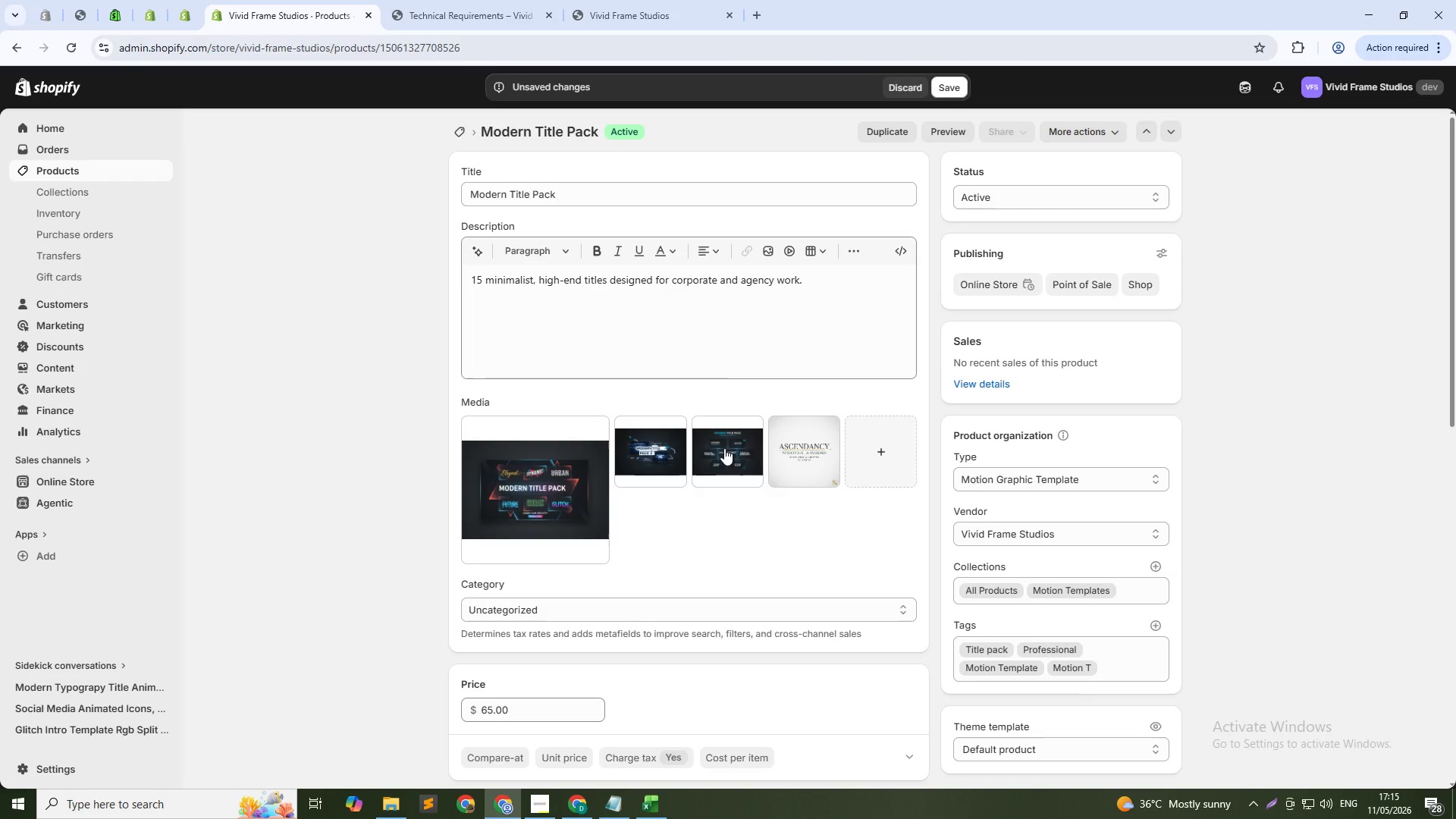 
left_click([809, 457])
 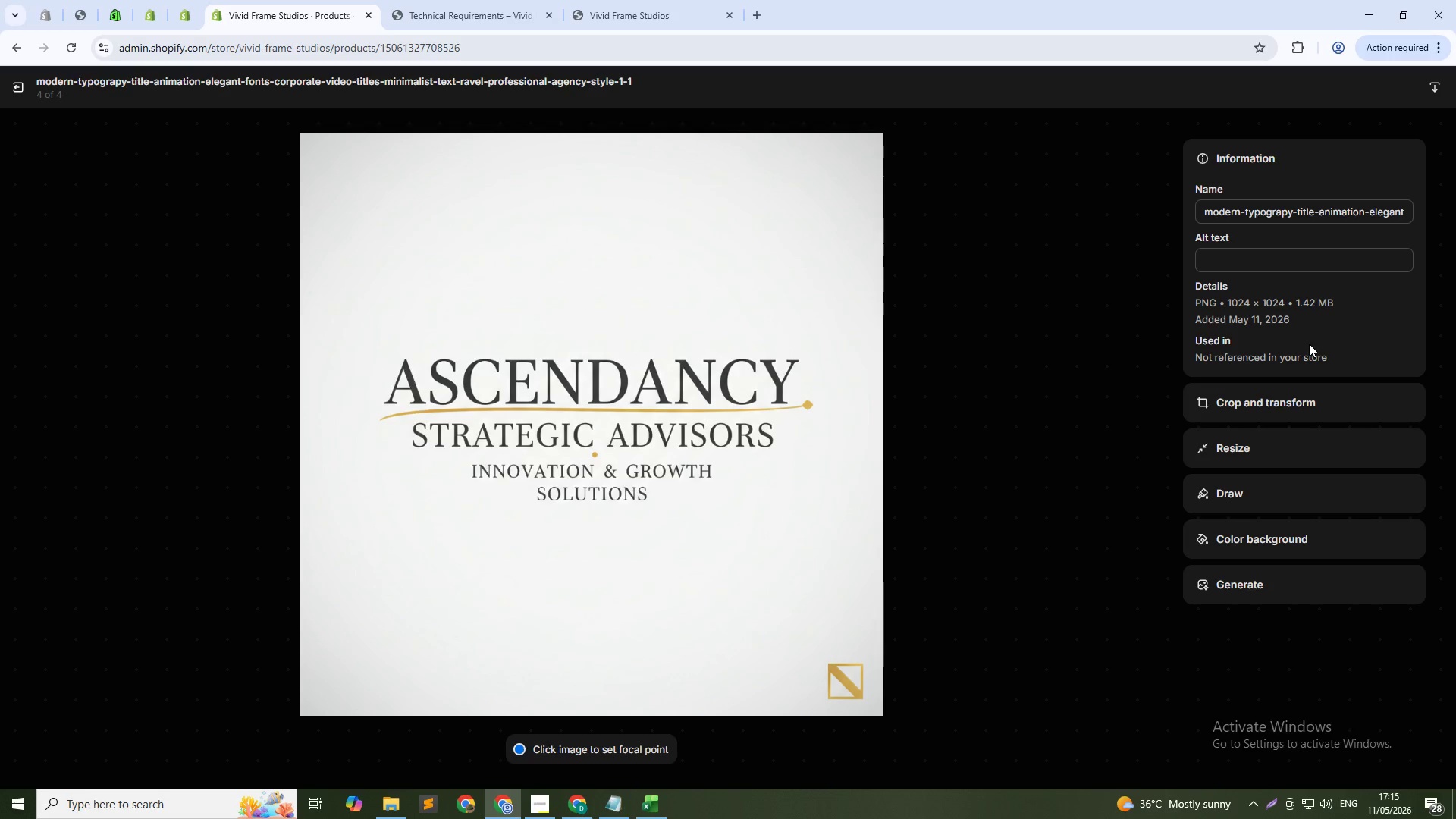 
left_click([1233, 250])
 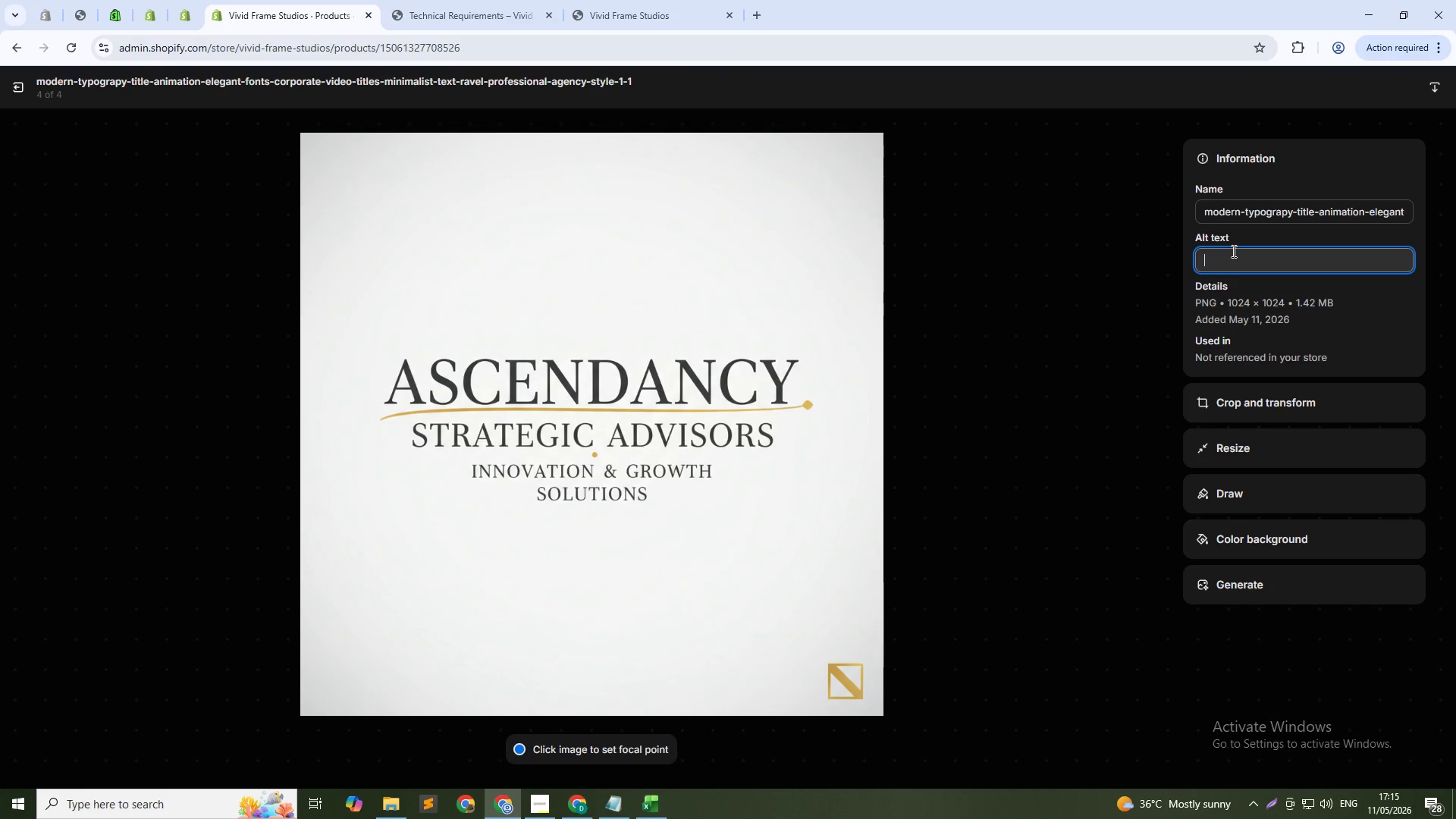 
type(Modern typography title animation, elegent fonts, corporate video titles, minimlist text reveal, pr)
 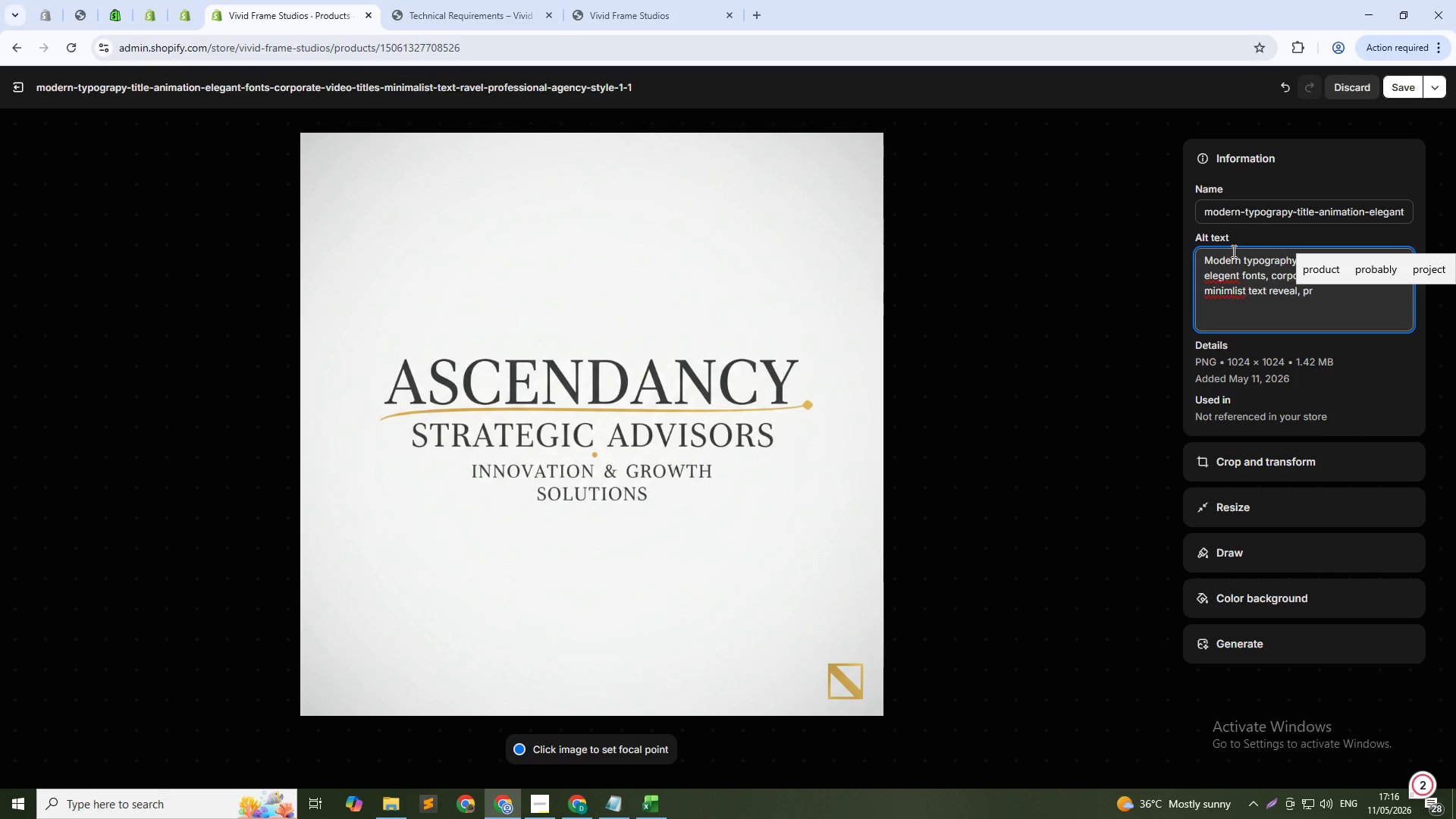 
key(Control+ControlLeft)
 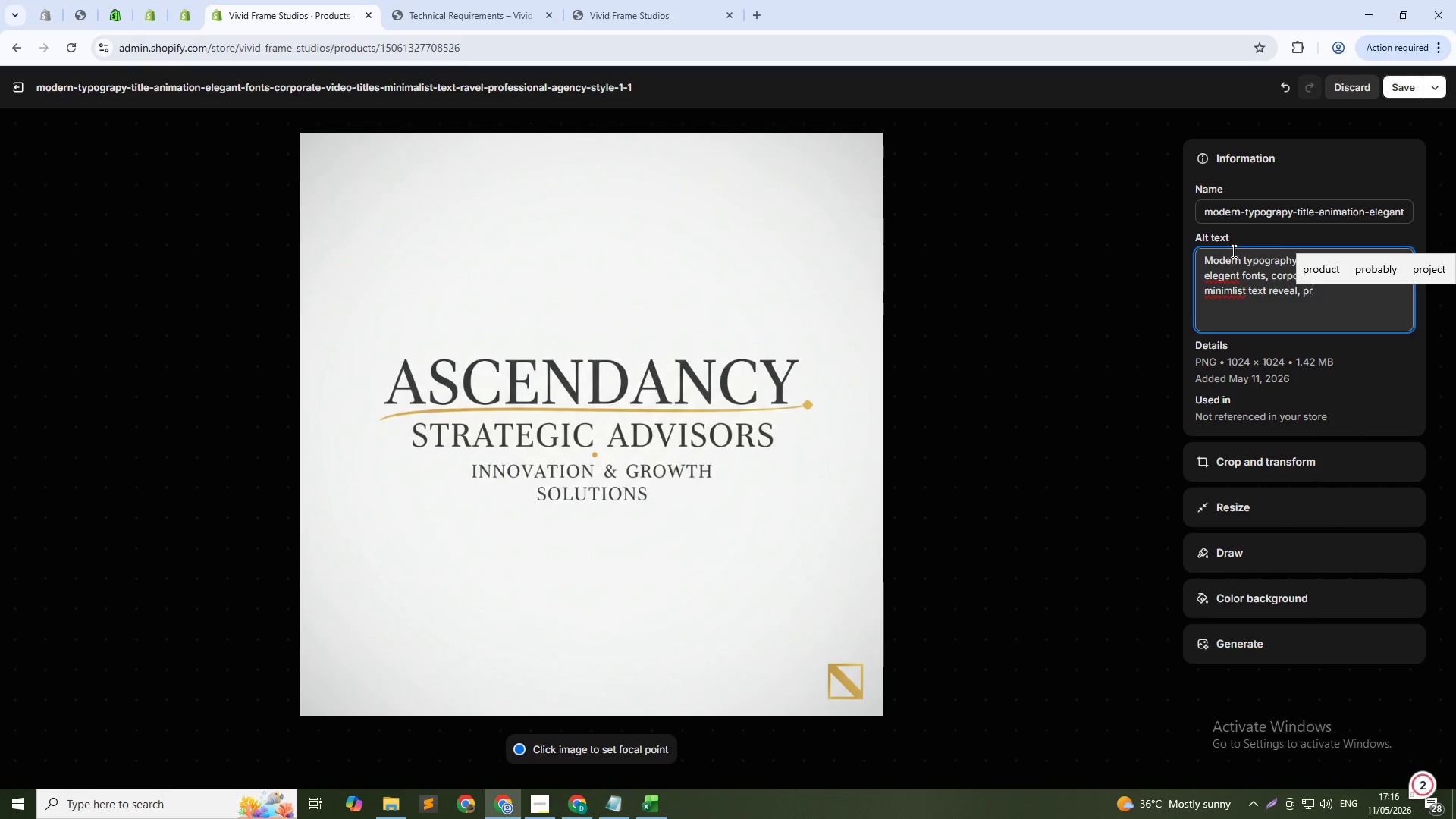 
key(Control+A)
 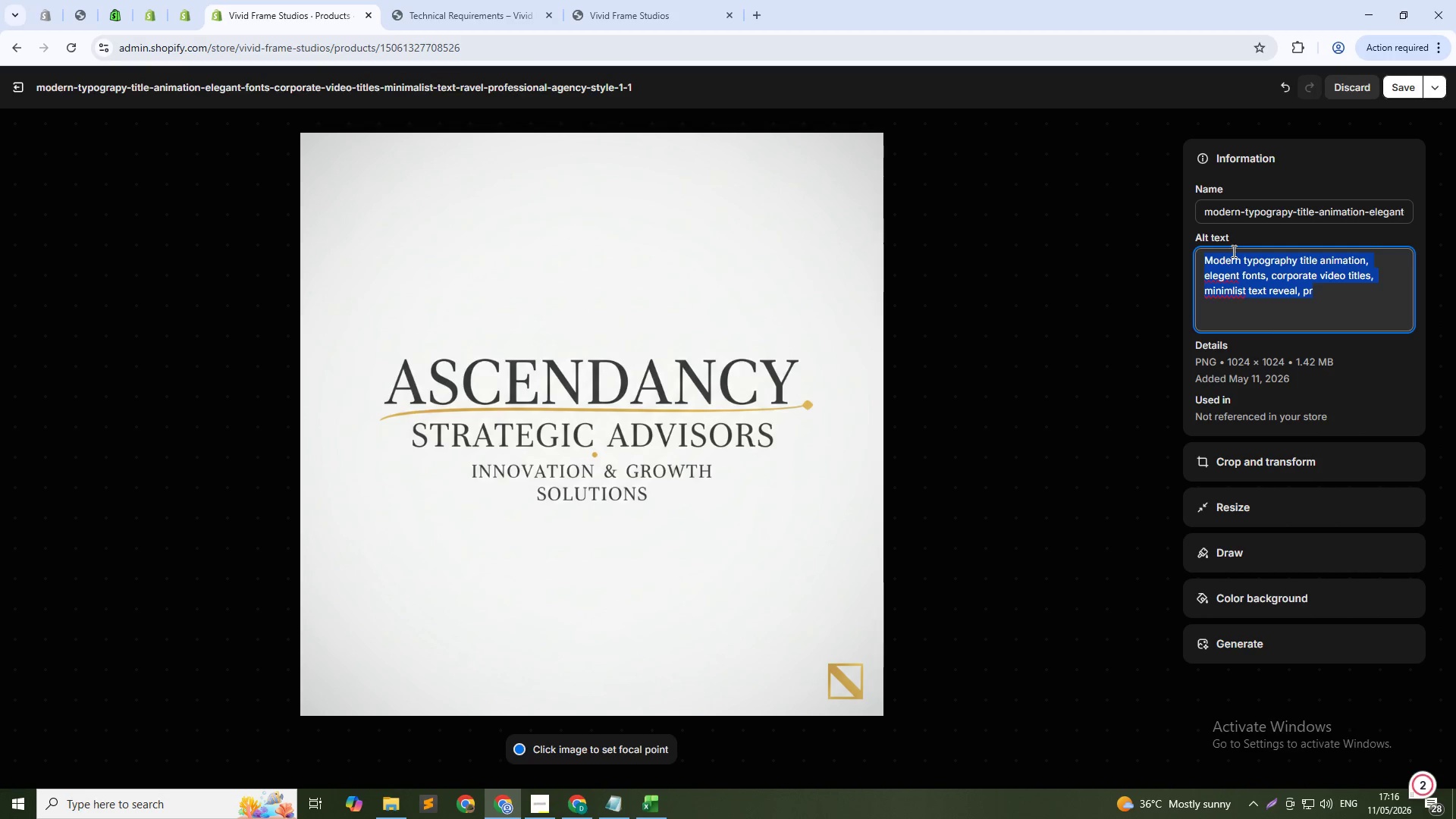 
type(Modern t)
key(Backspace)
type(Tit)
 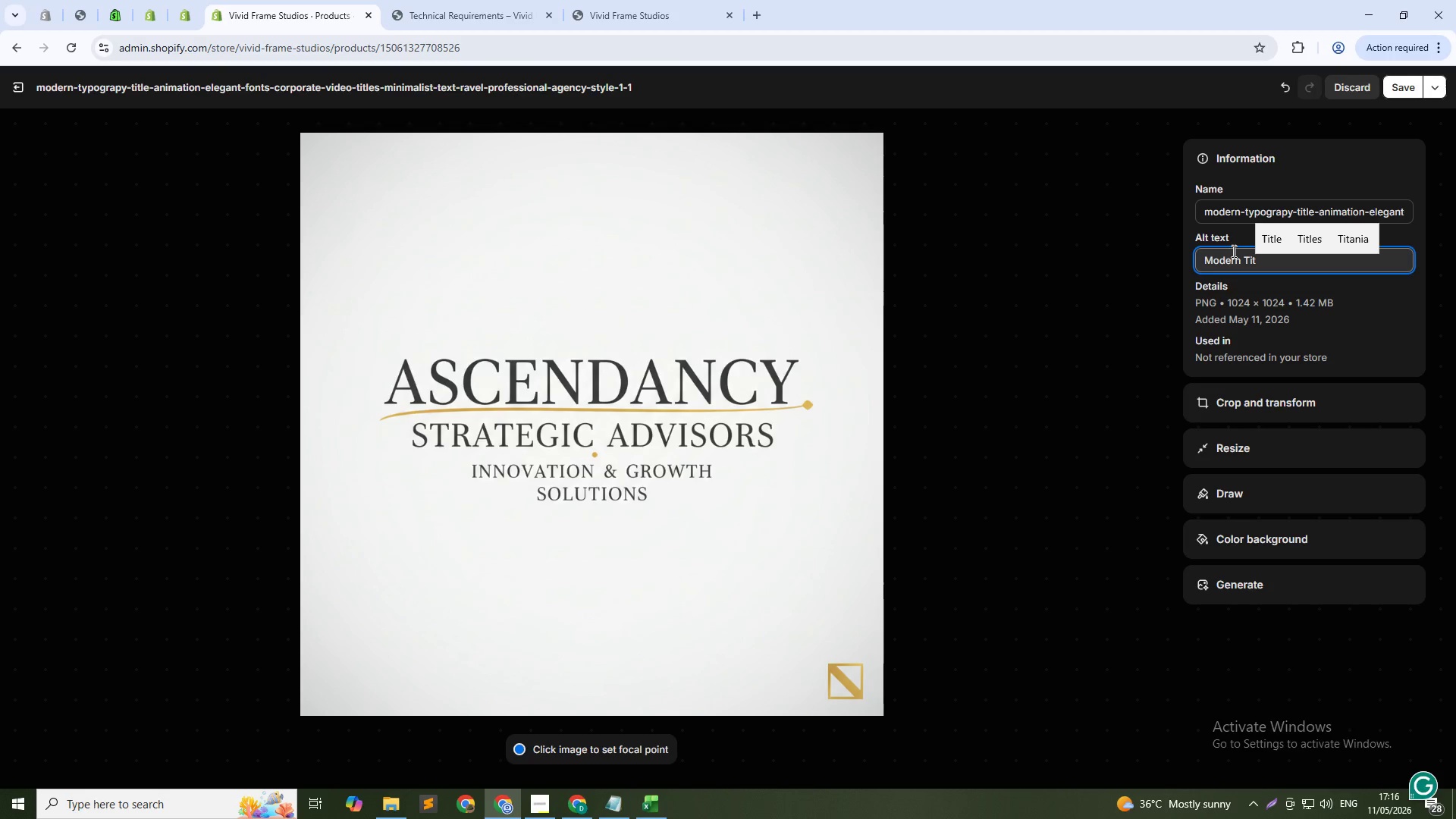 
wait(33.0)
 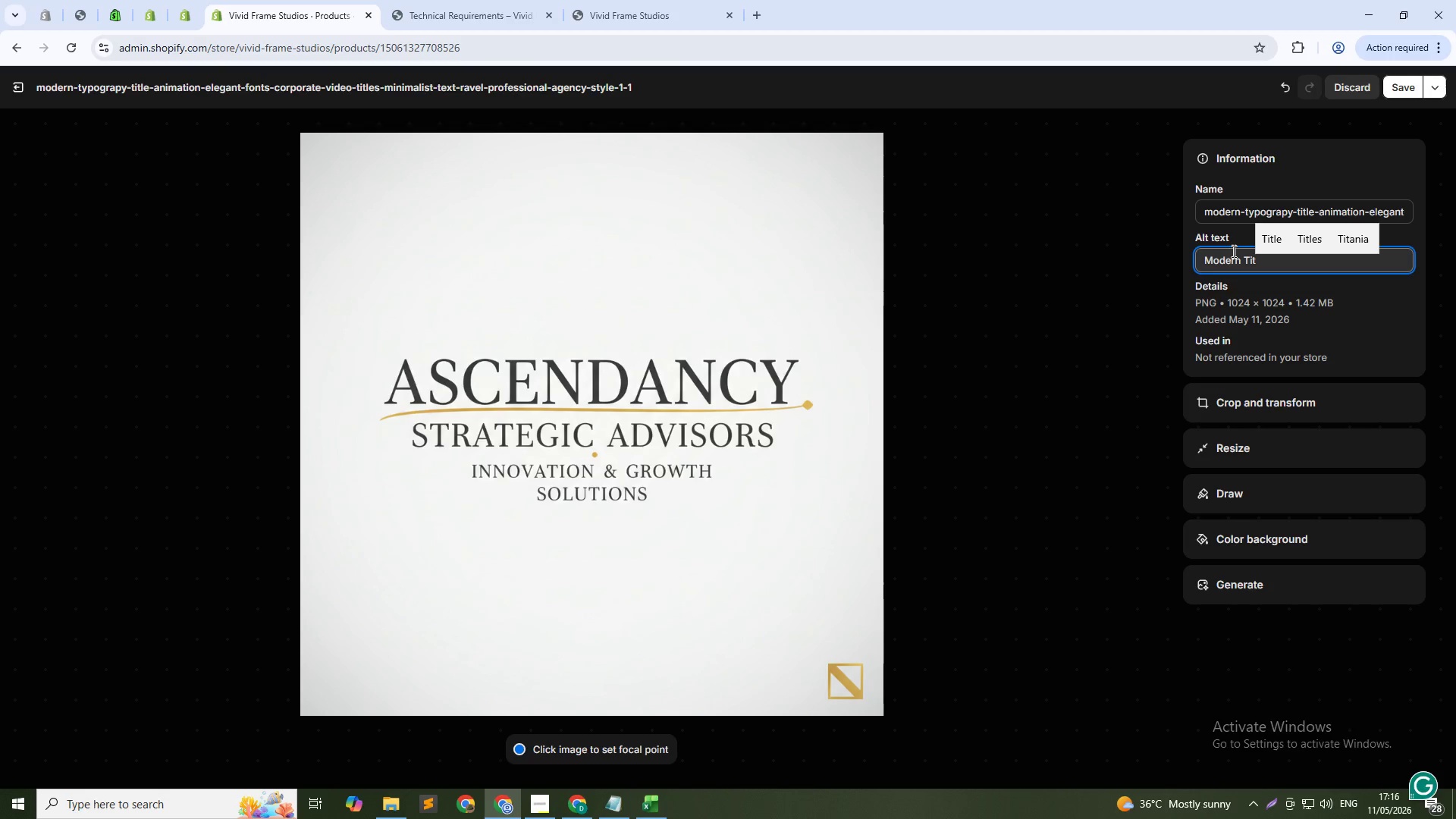 
type(le Pack elegant typography animatins for corporae)
key(Backspace)
type(te ad)
key(Backspace)
type(nd agency video)
 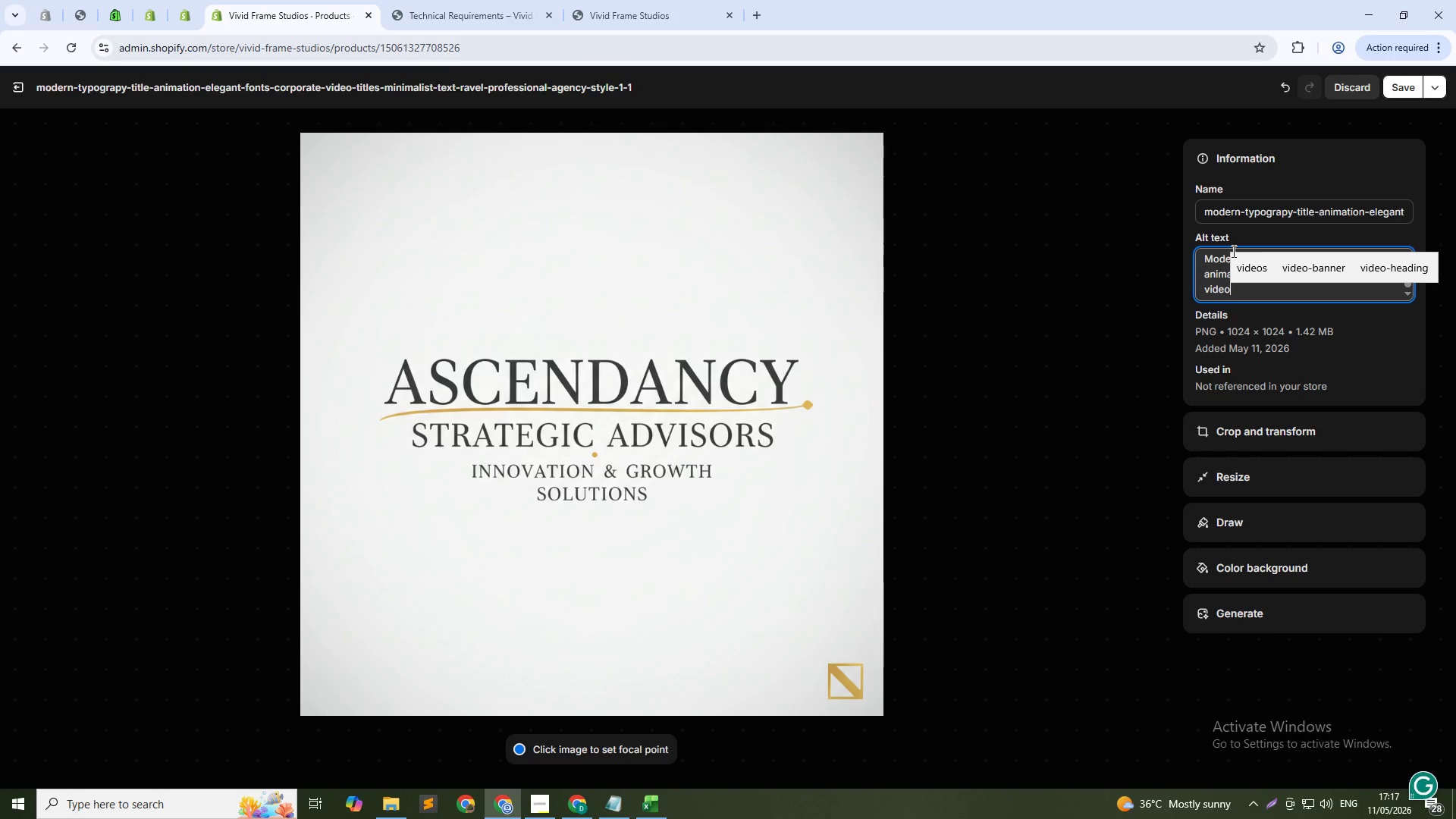 
hold_key(key=Backspace, duration=0.31)
 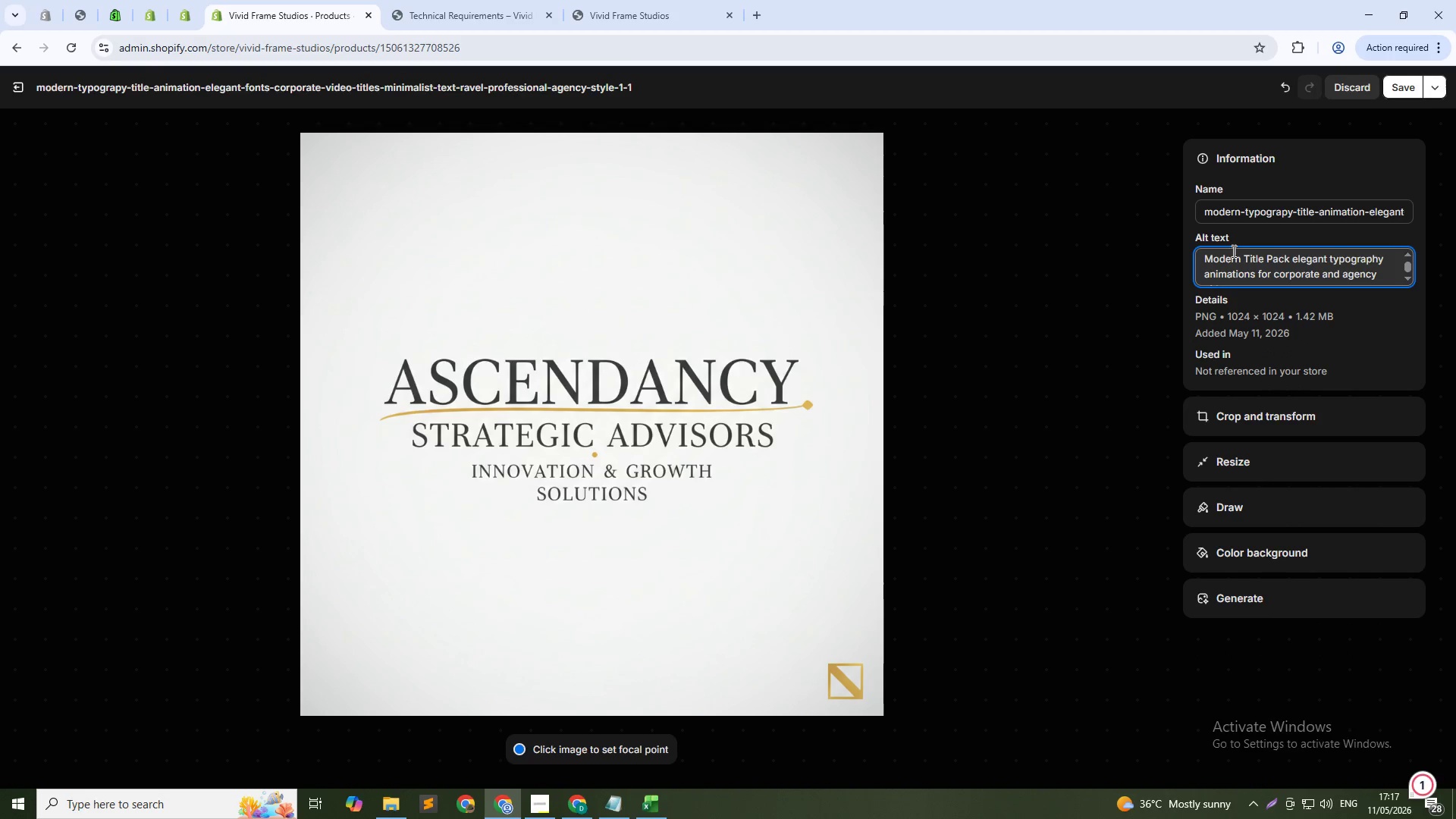 
type(os)
 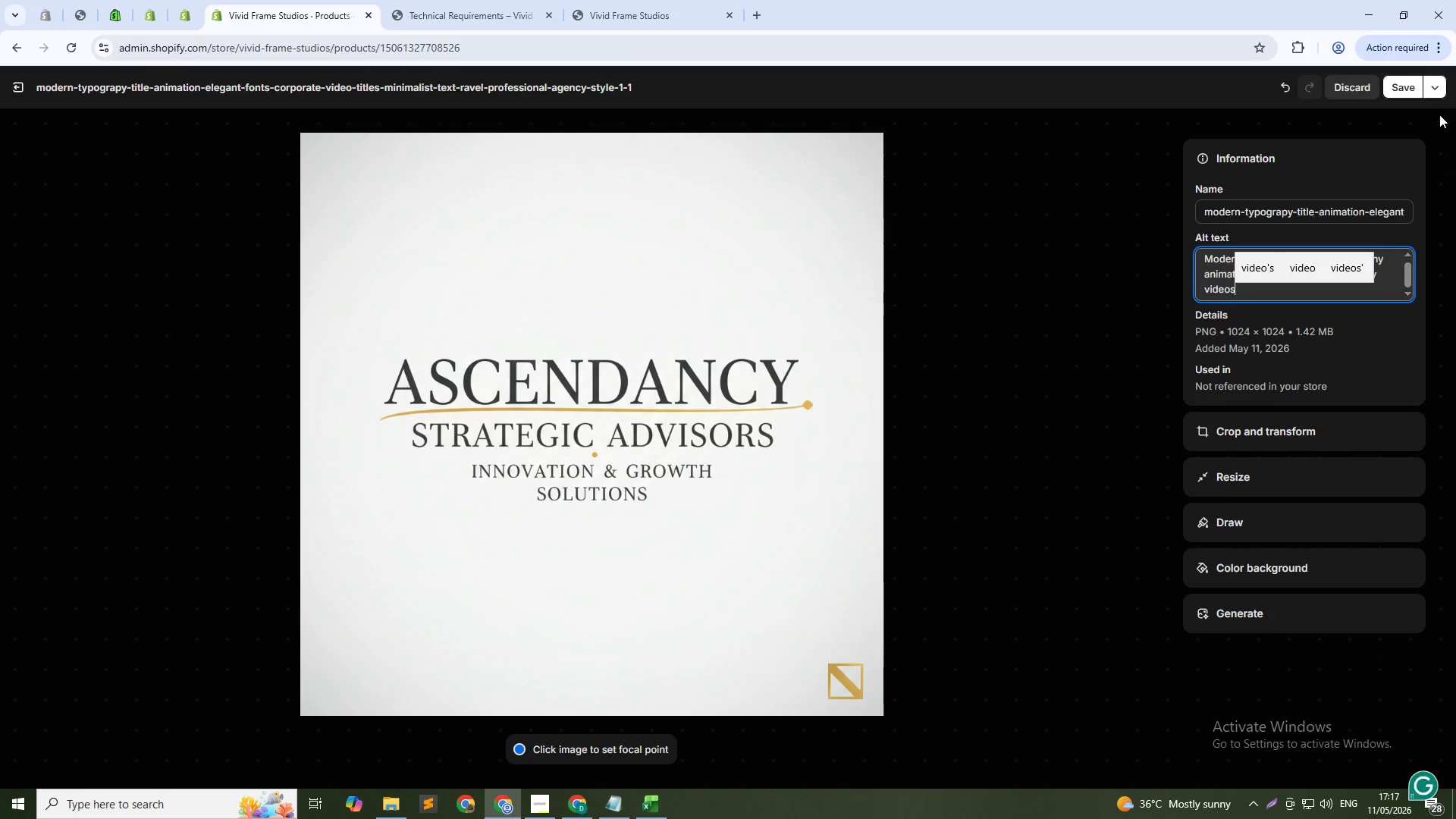 
left_click([1401, 76])
 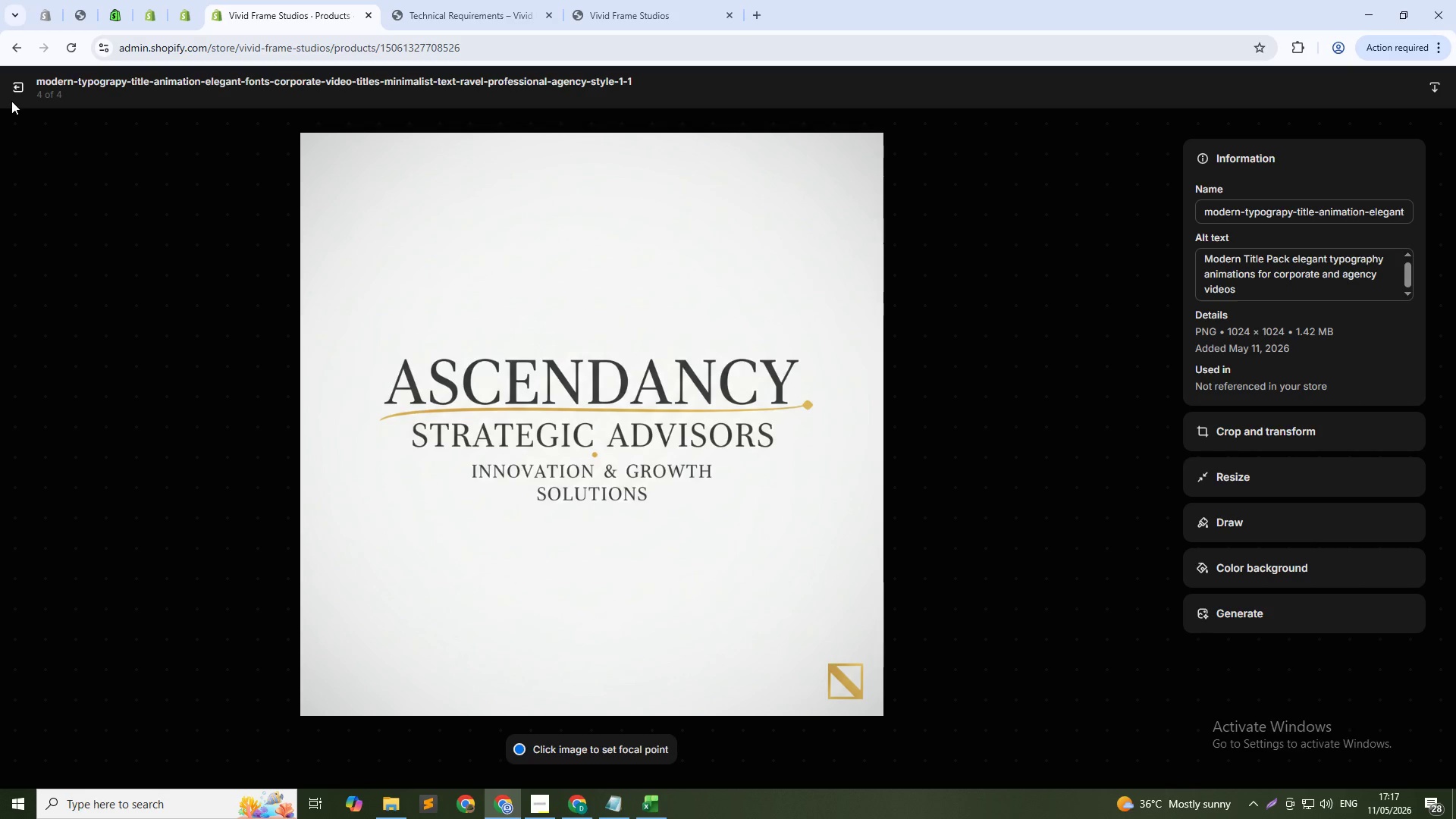 
left_click([19, 83])
 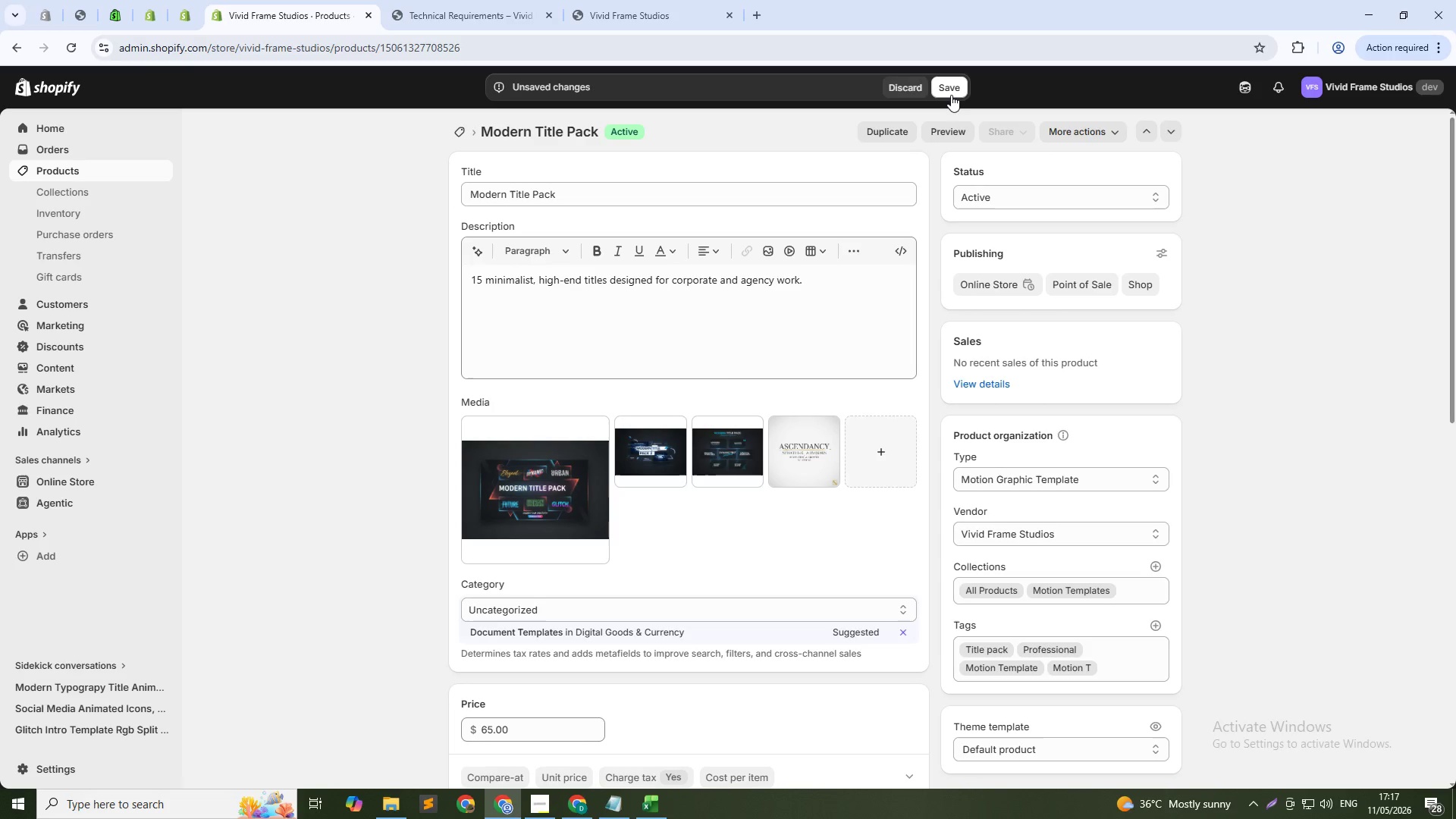 
left_click([951, 90])
 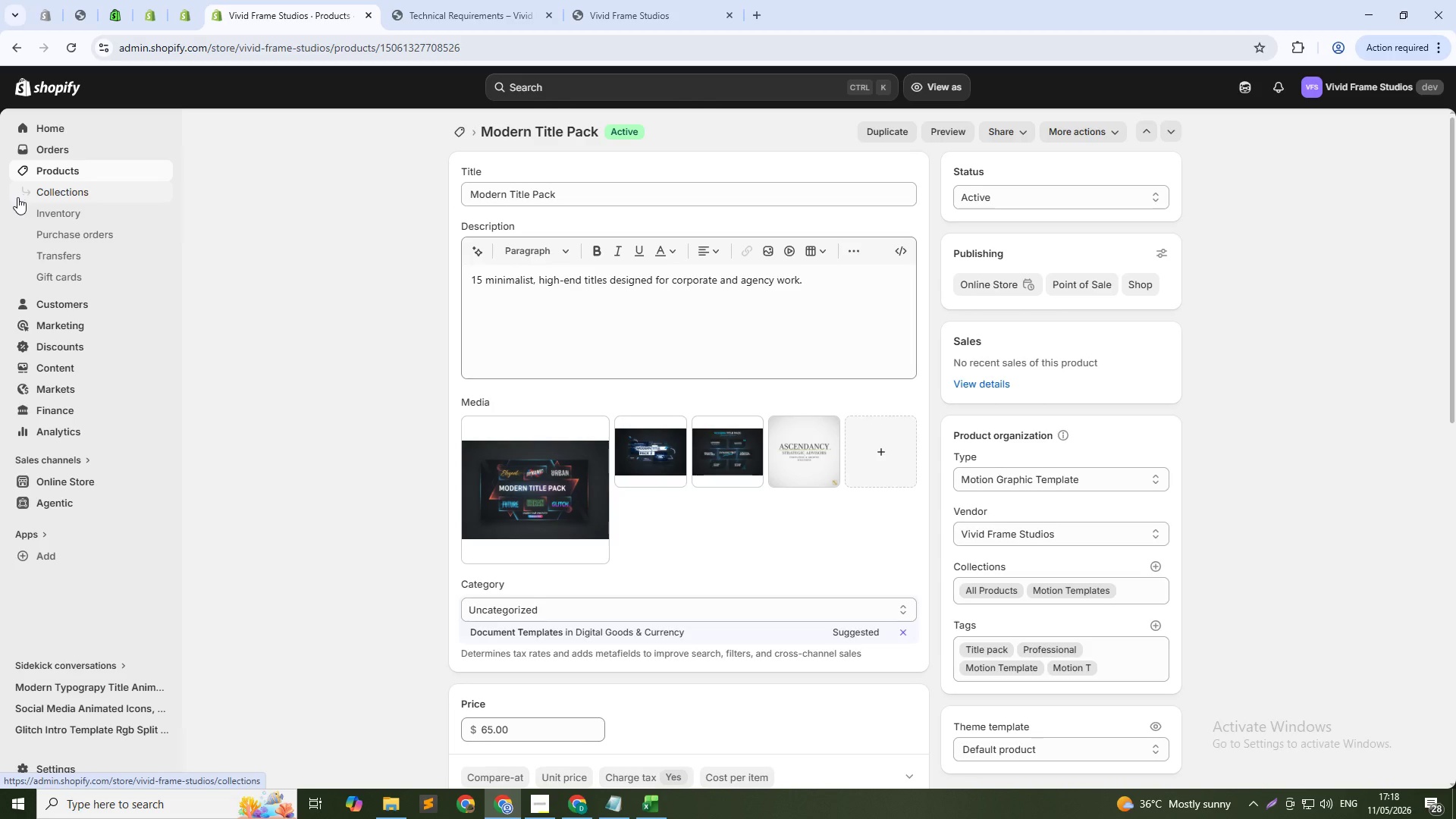 
wait(14.16)
 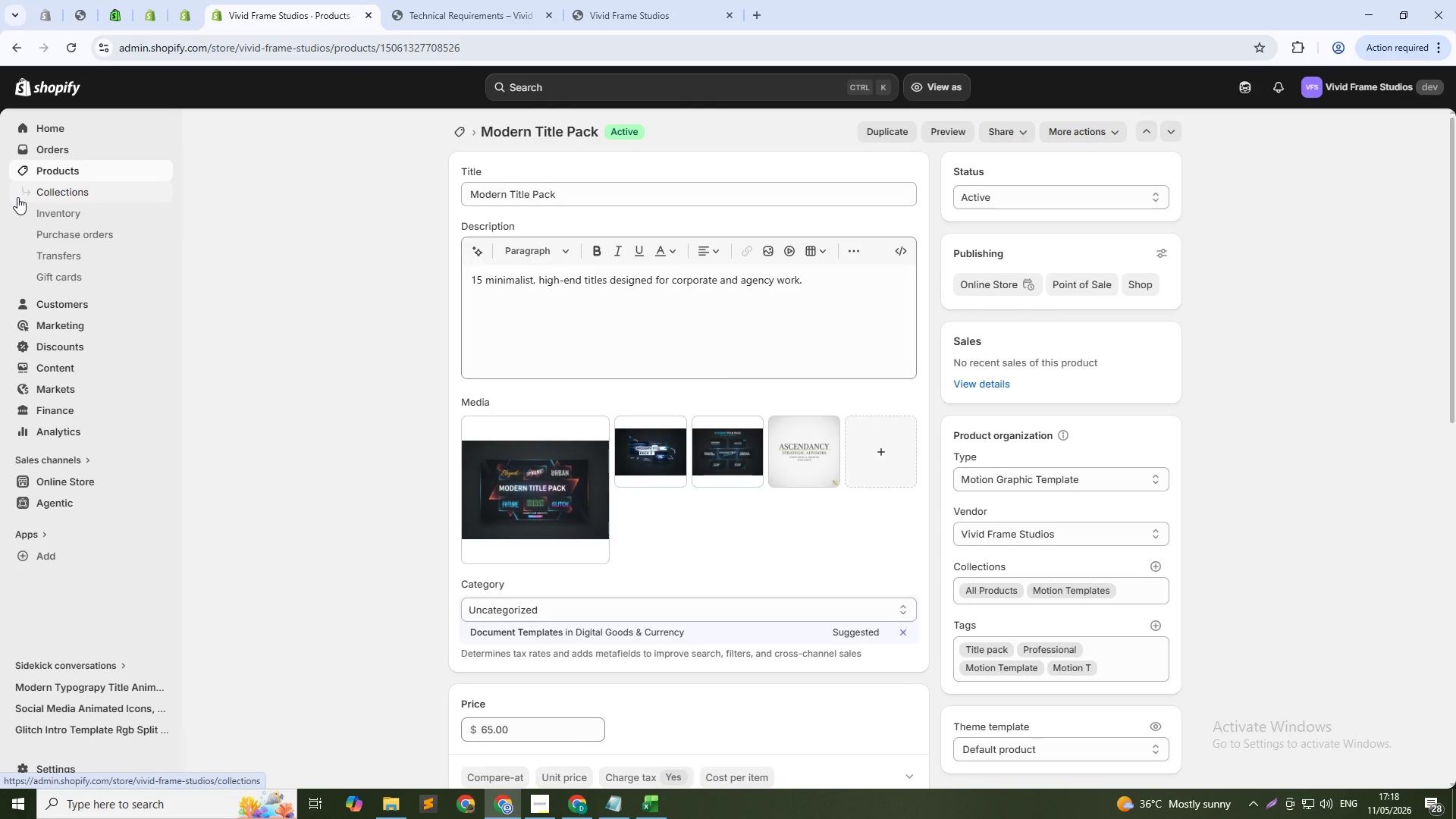 
left_click([699, 429])
 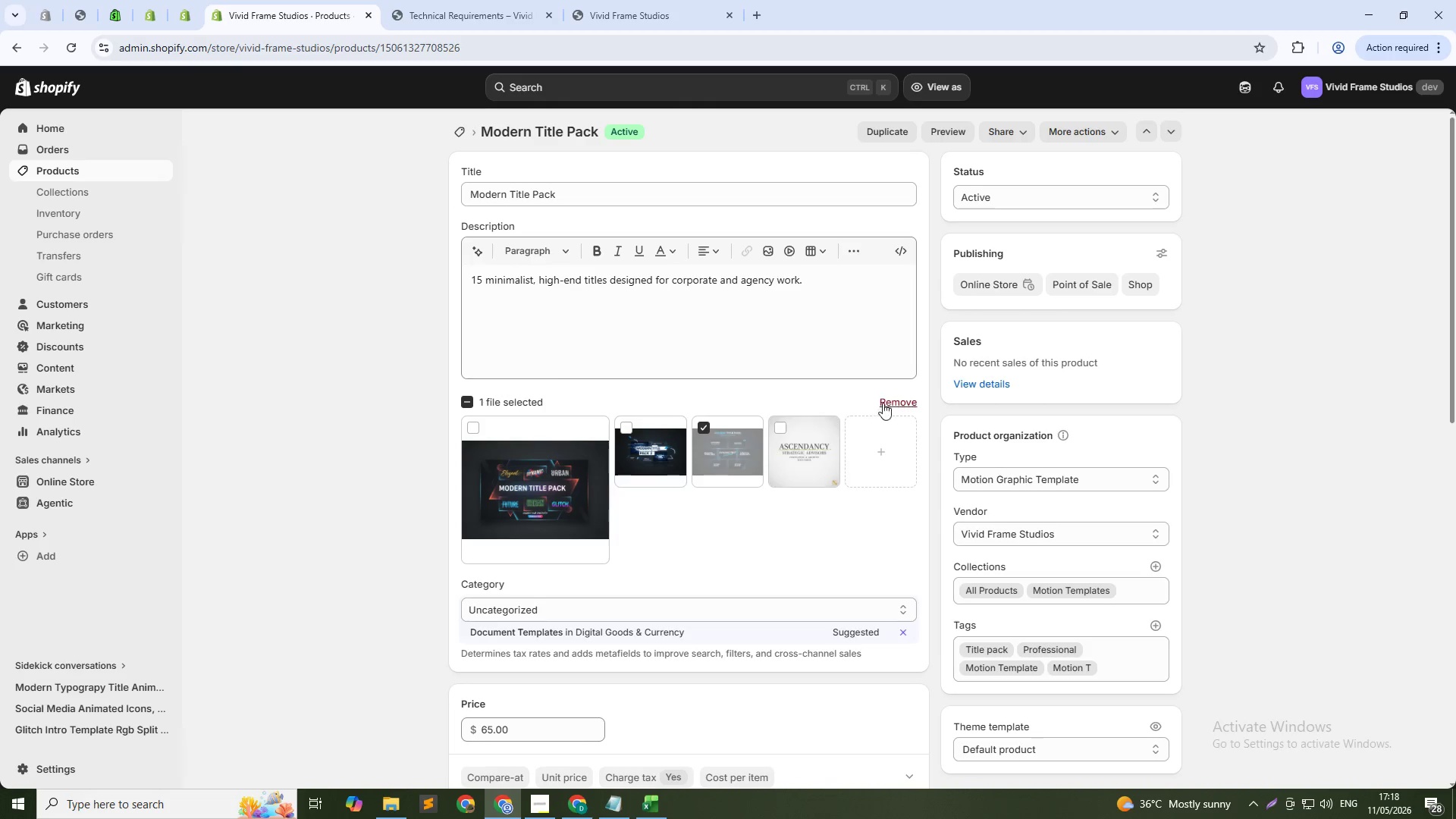 
left_click([890, 403])
 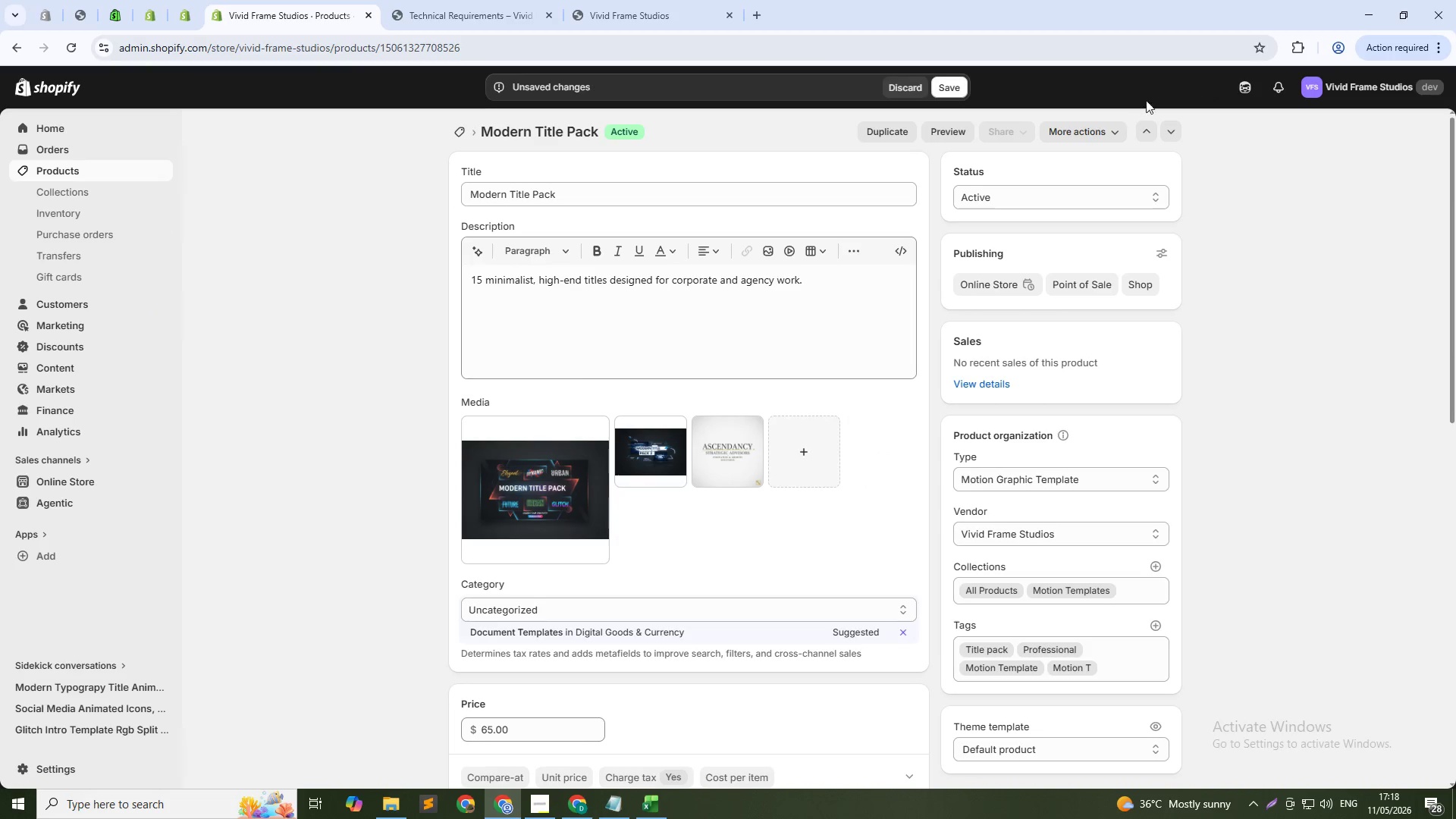 
left_click([965, 89])
 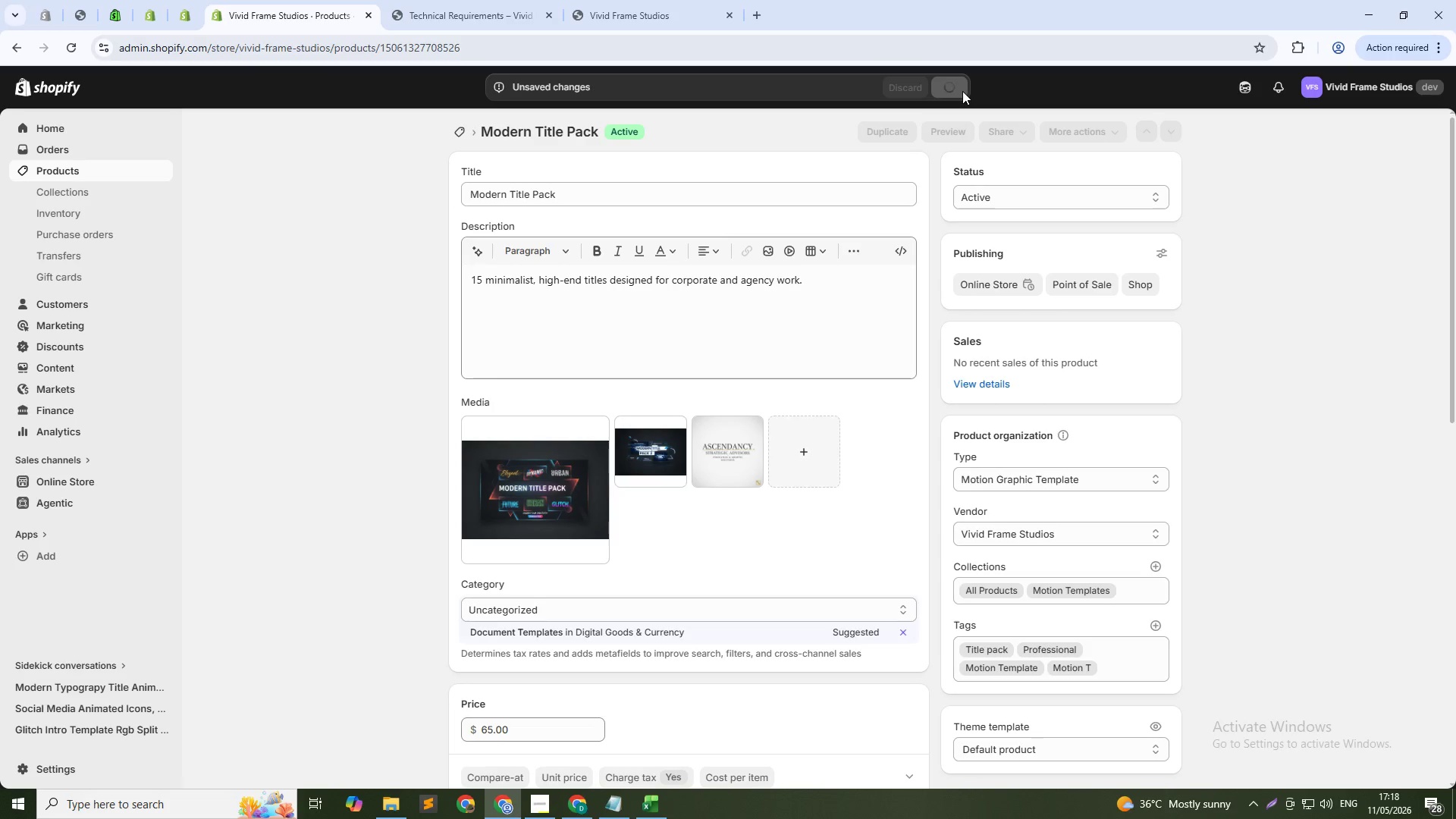 
hold_key(key=ControlLeft, duration=0.81)
 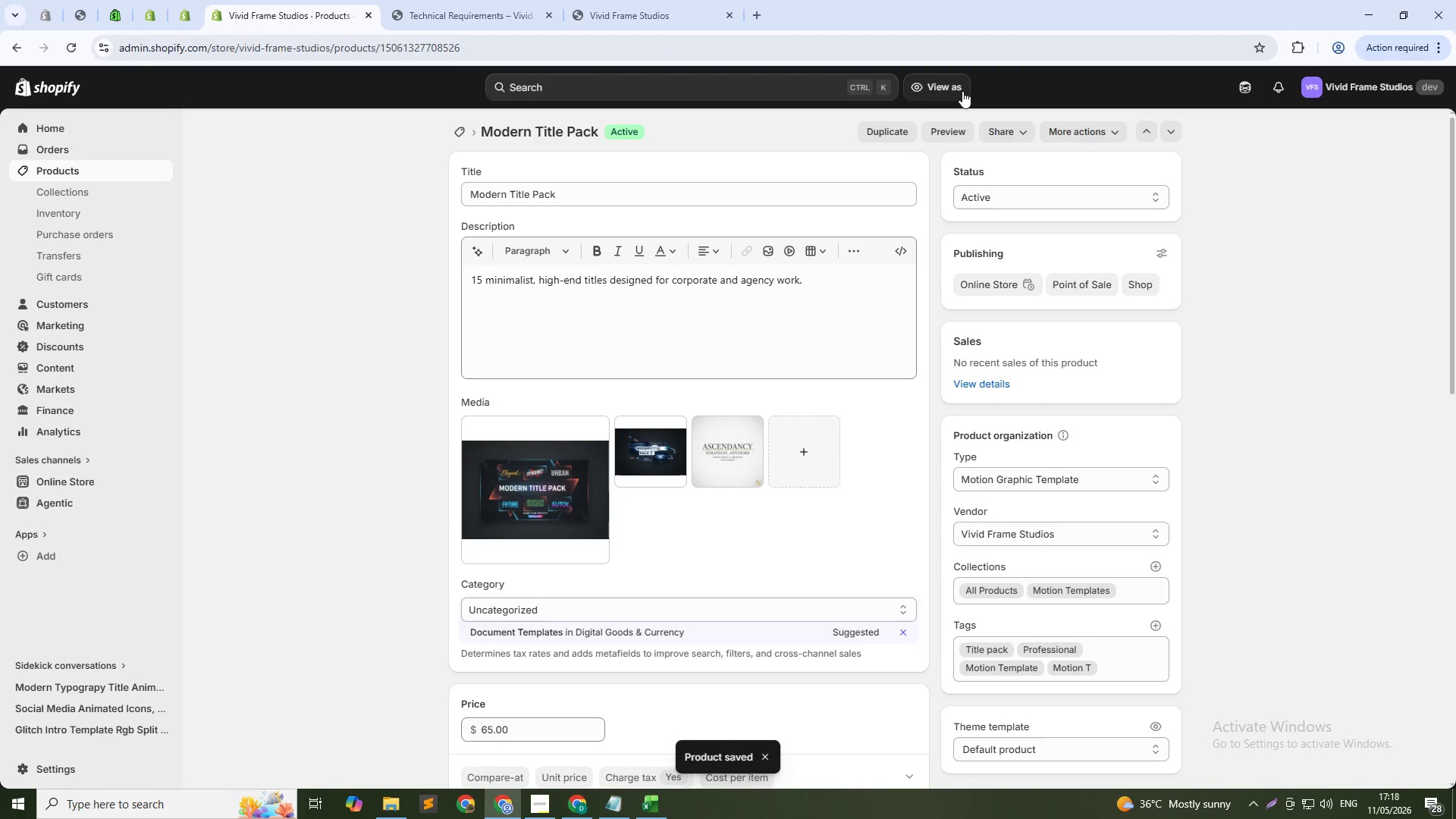 
scroll: coordinate [962, 91], scroll_direction: up, amount: 1.0
 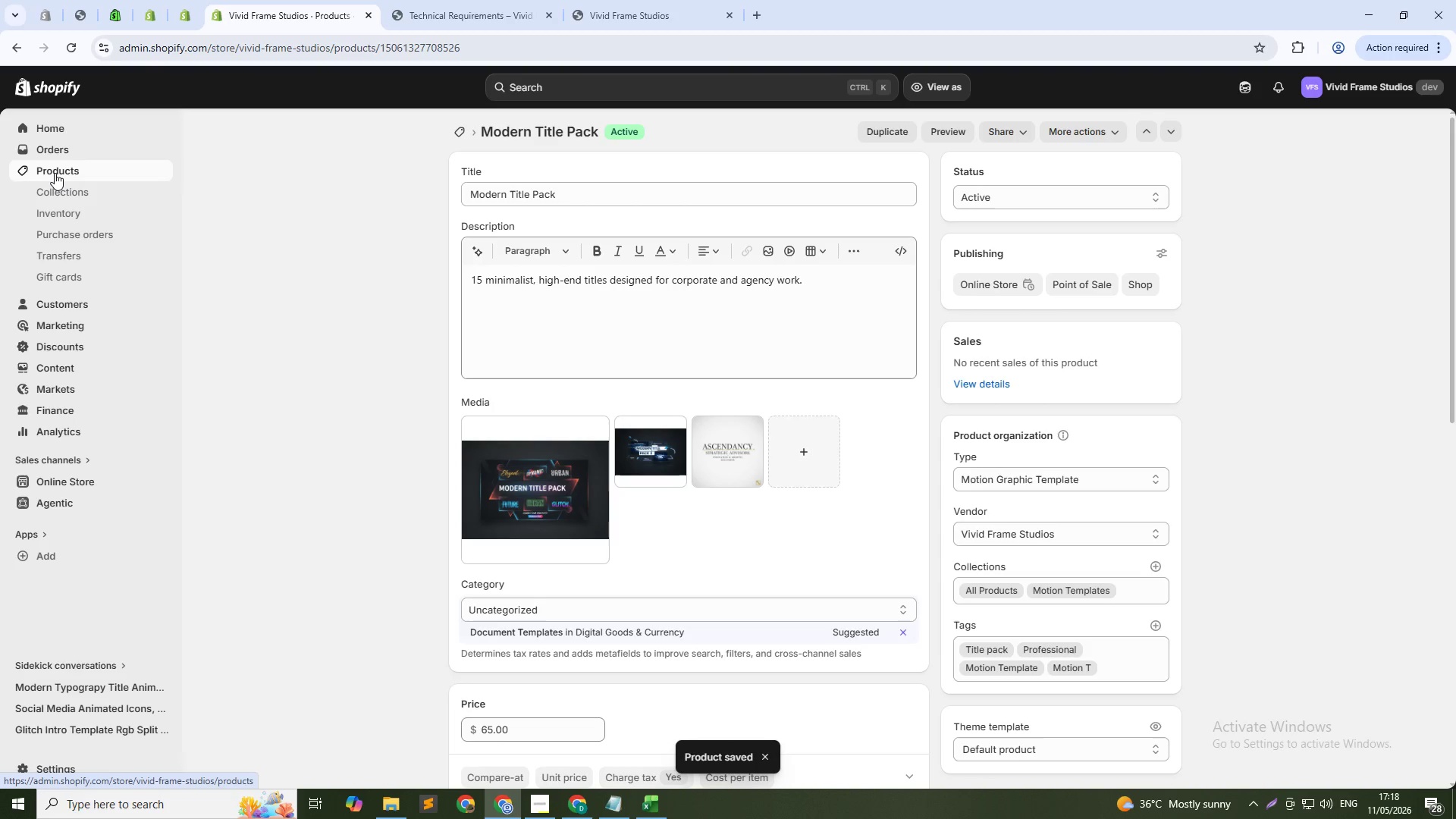 
left_click([55, 173])
 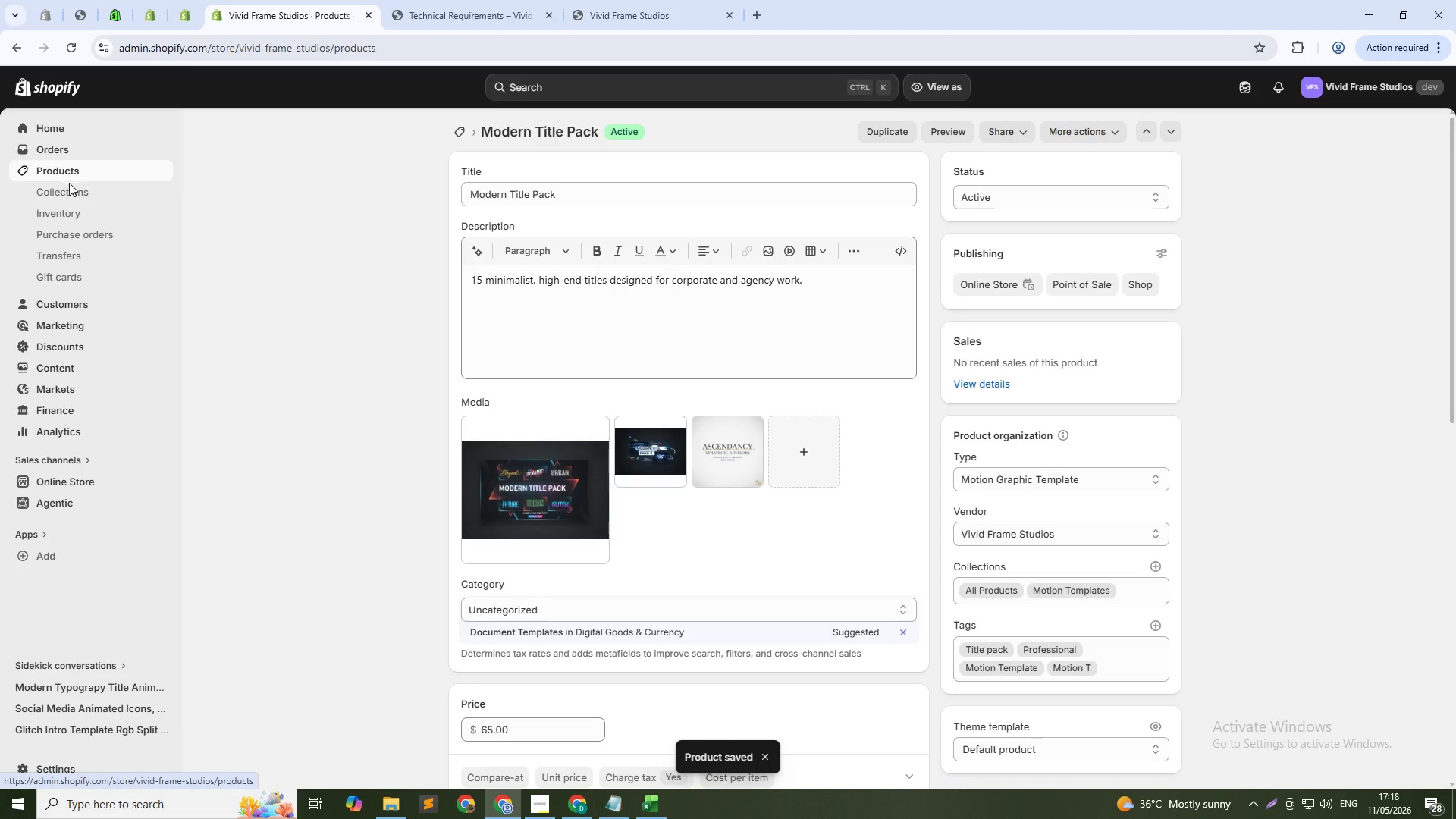 
mouse_move([101, 202])
 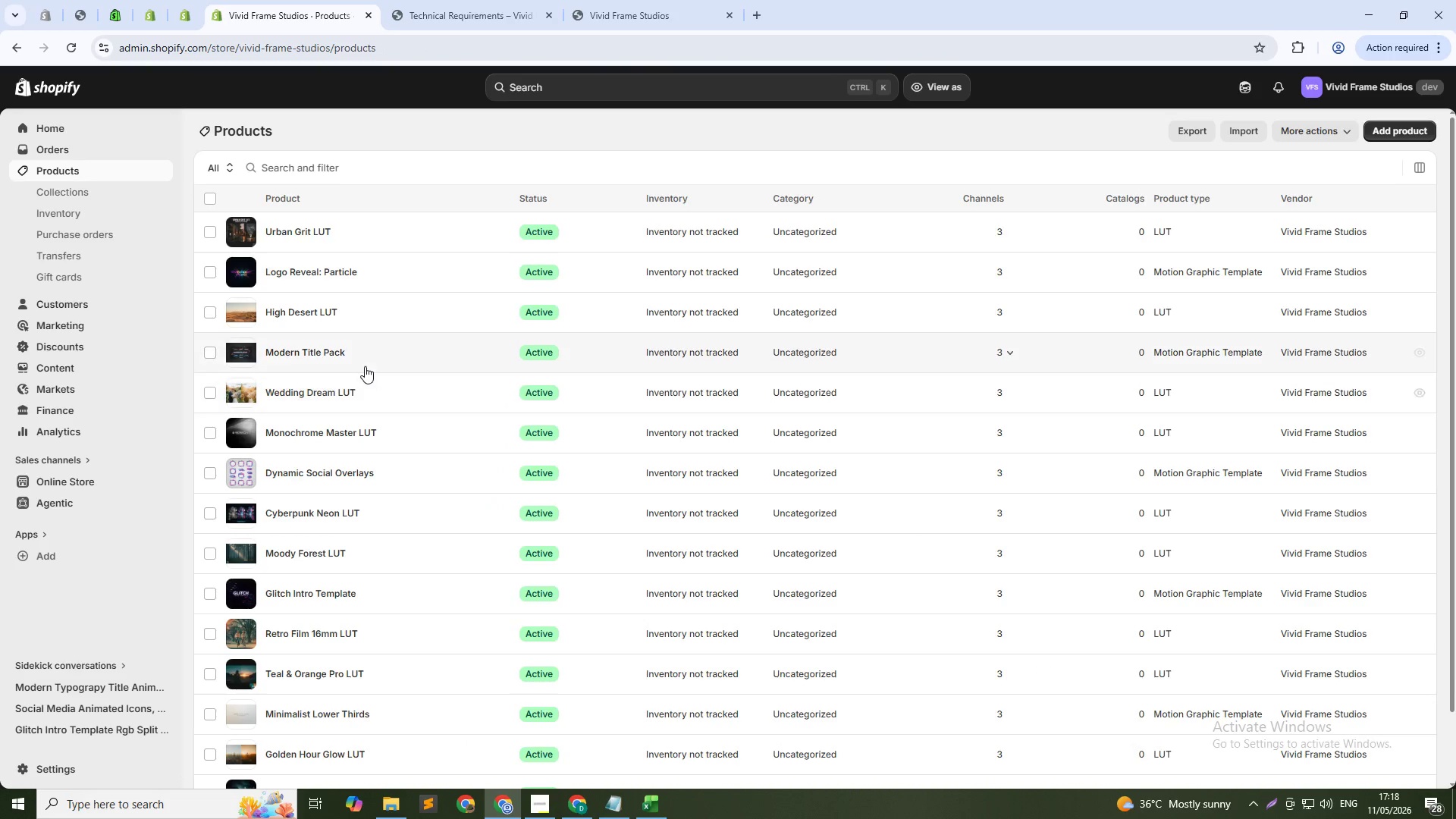 
left_click([317, 273])
 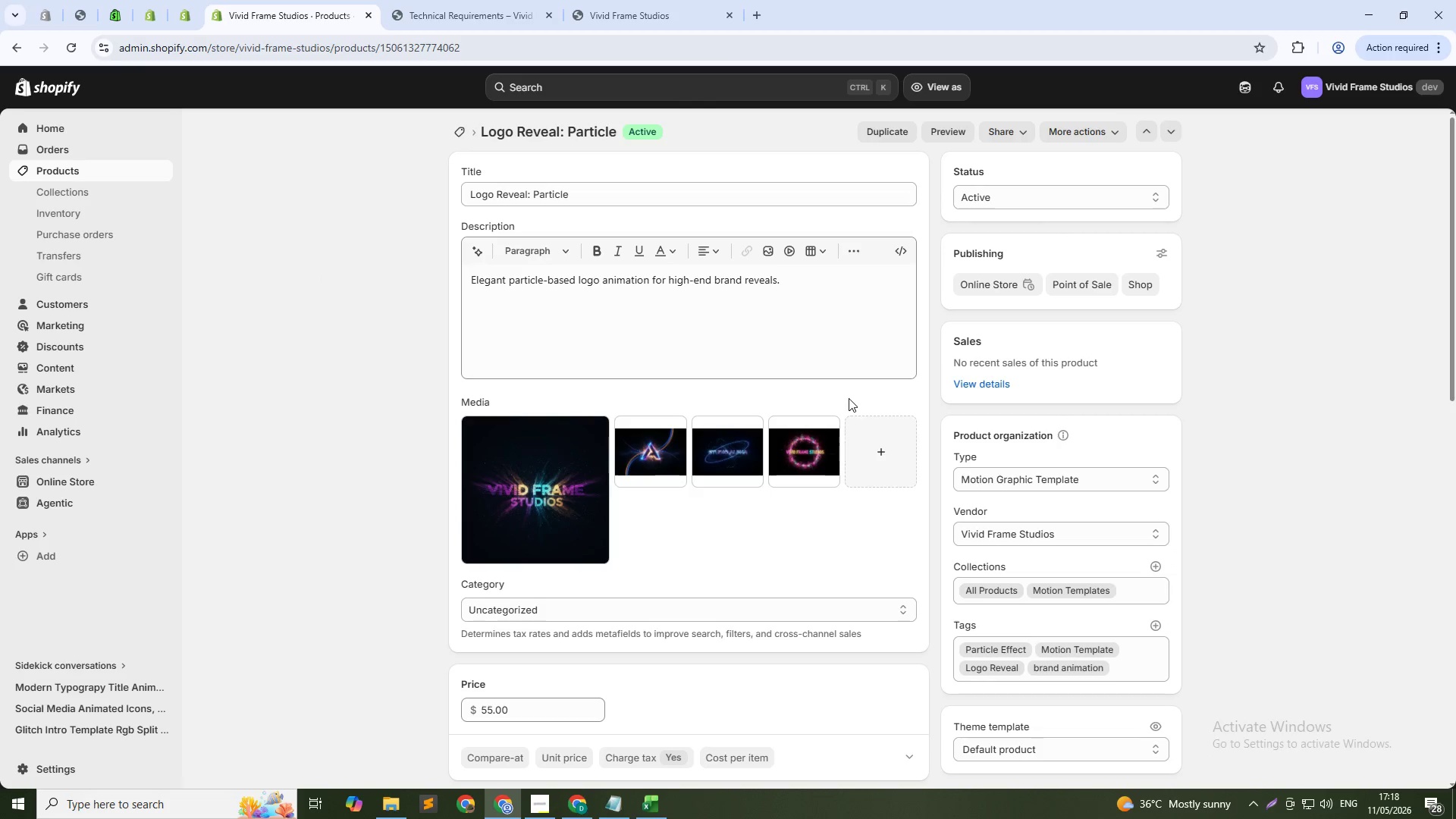 
wait(8.69)
 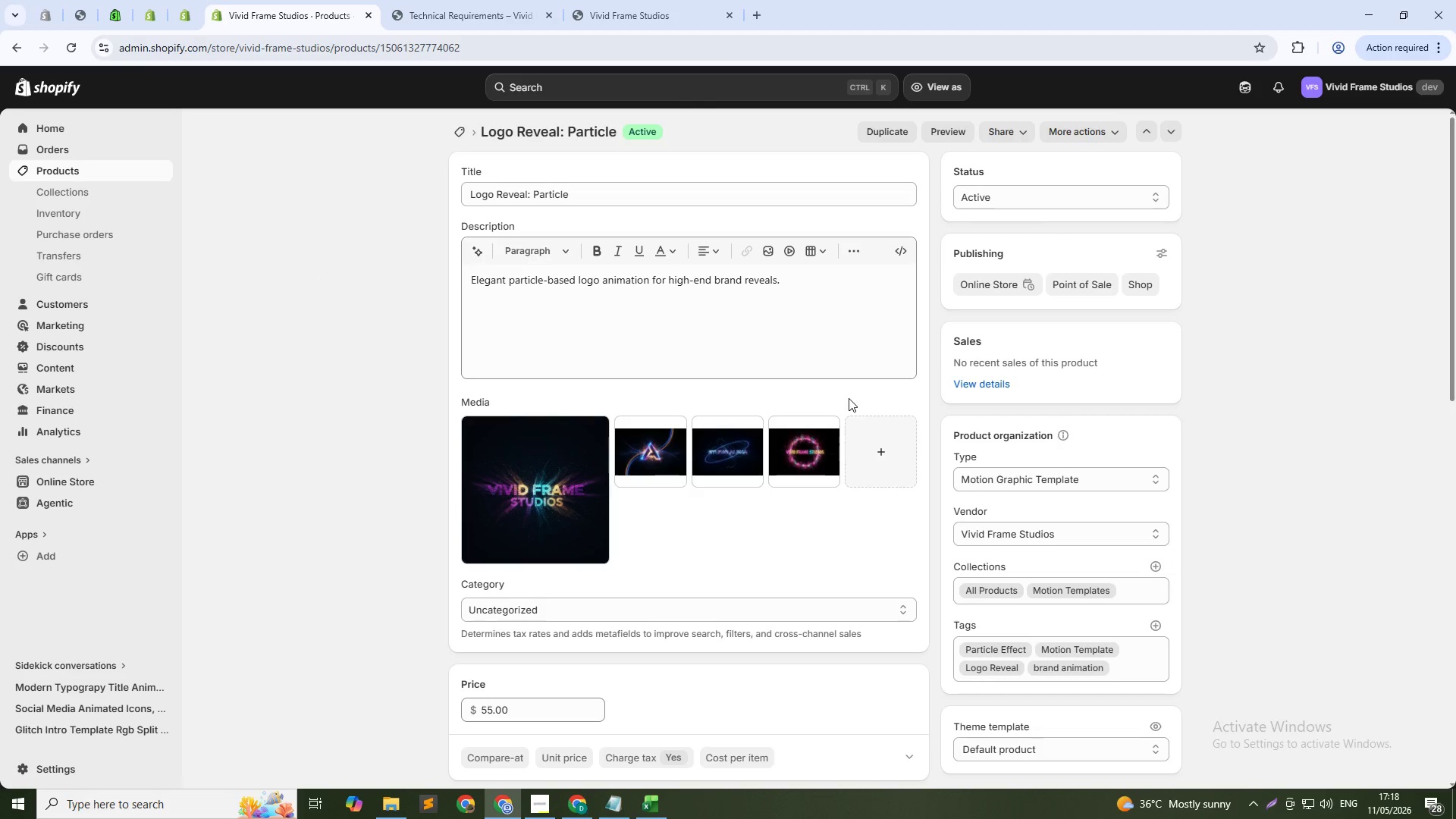 
left_click([73, 174])
 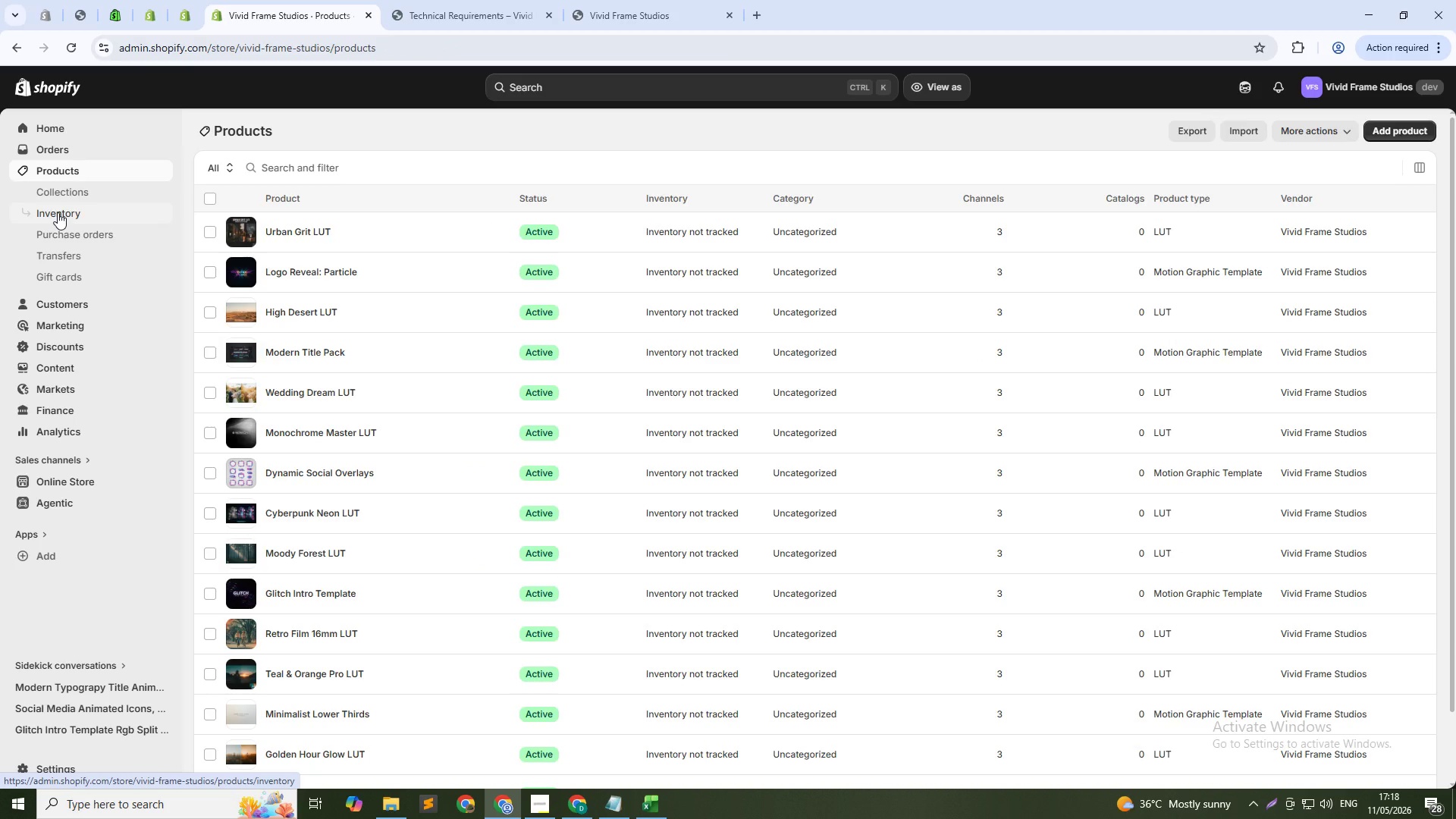 
wait(8.81)
 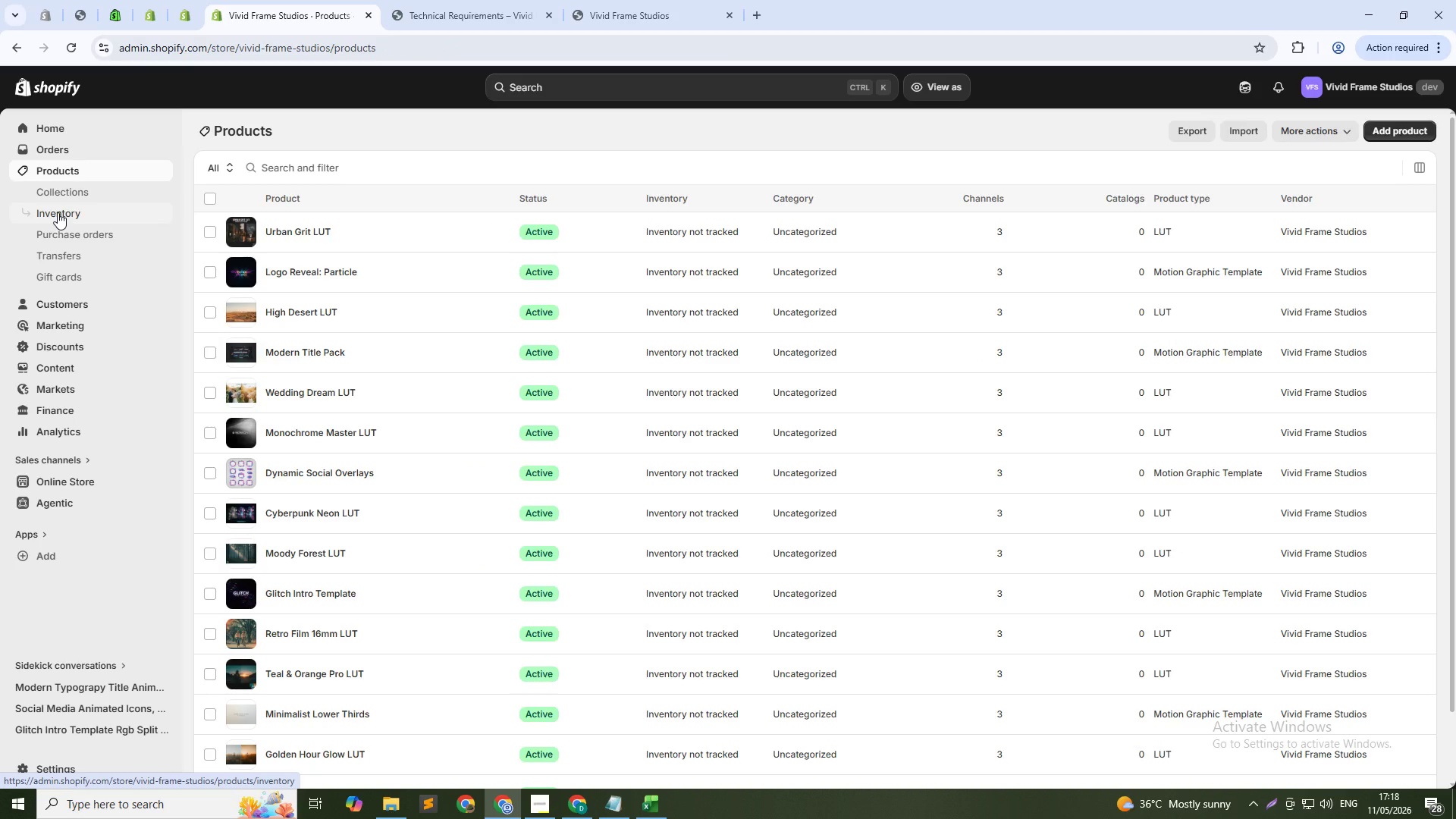 
left_click([292, 234])
 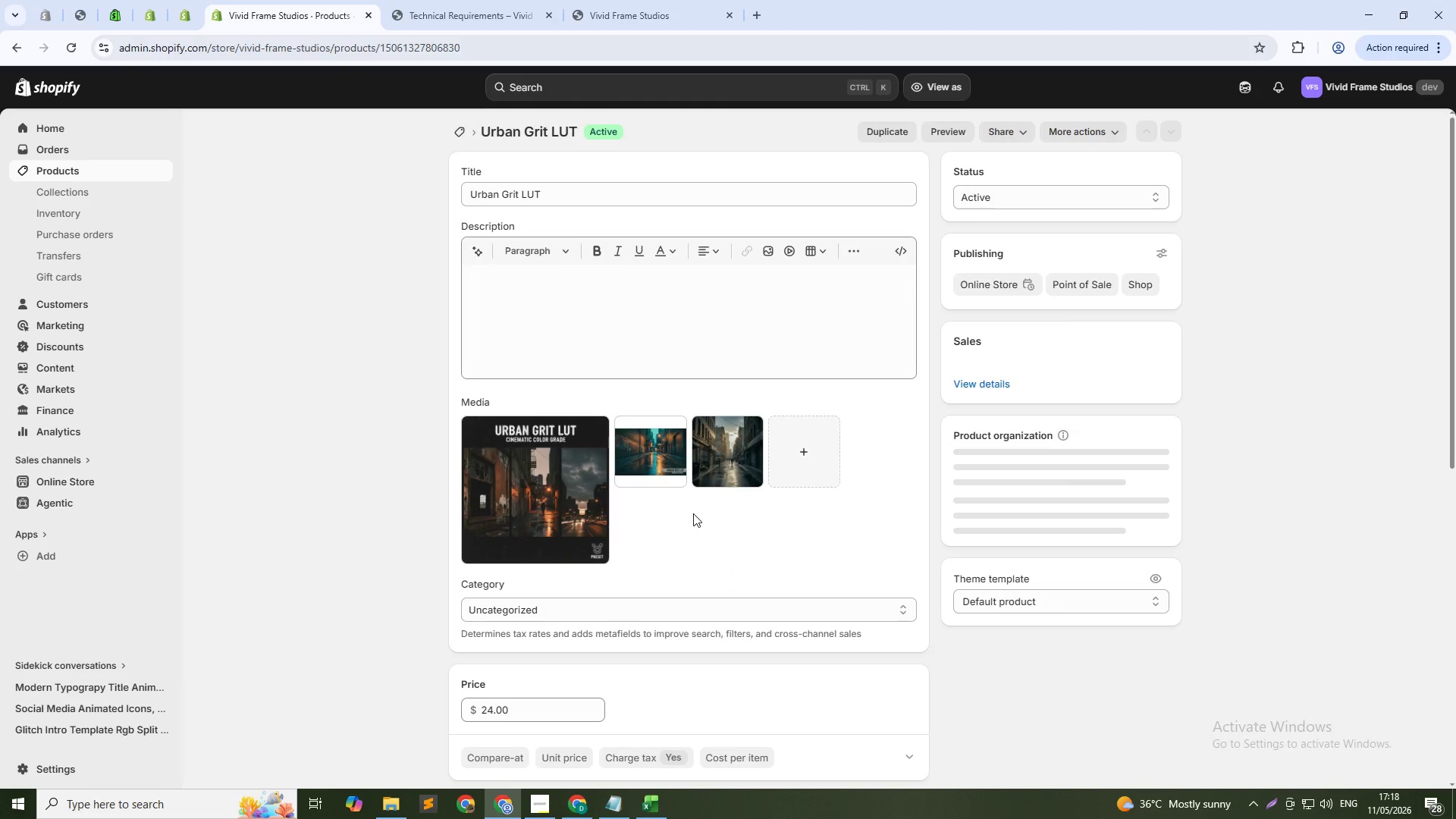 
left_click([592, 457])
 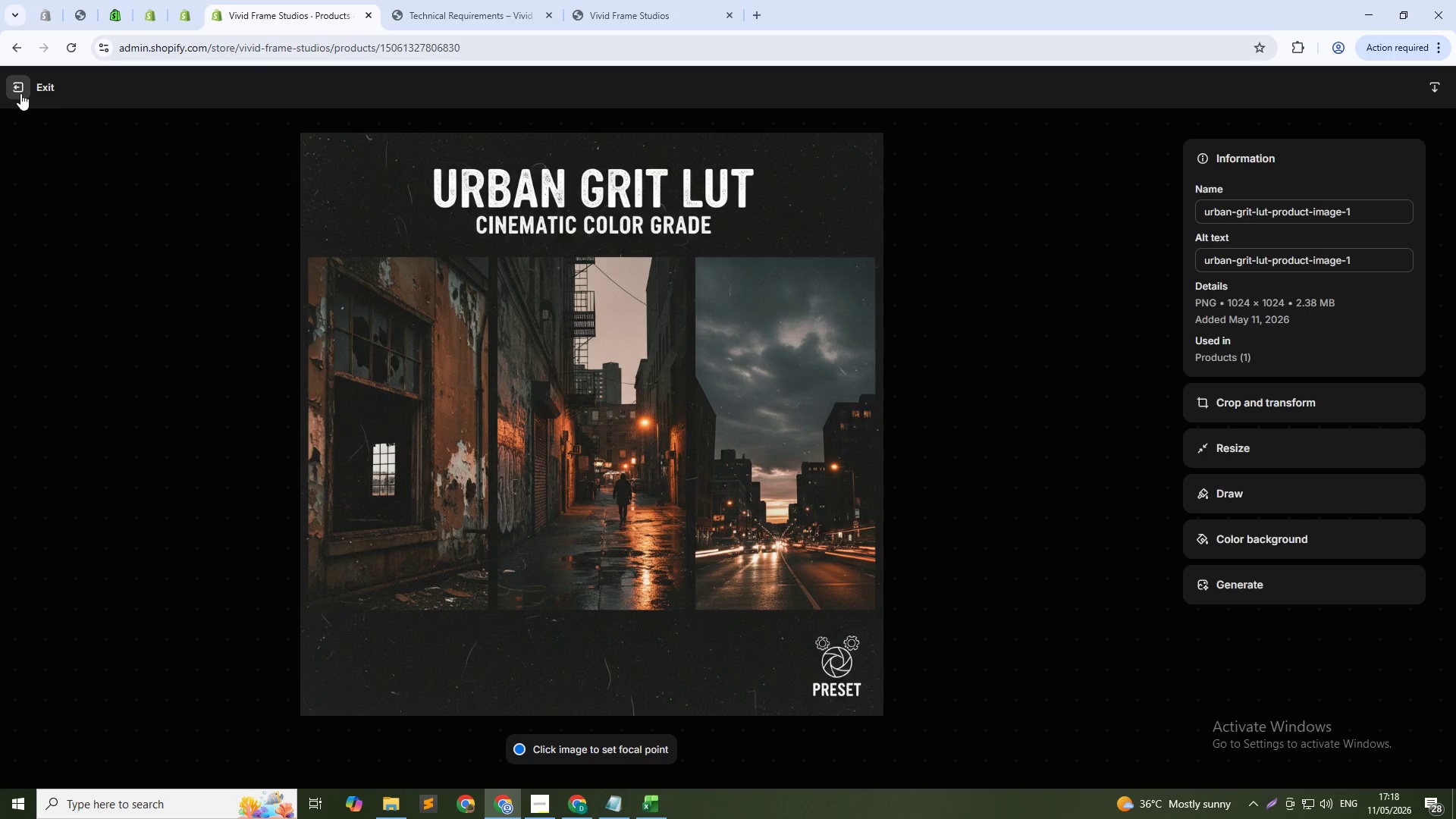 
left_click([20, 93])
 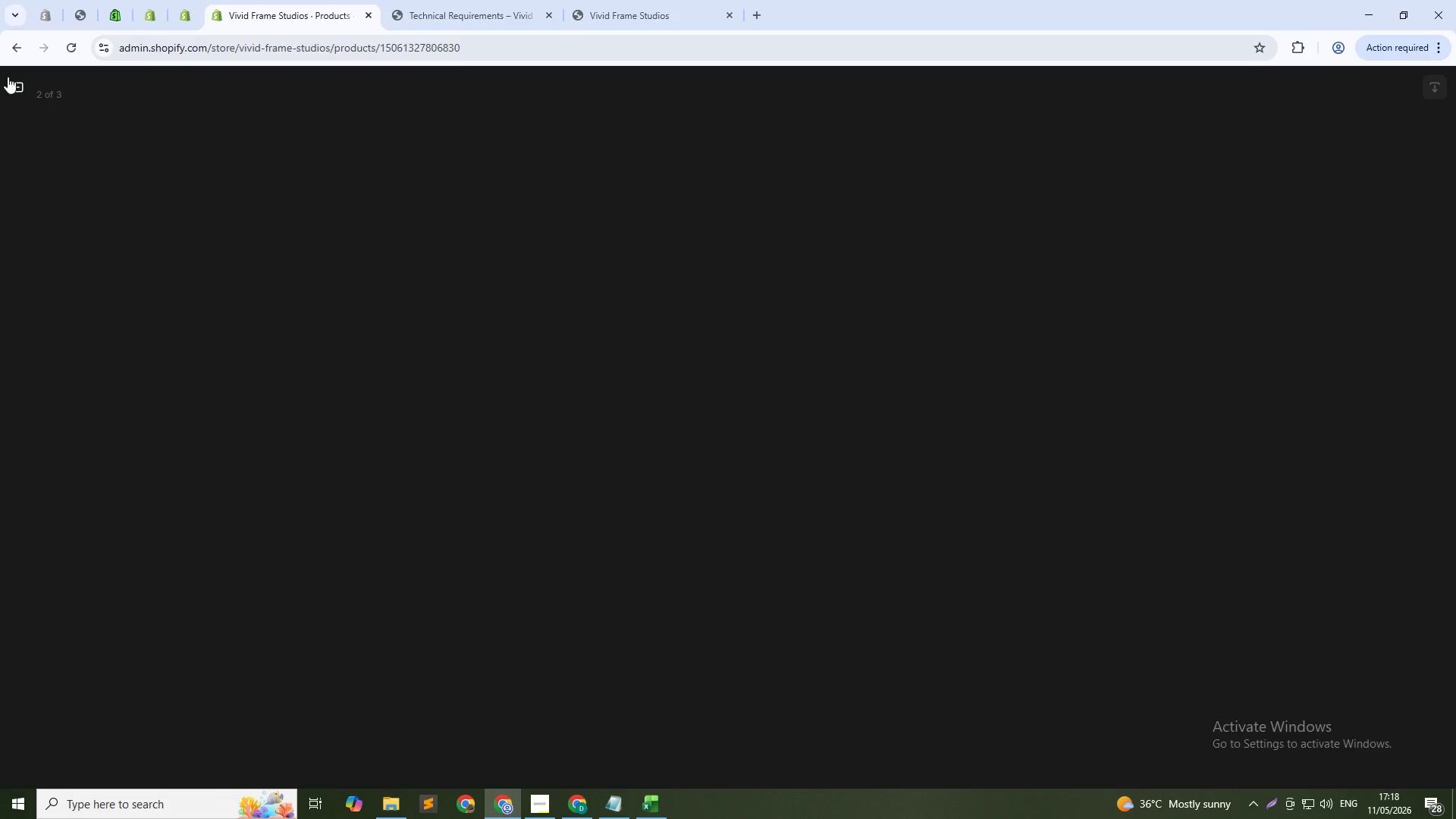 
left_click([16, 88])
 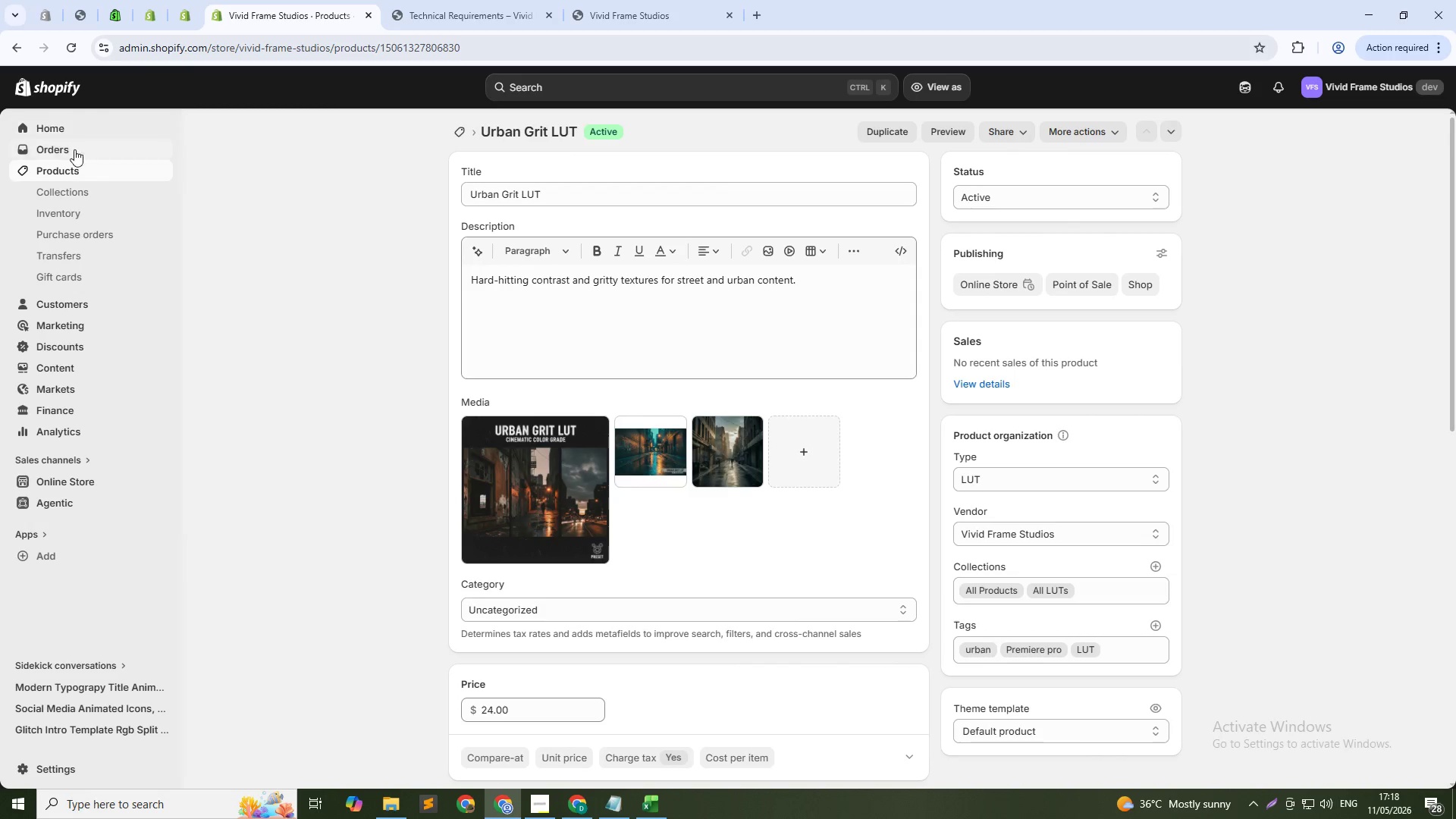 
left_click([76, 174])
 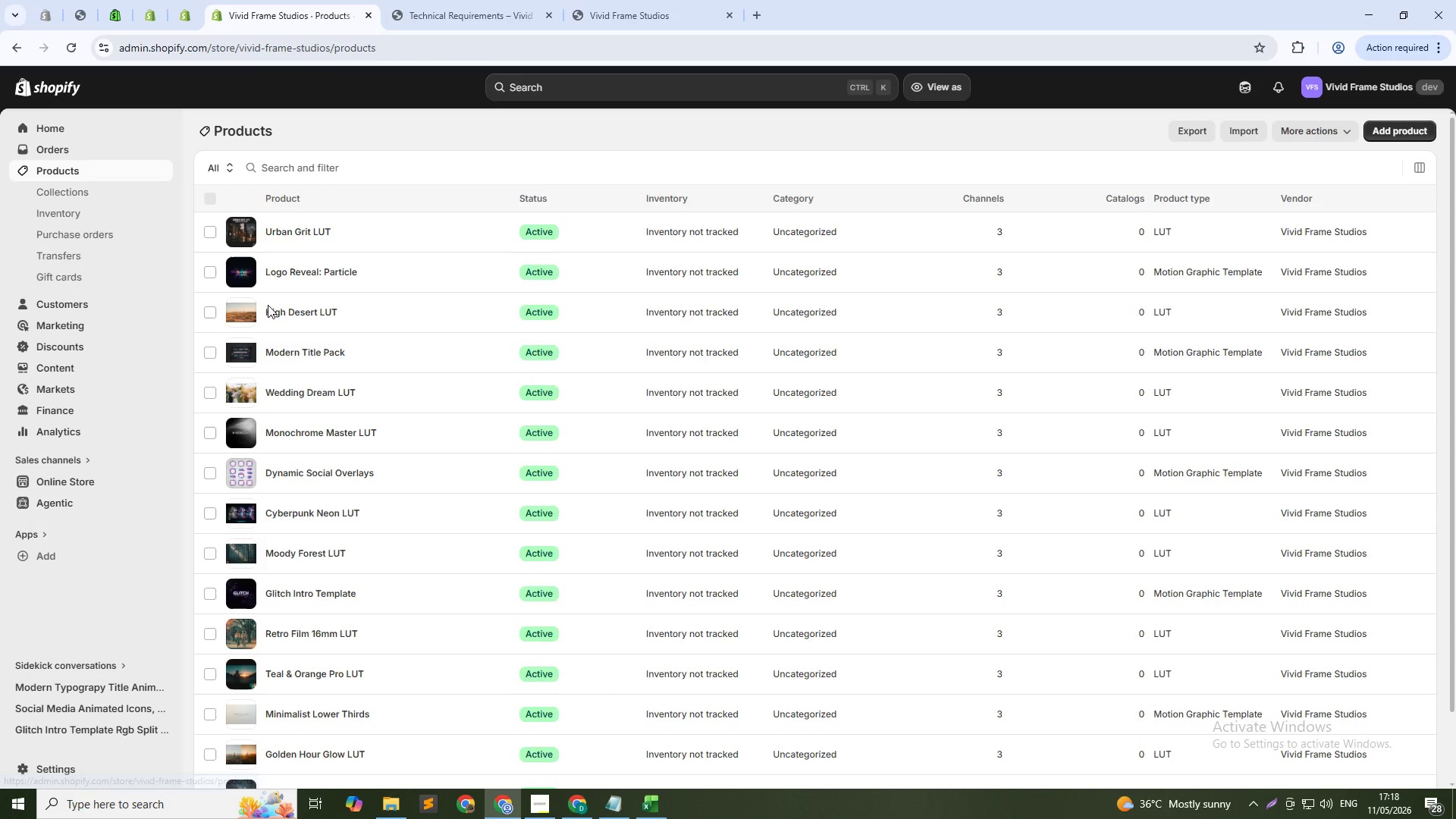 
middle_click([278, 267])
 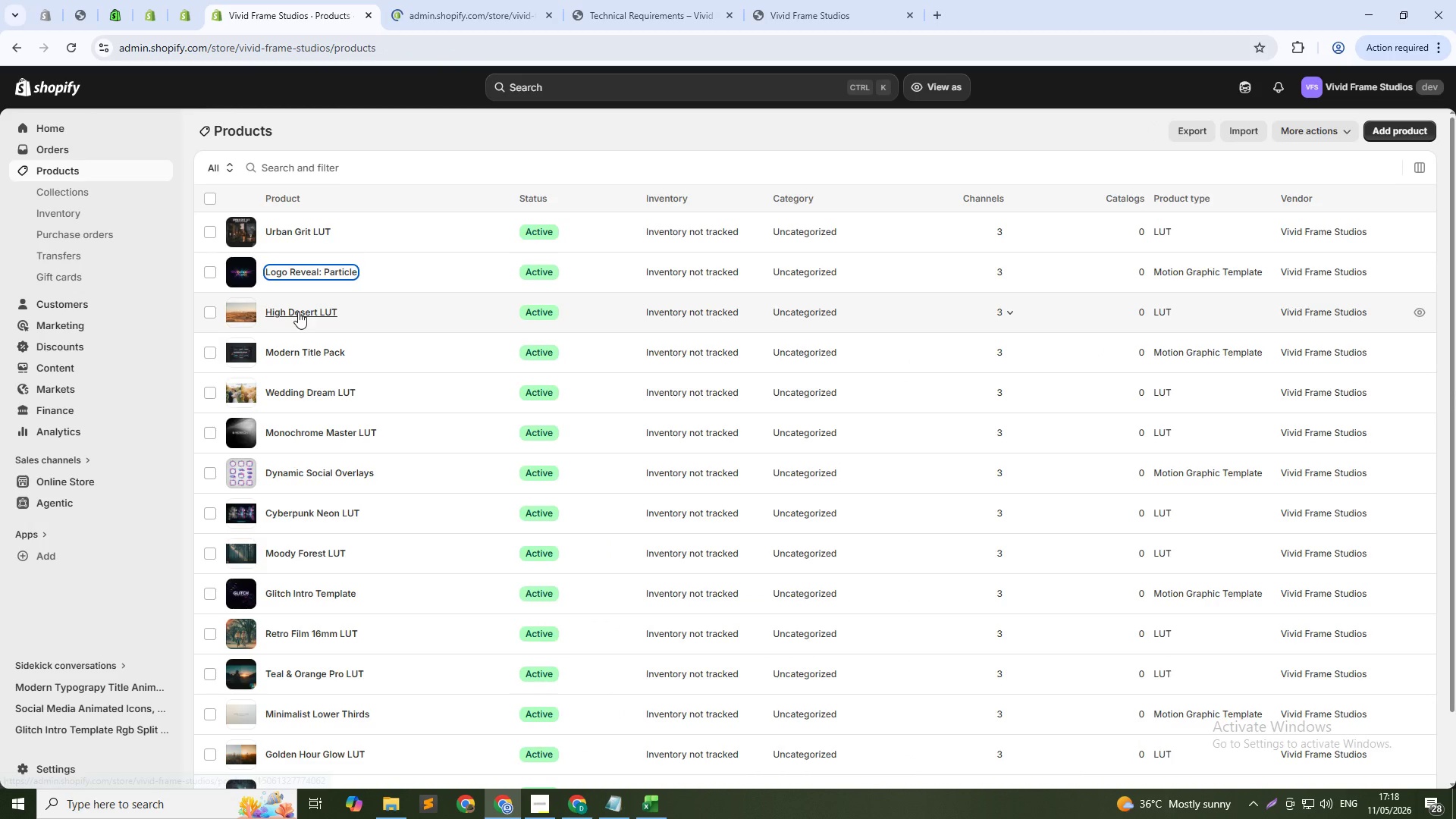 
middle_click([298, 309])
 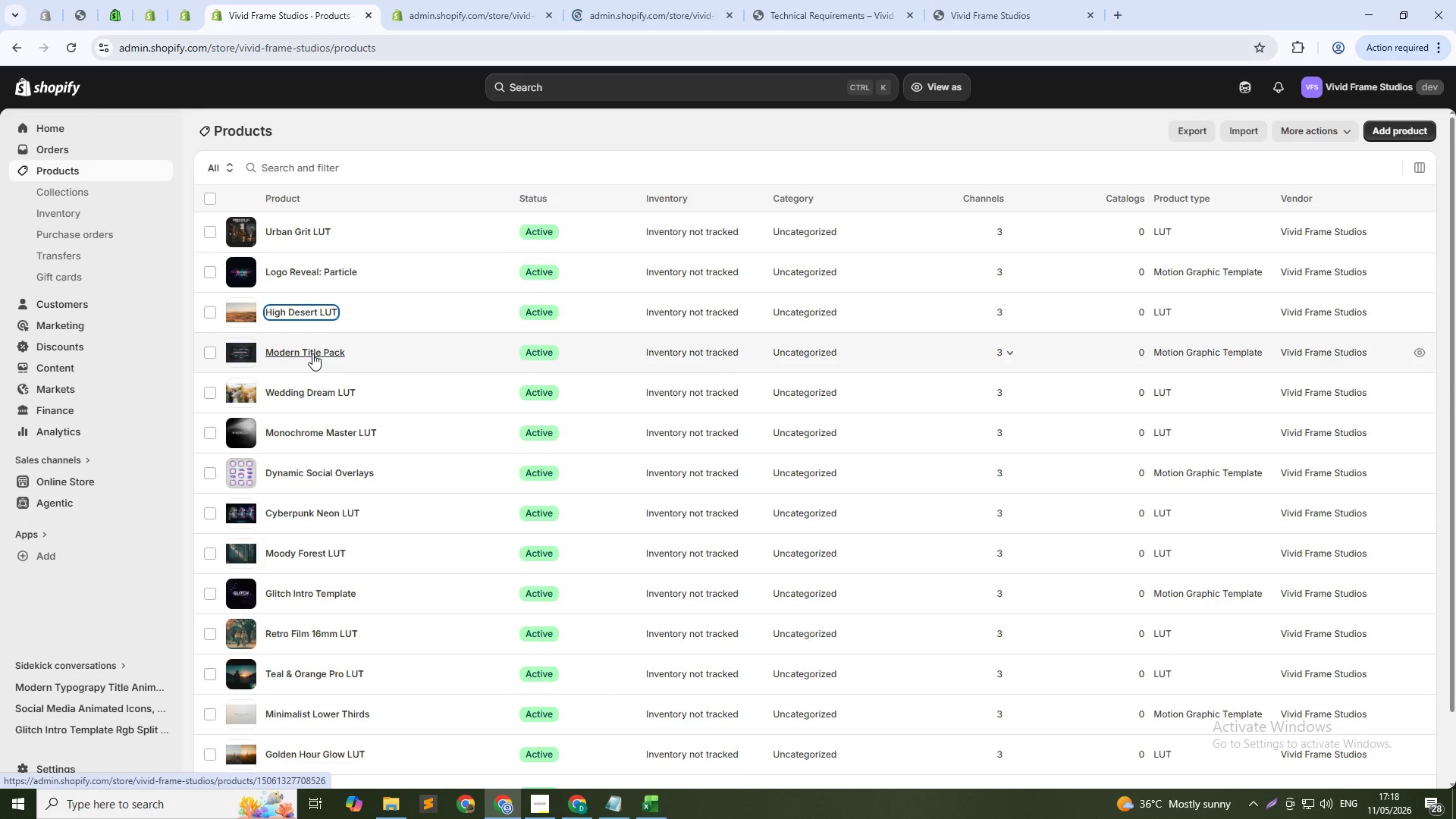 
middle_click([312, 353])
 